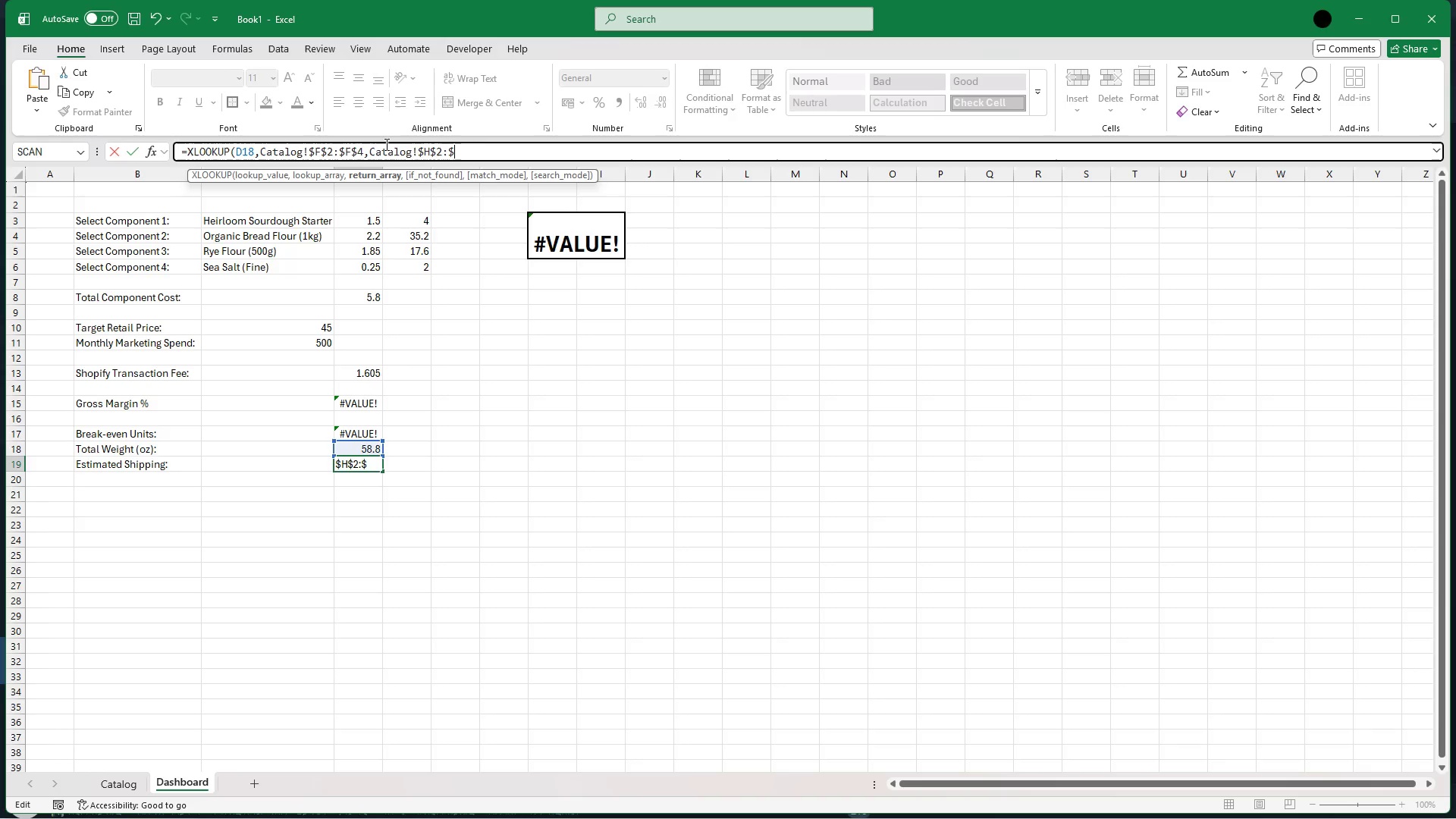 
type(H$4.)
key(Backspace)
type(,)
 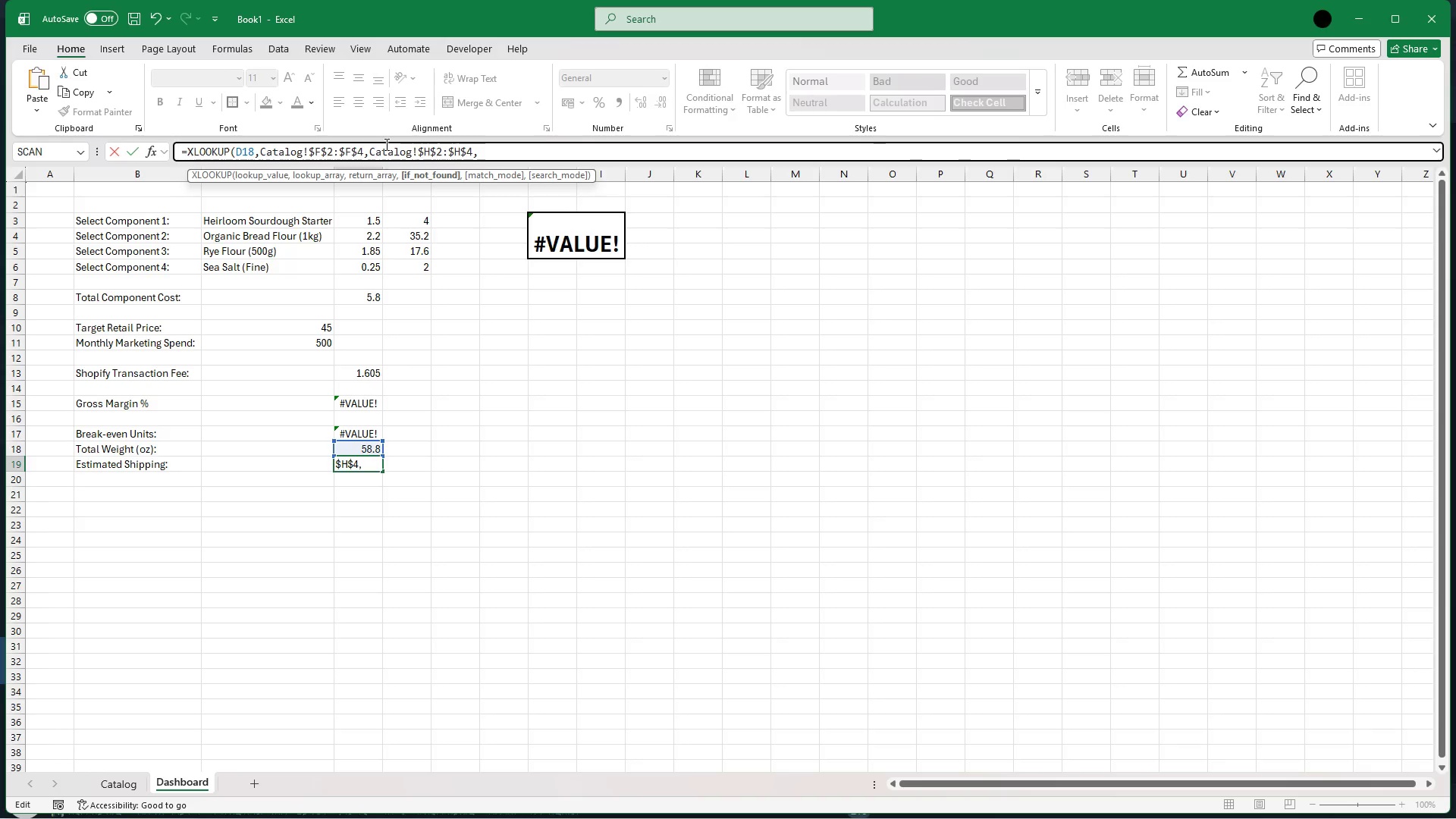 
type(;)
key(Backspace)
type("Too Heavt)
key(Backspace)
type(y)
 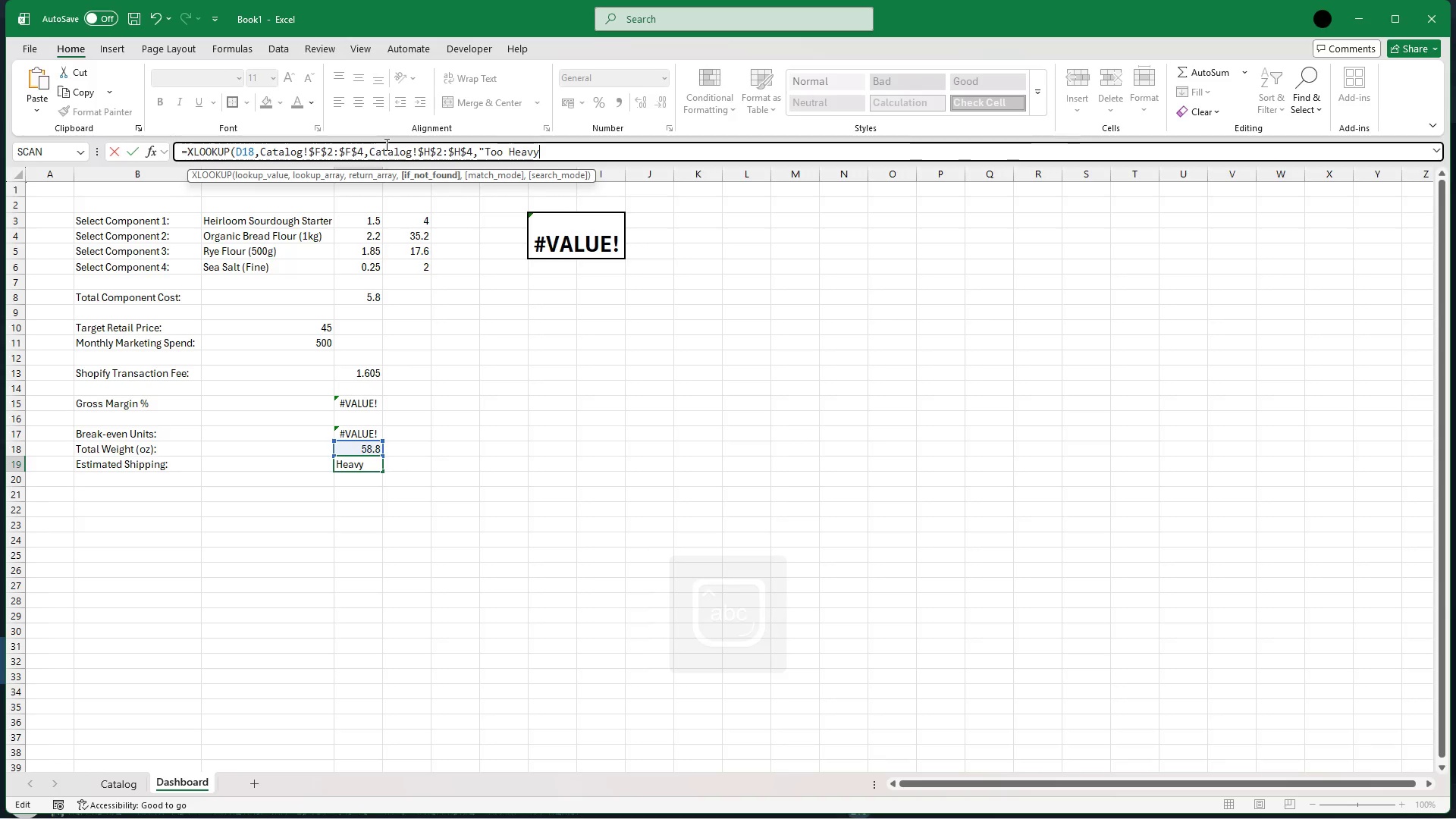 
wait(8.27)
 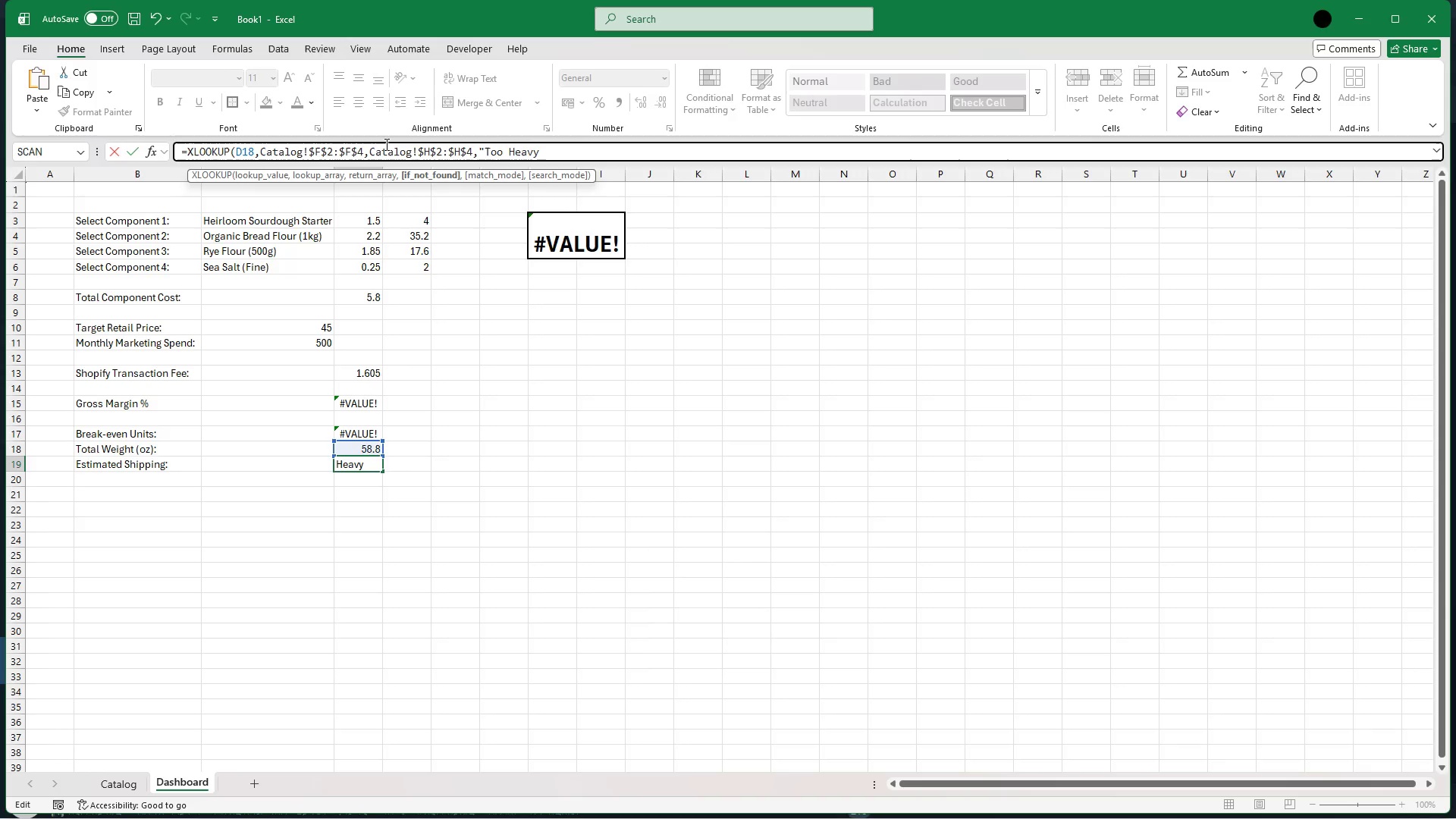 
key(Shift+Quote)
 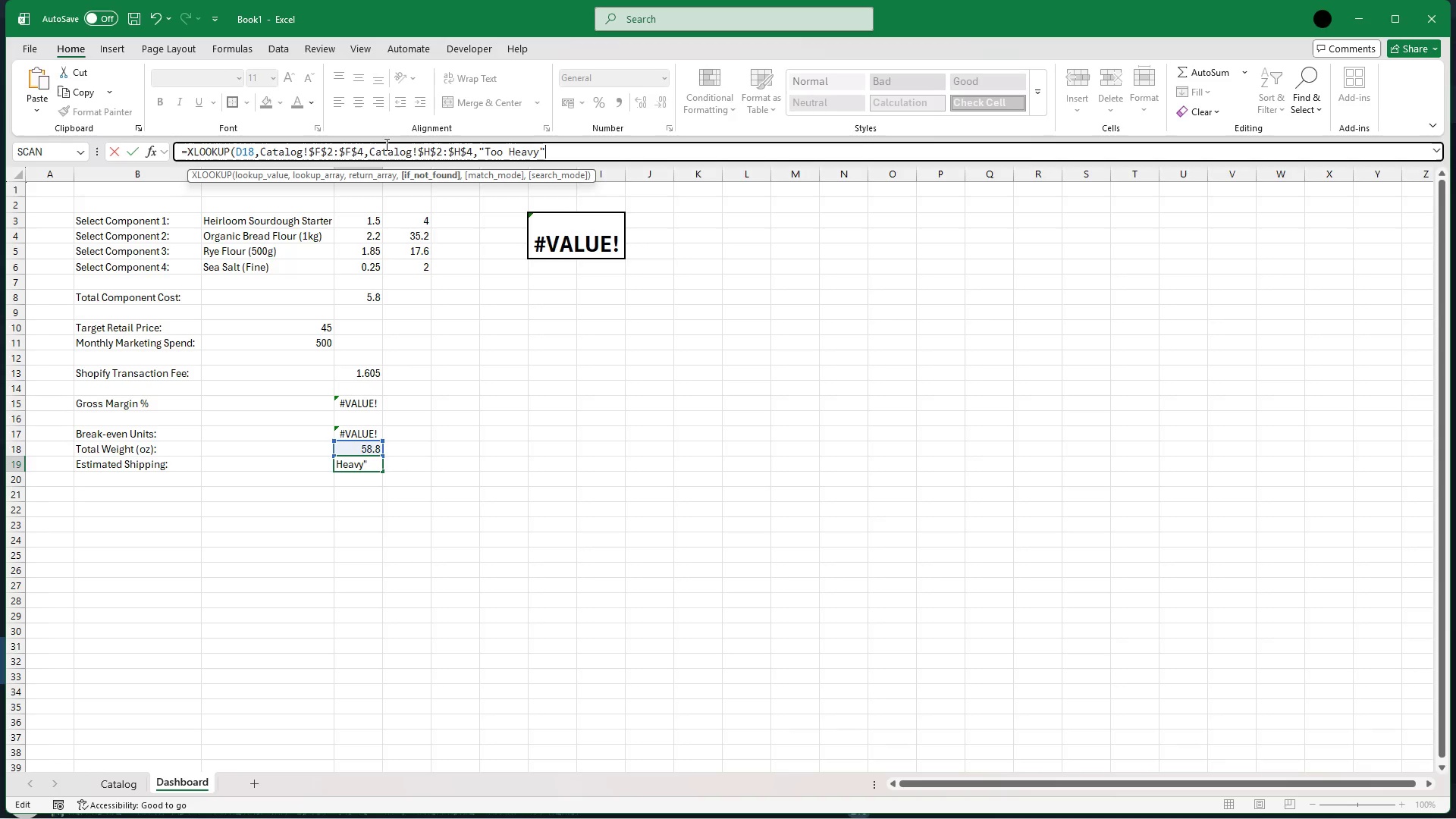 
type(,1))
 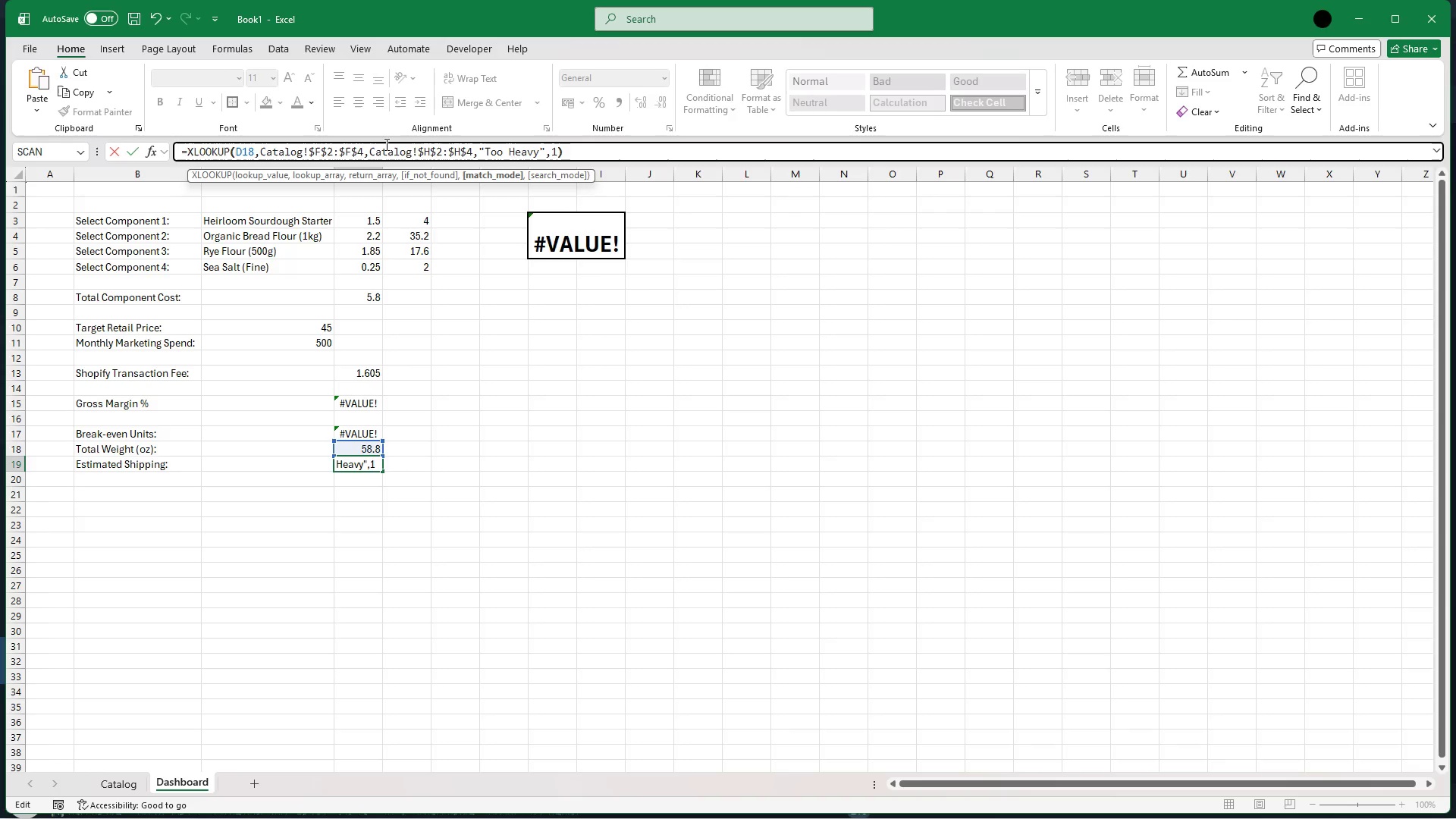 
wait(7.16)
 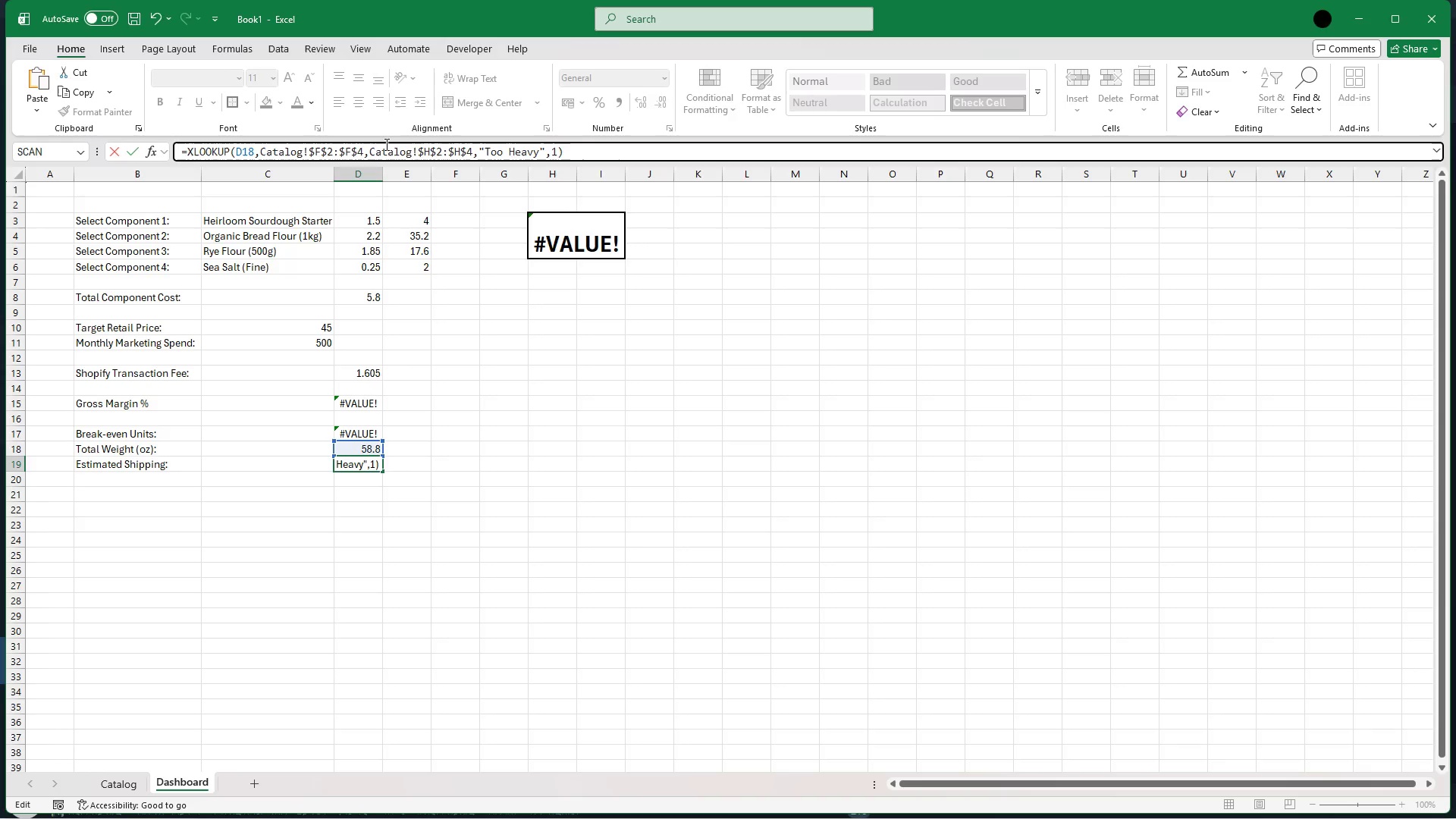 
key(Enter)
 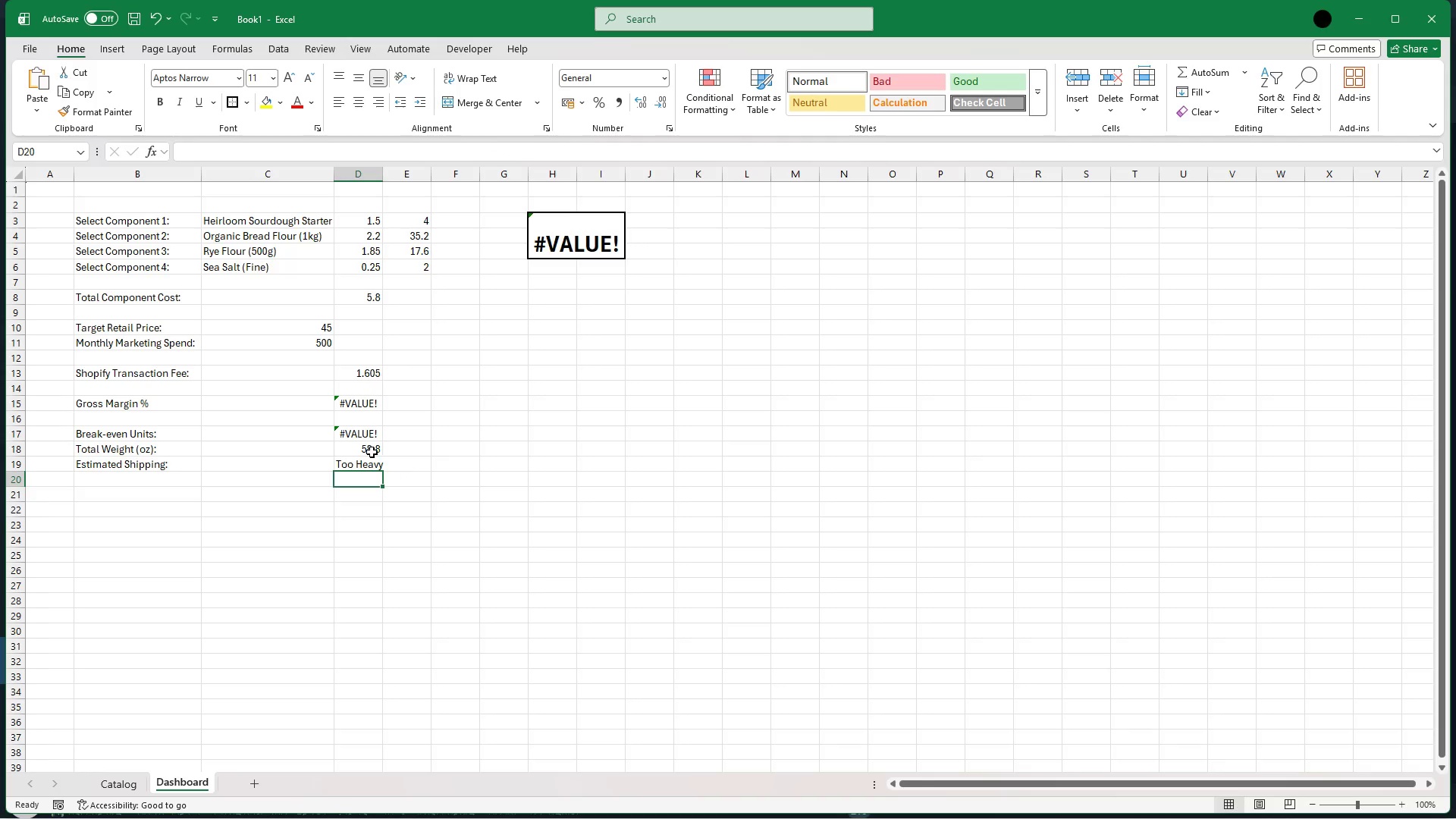 
left_click([352, 434])
 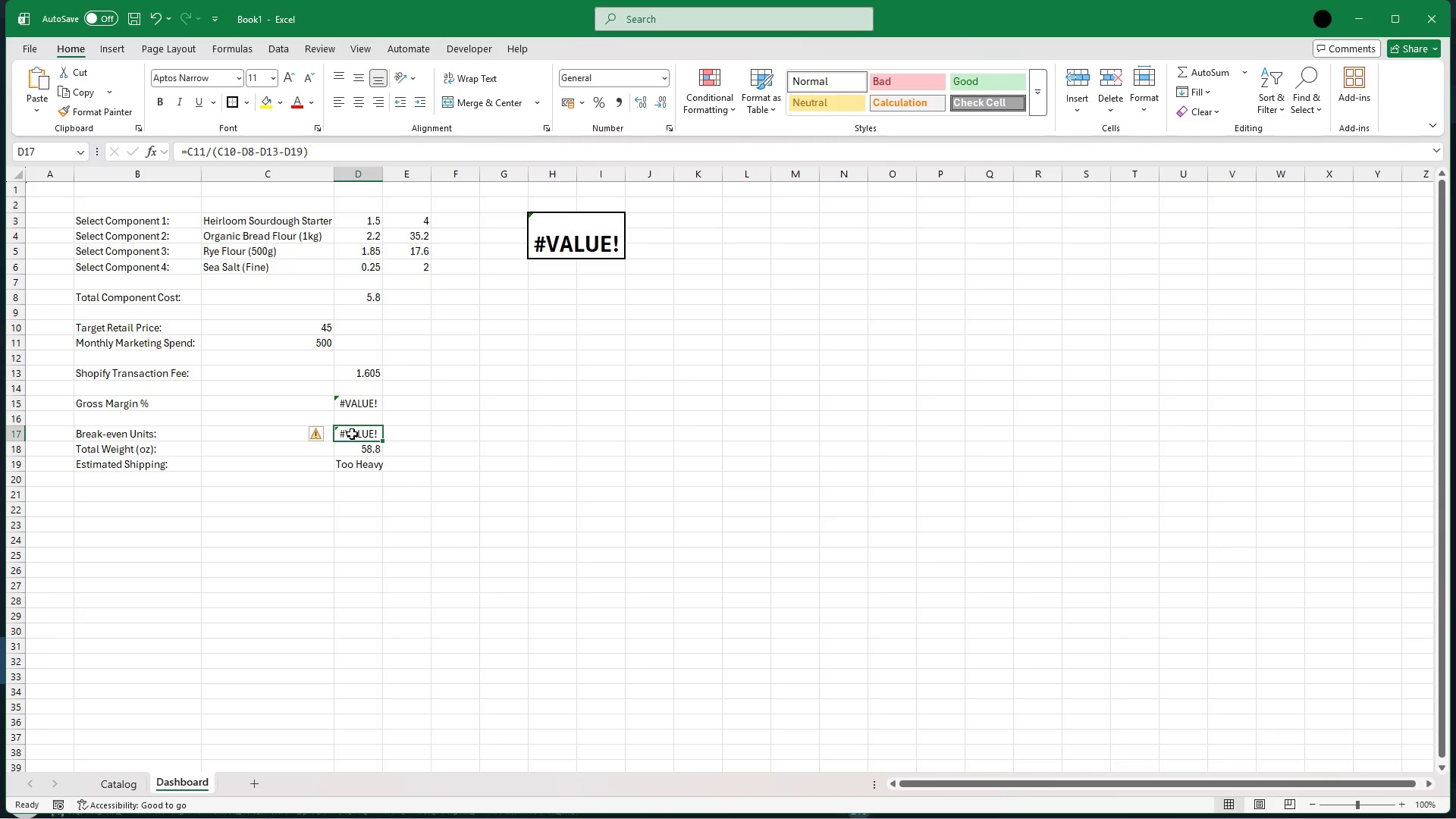 
left_click([359, 450])
 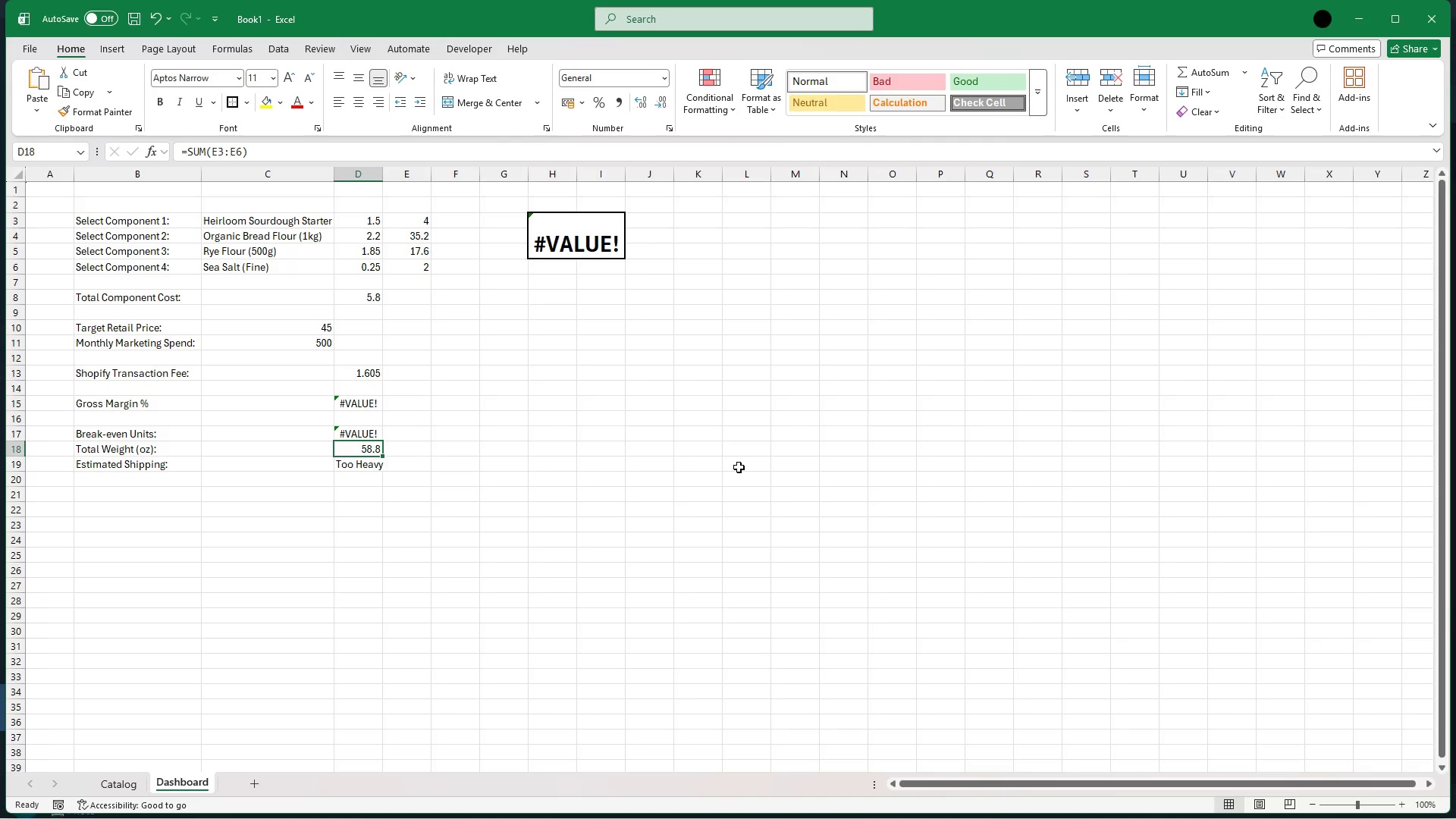 
wait(57.45)
 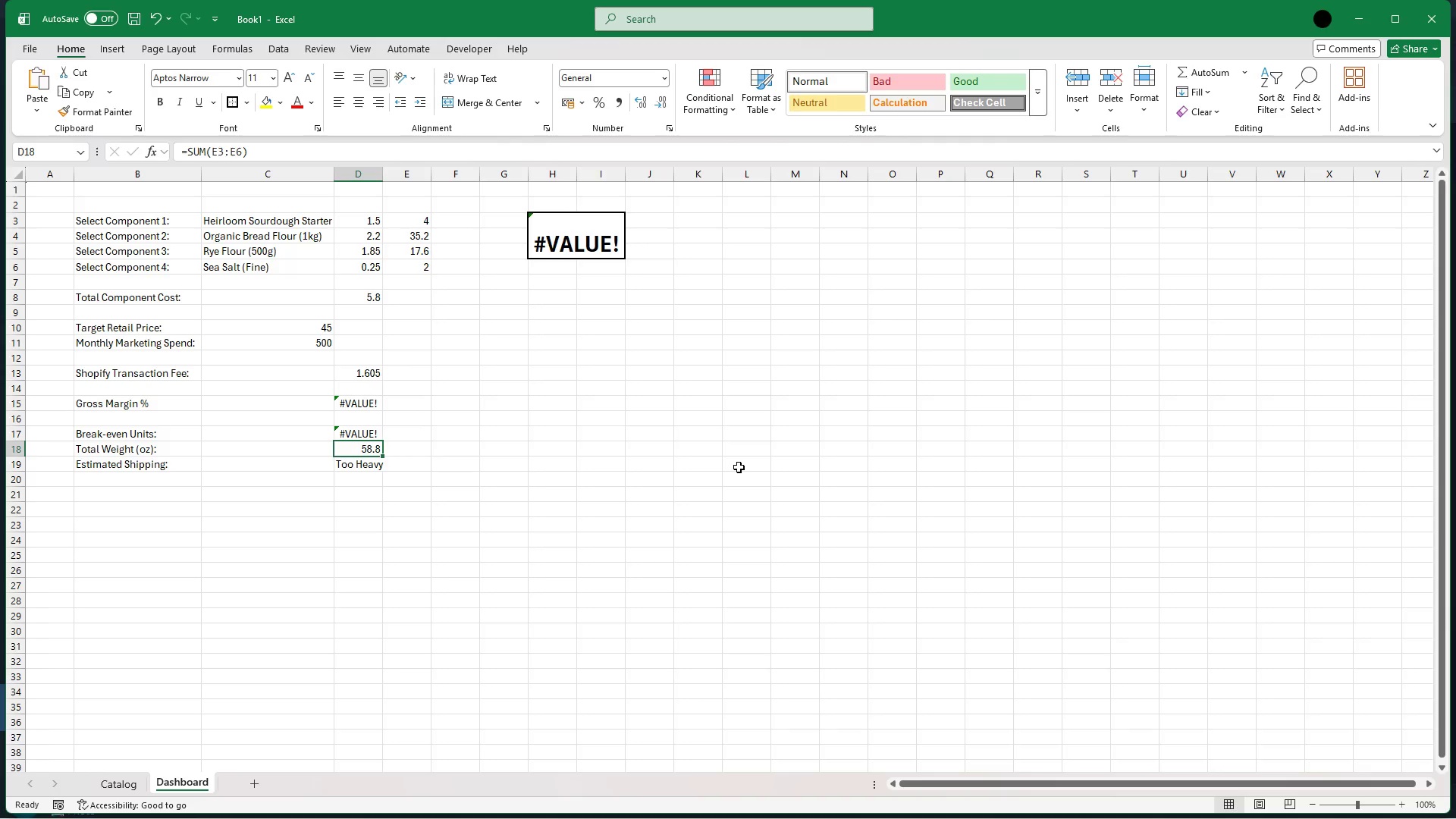 
left_click([123, 780])
 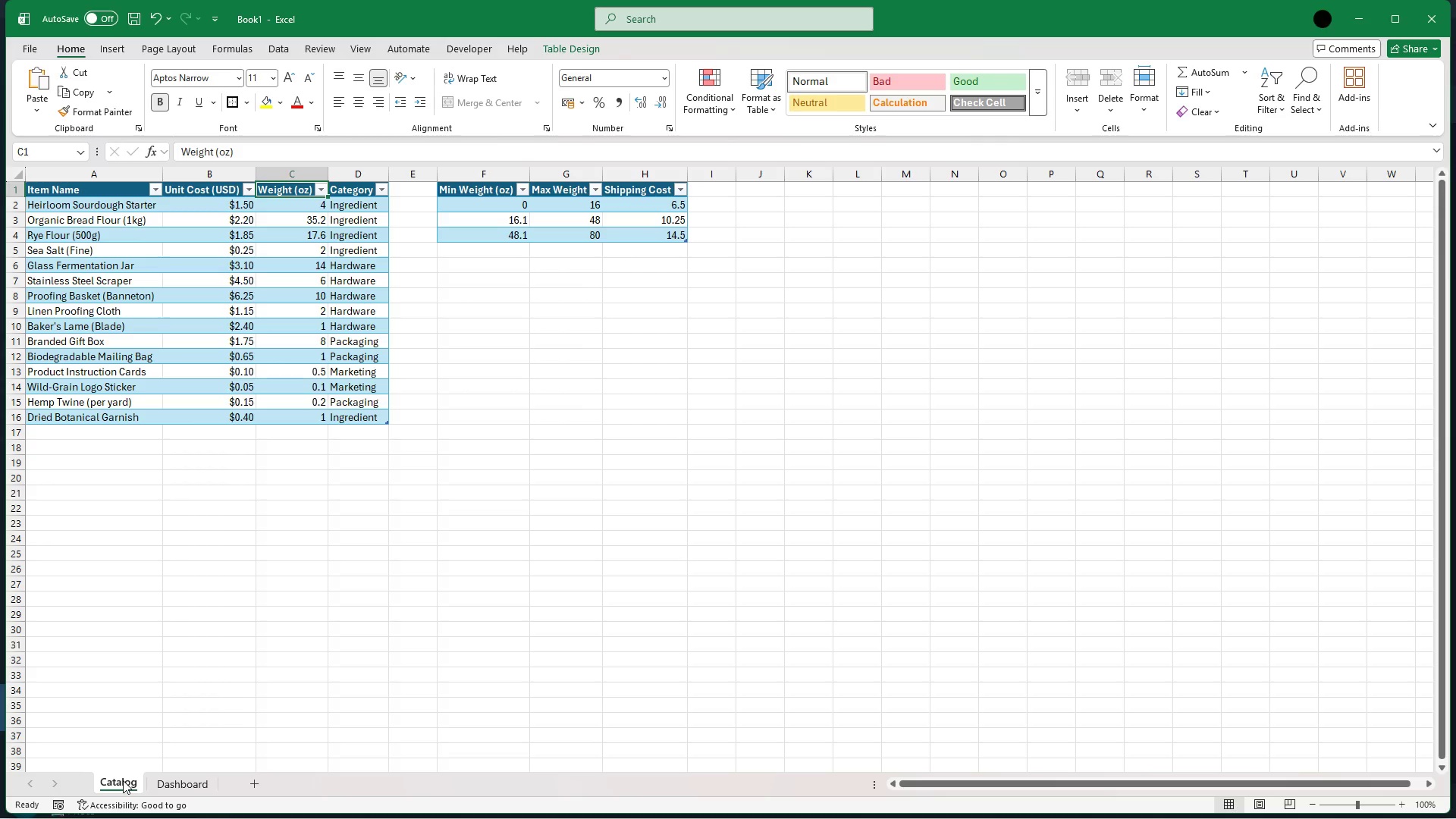 
wait(98.0)
 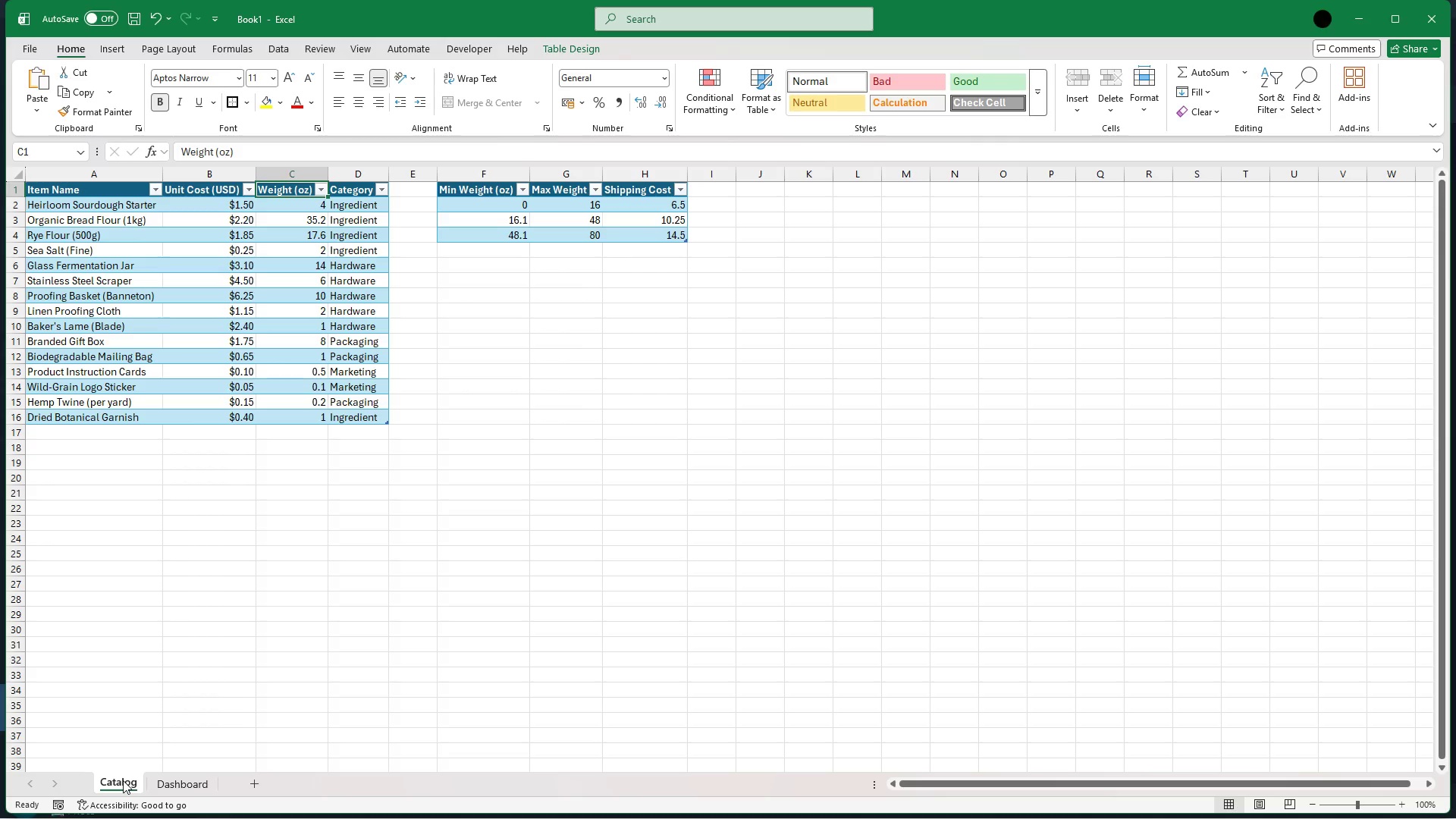 
left_click([663, 207])
 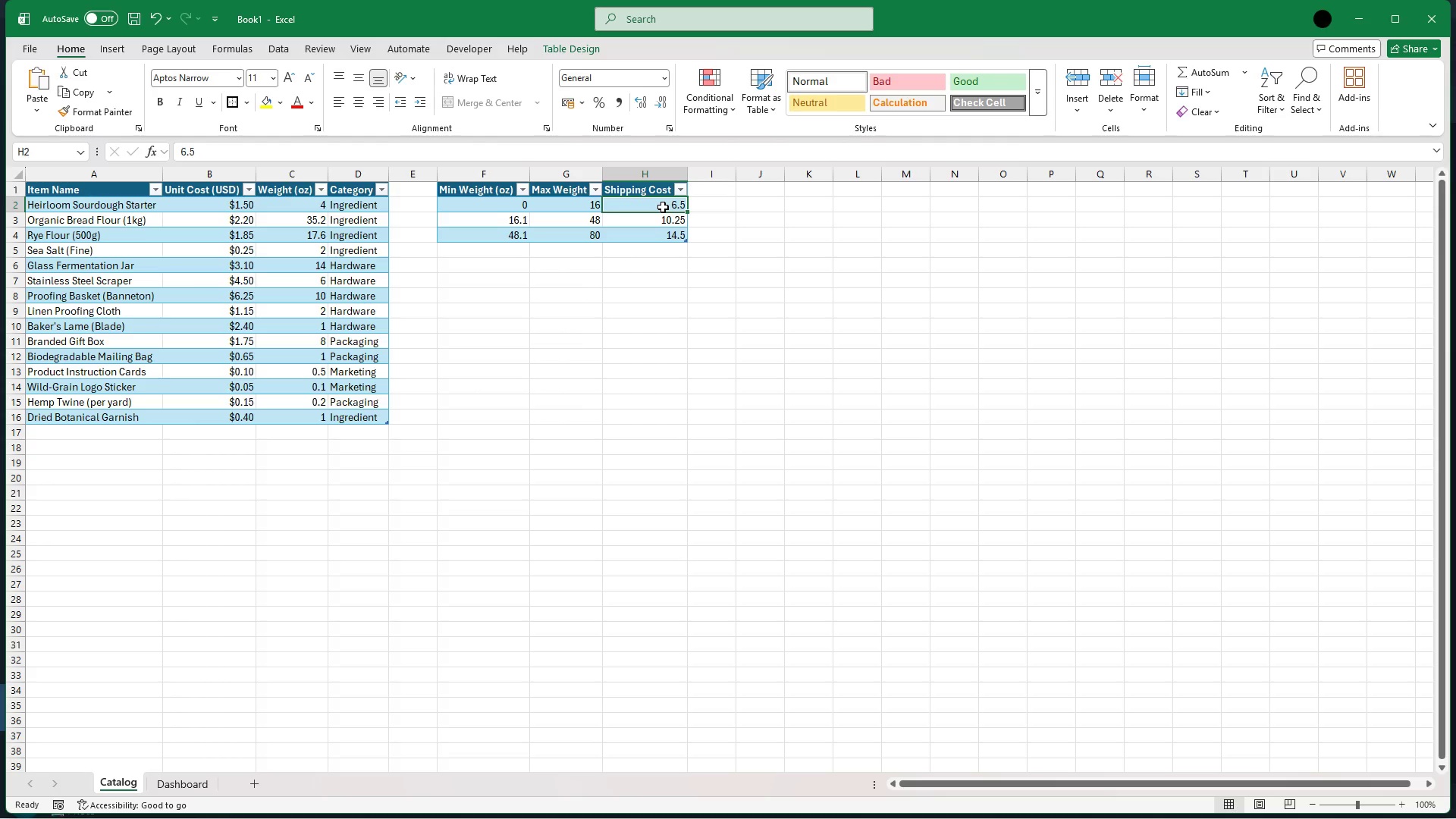 
hold_key(key=ShiftRight, duration=0.84)
 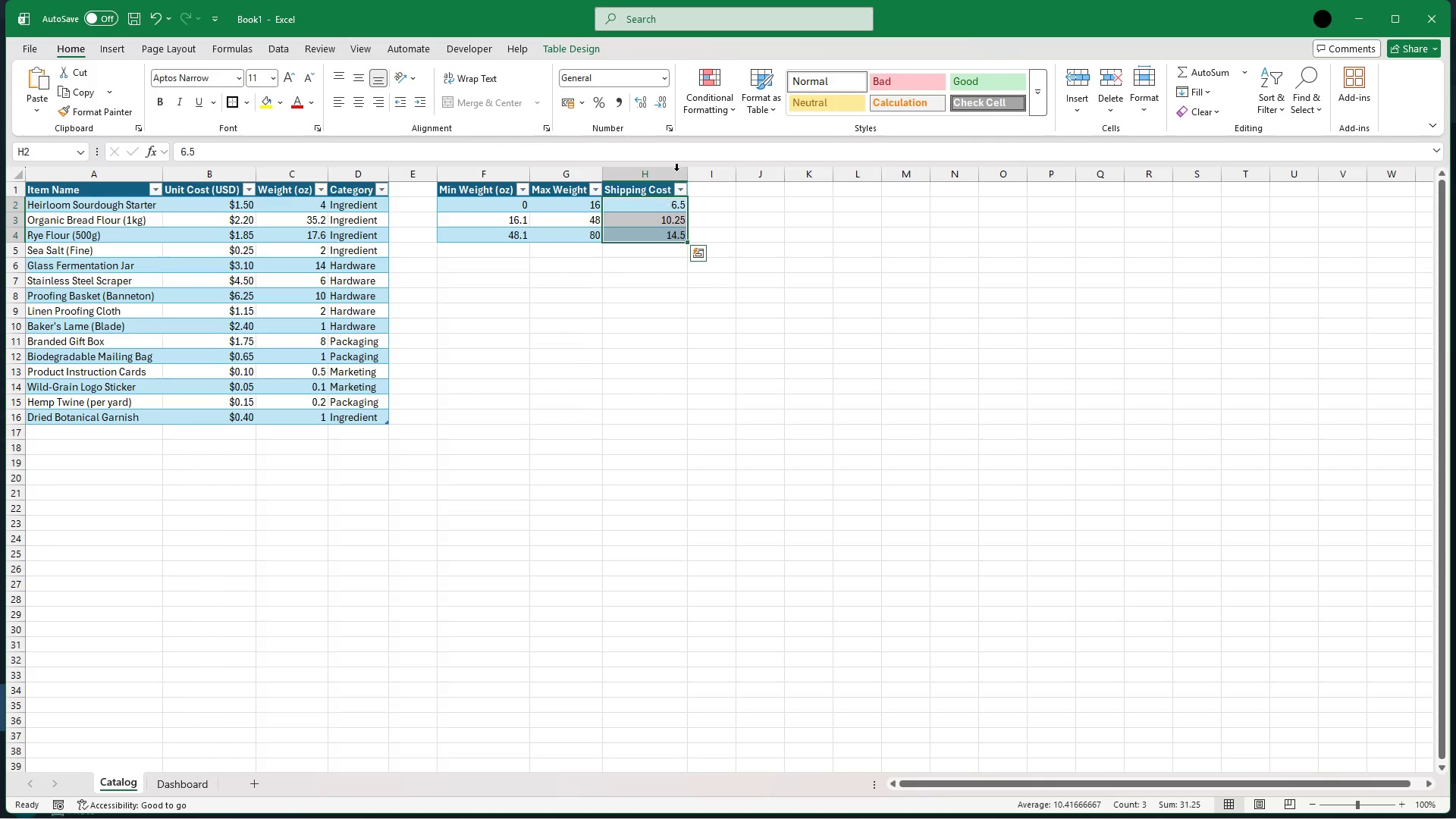 
key(ArrowDown)
 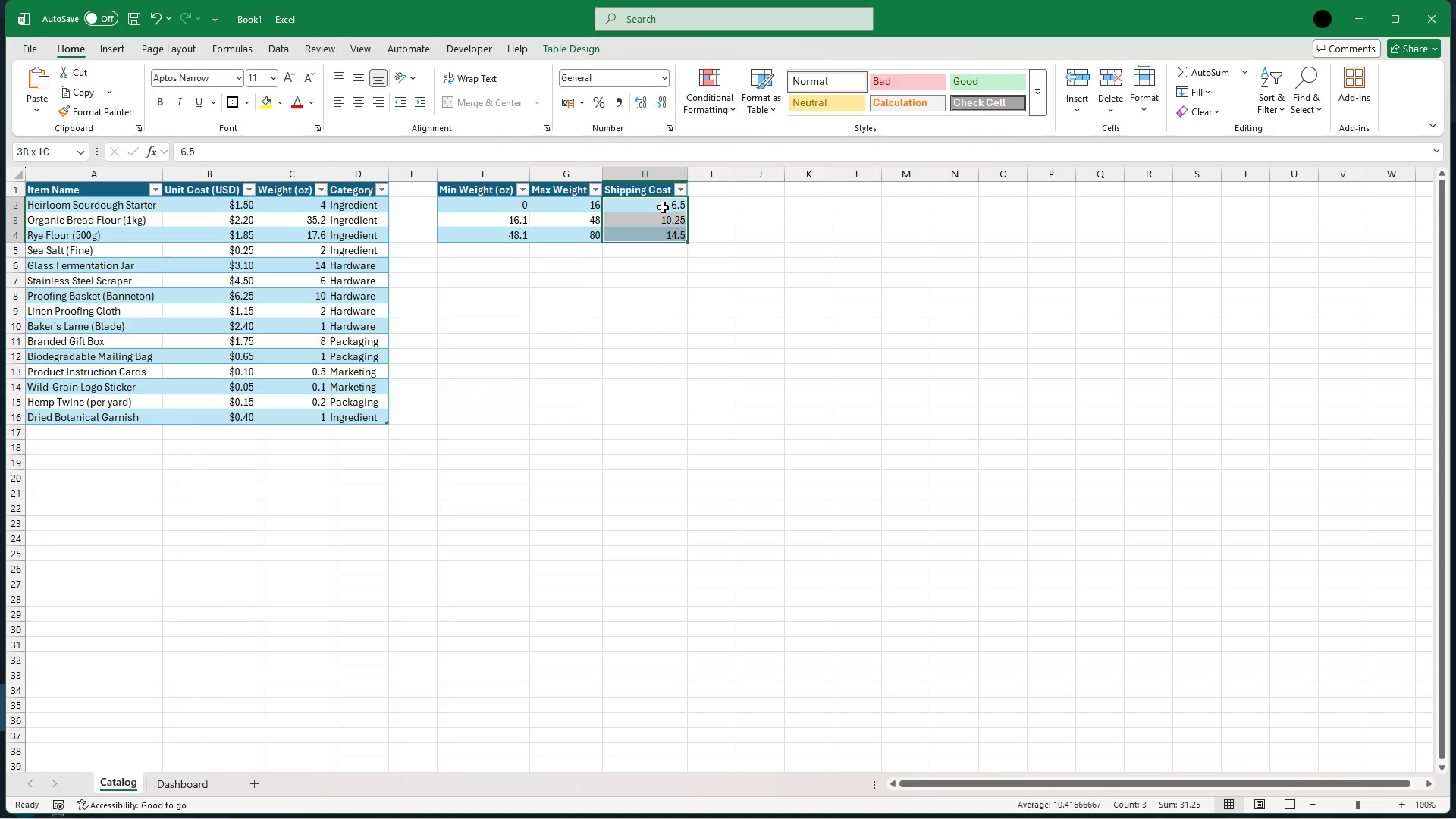 
key(ArrowDown)
 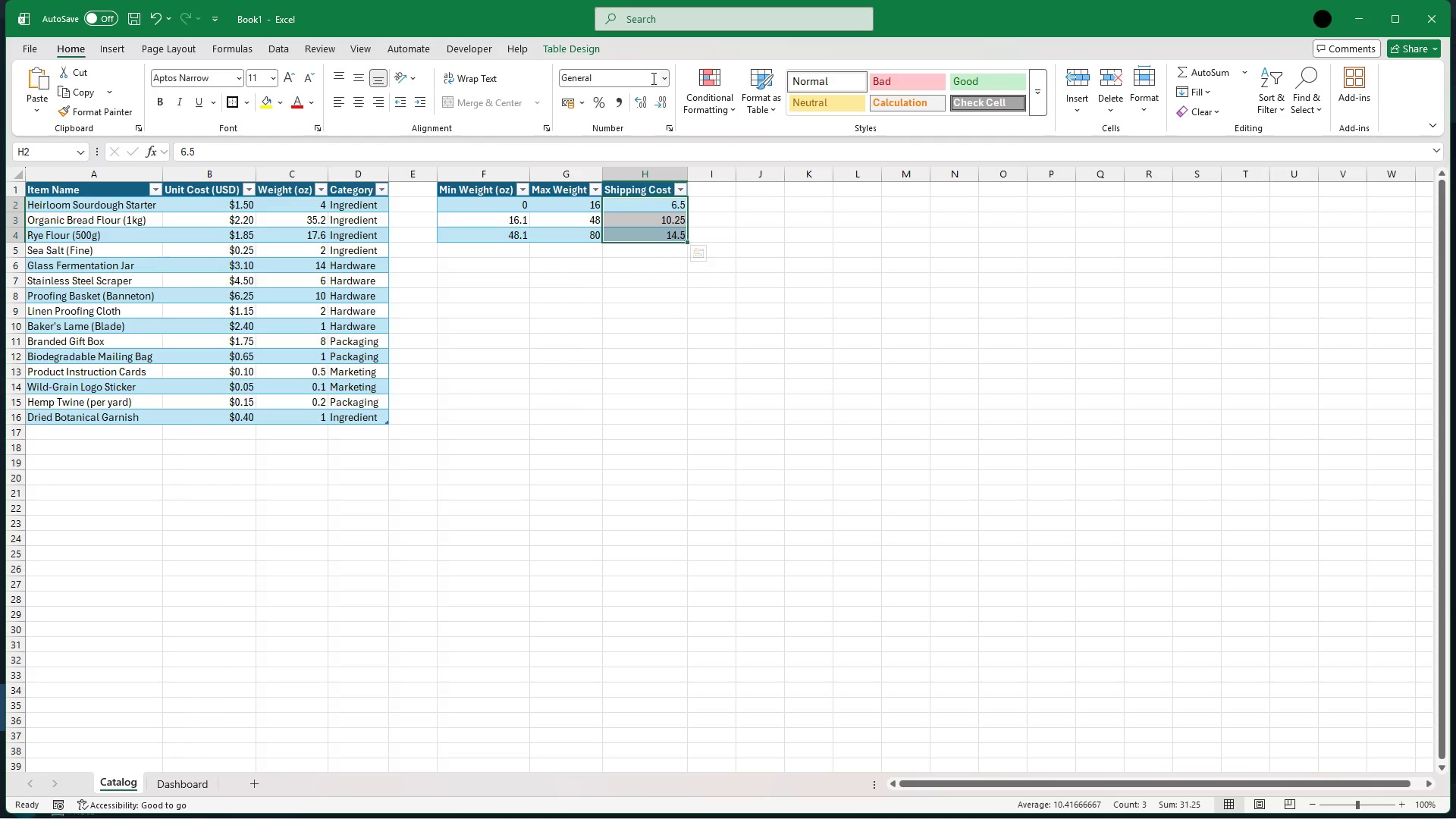 
left_click([667, 75])
 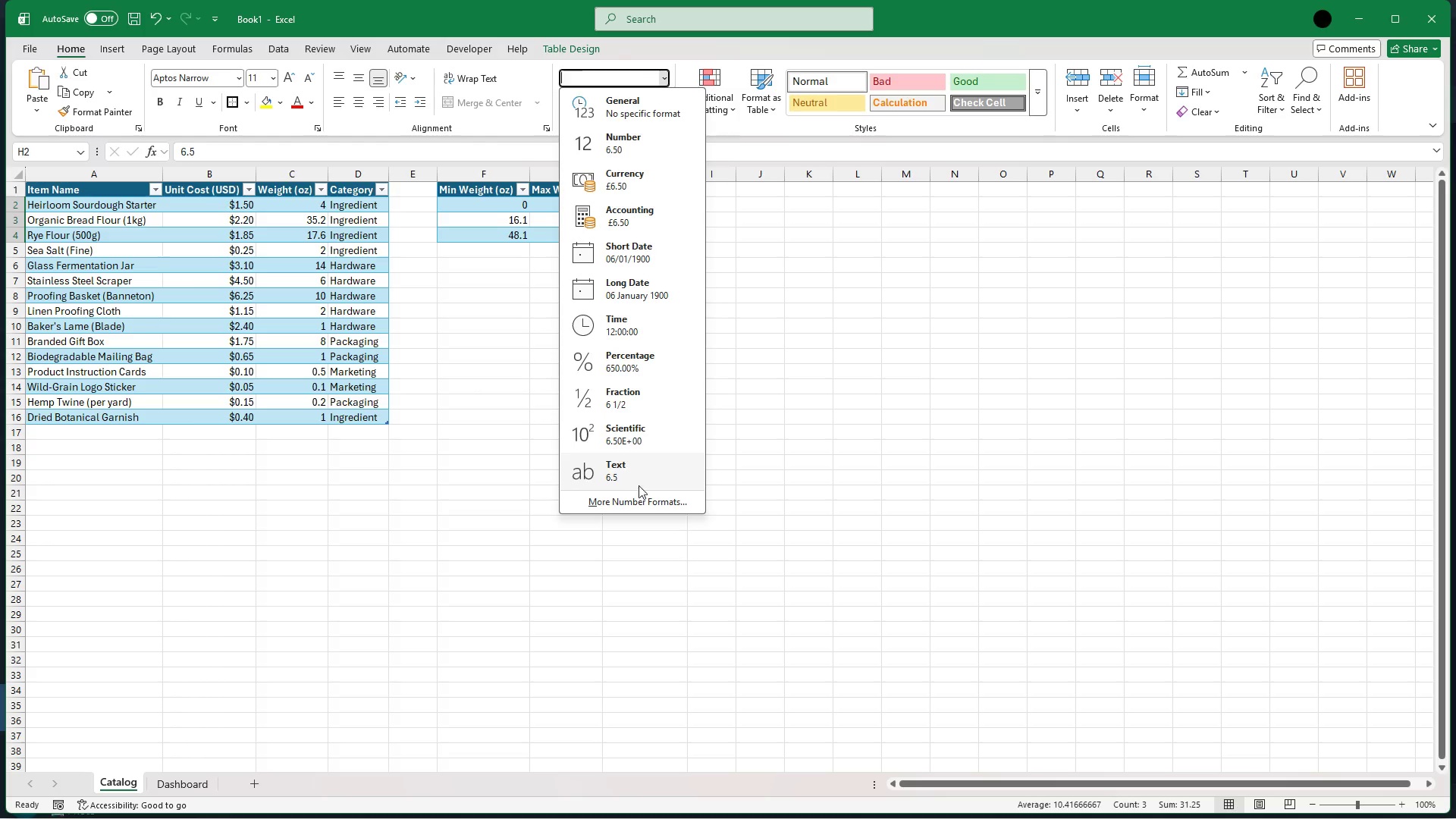 
left_click([643, 491])
 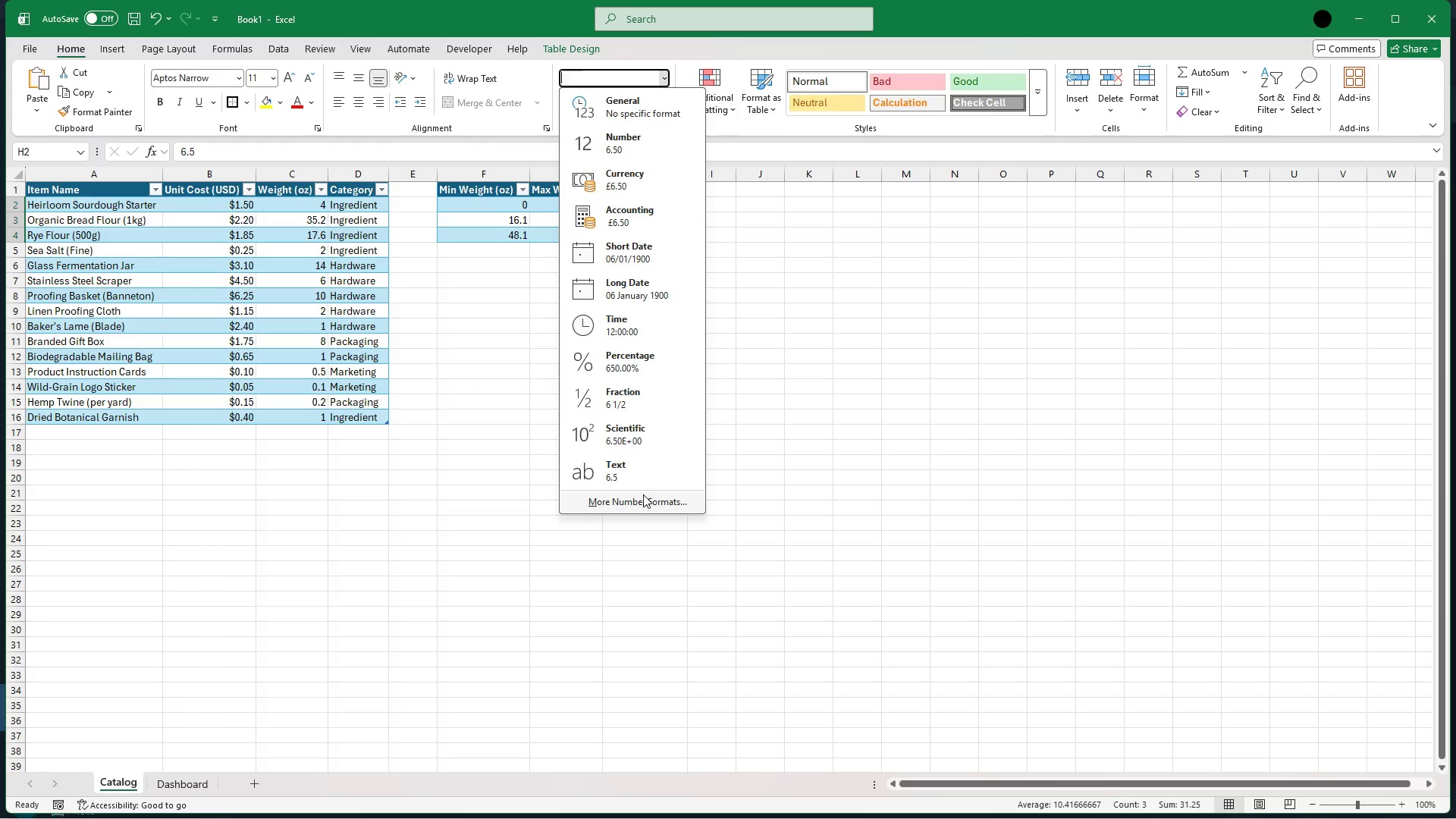 
left_click([643, 494])
 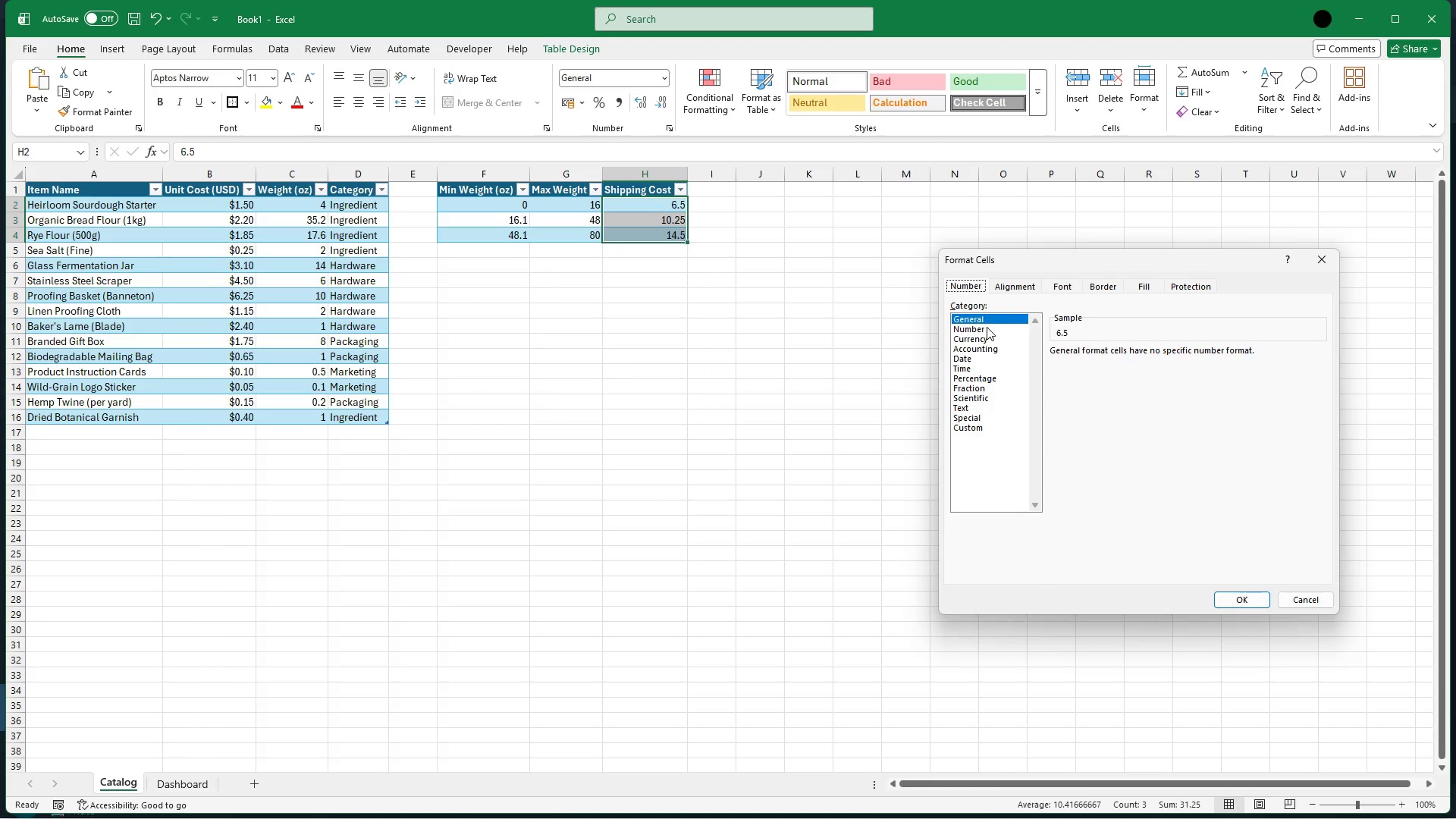 
left_click([987, 337])
 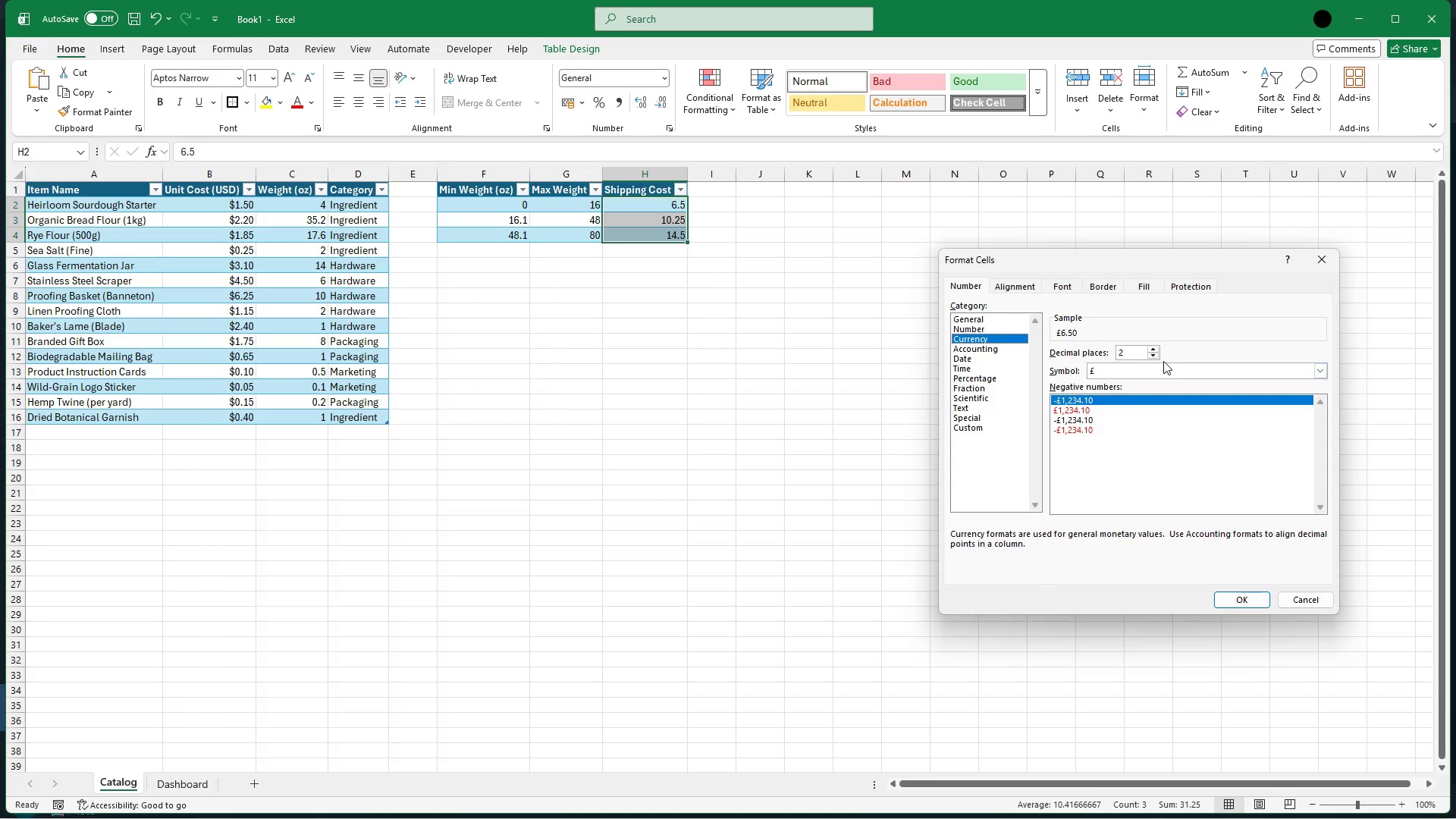 
left_click([1161, 373])
 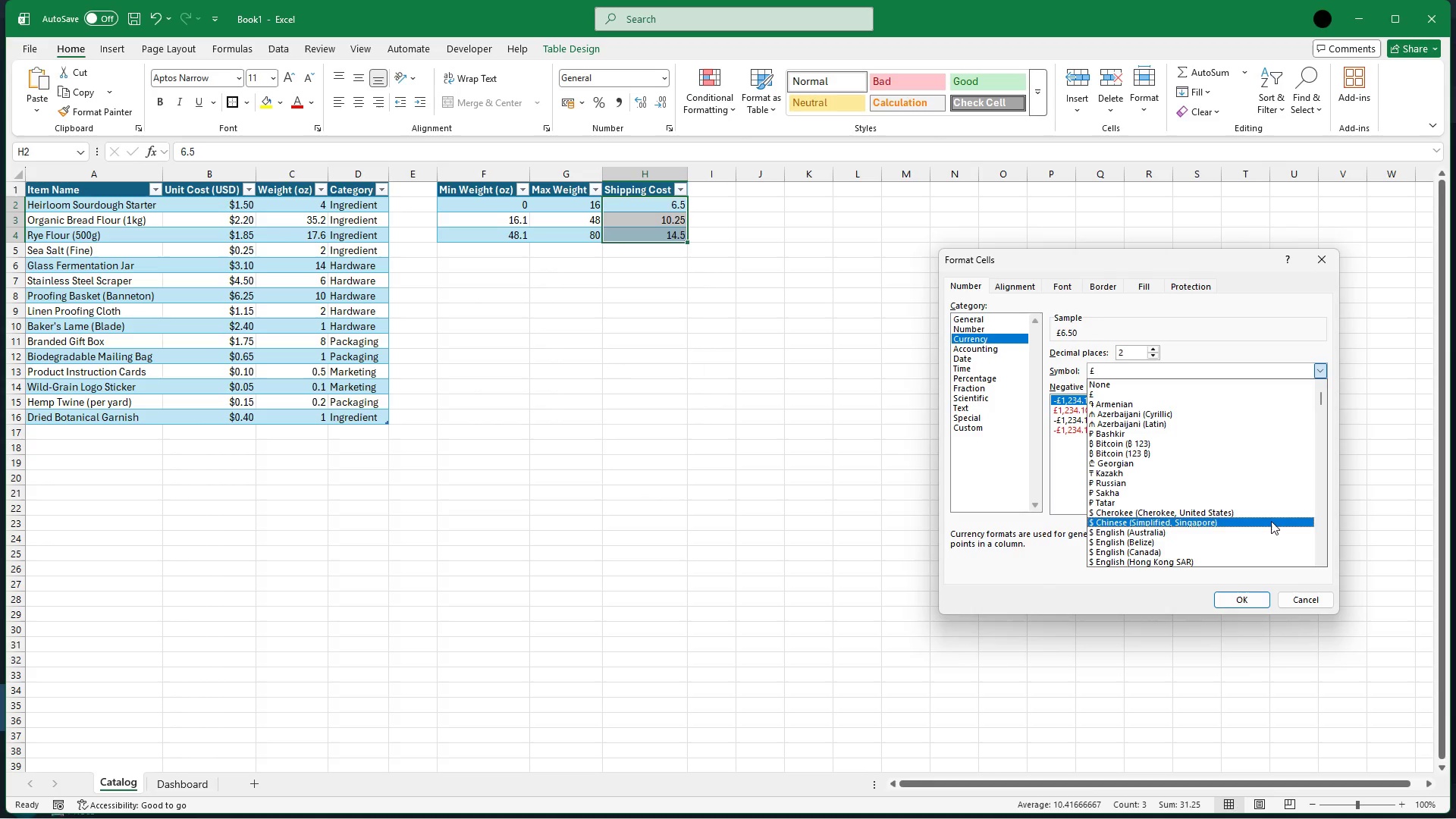 
hold_key(key=ArrowDown, duration=0.77)
 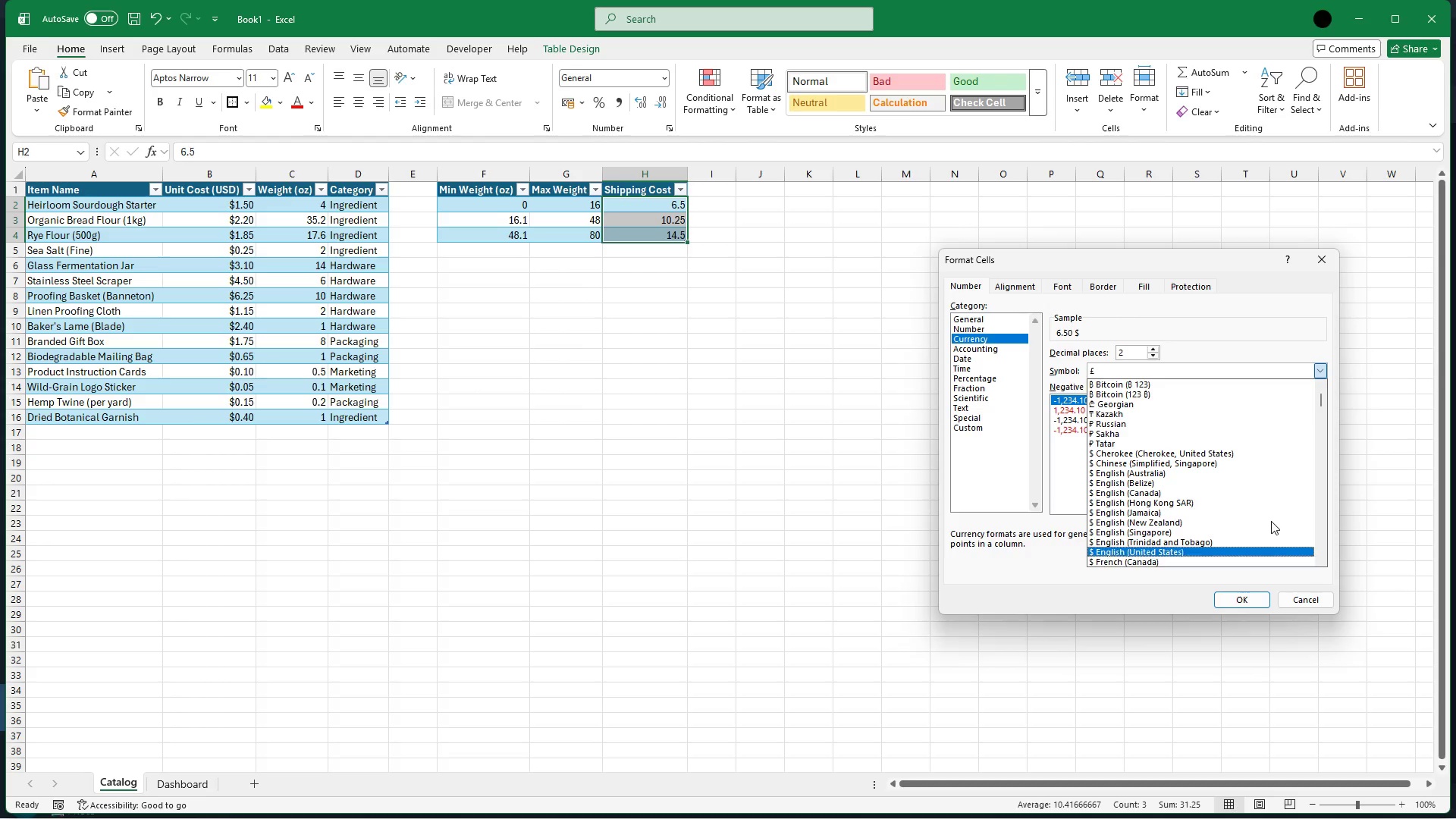 
key(ArrowUp)
 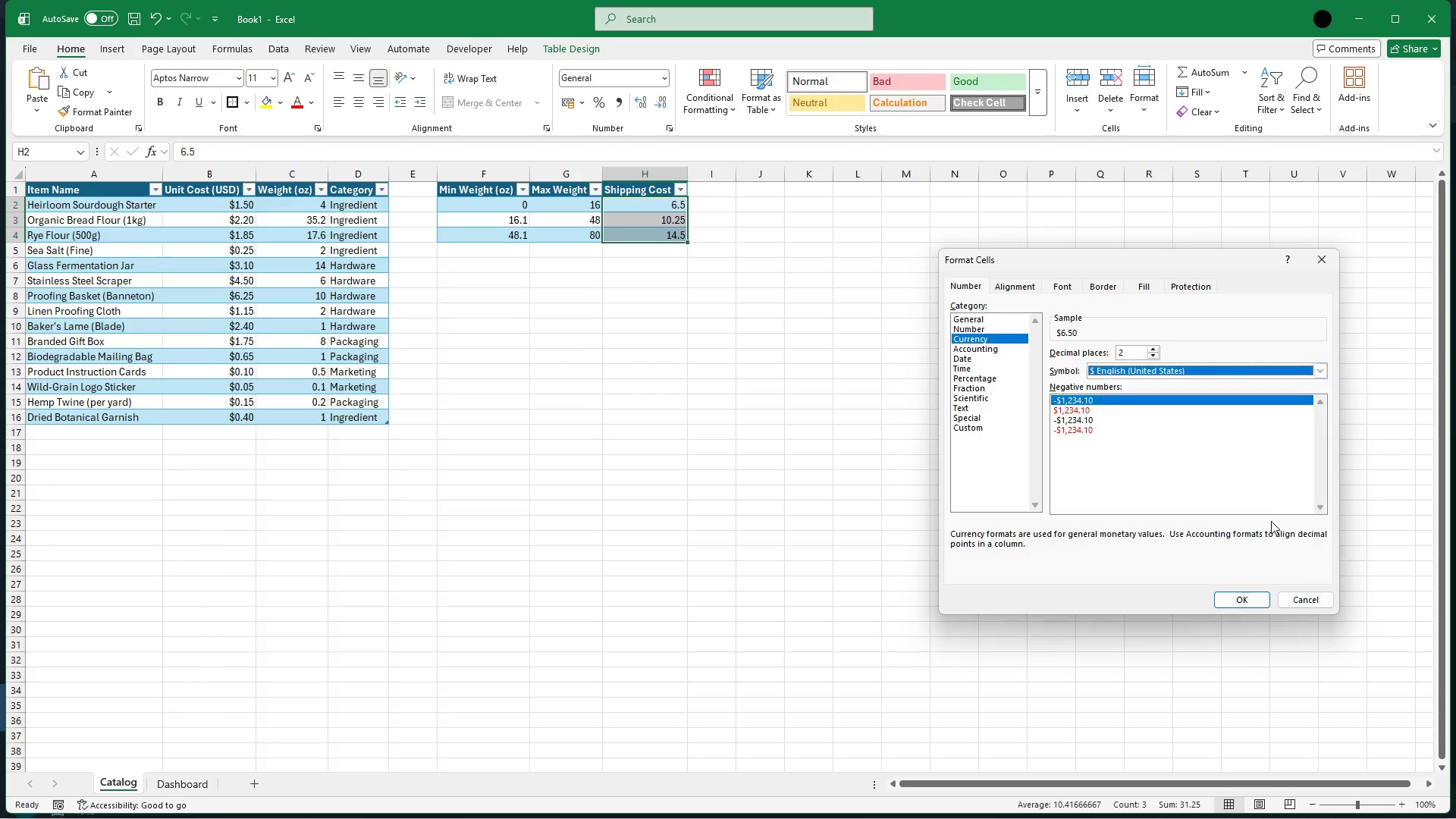 
key(Enter)
 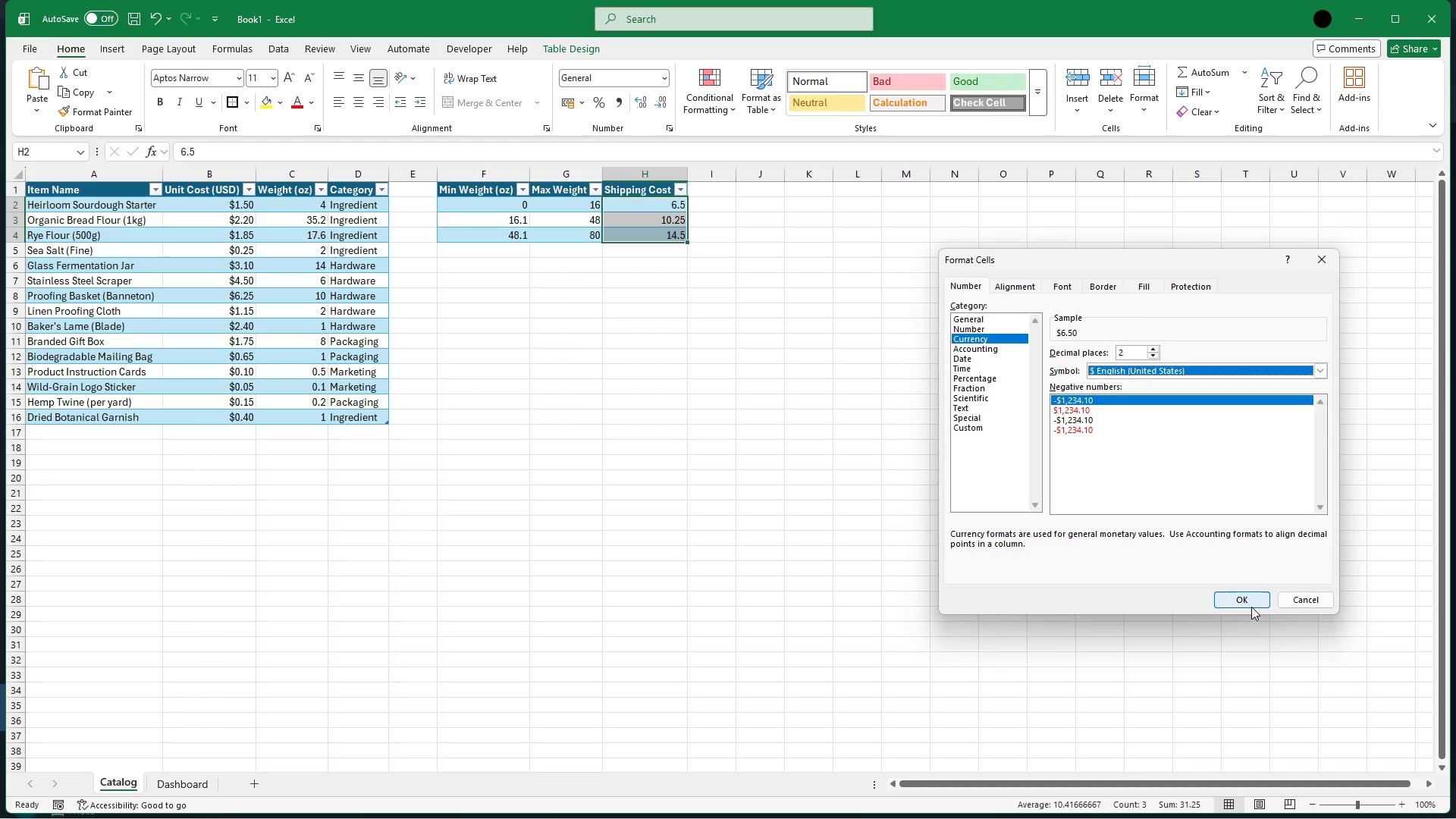 
left_click([1252, 596])
 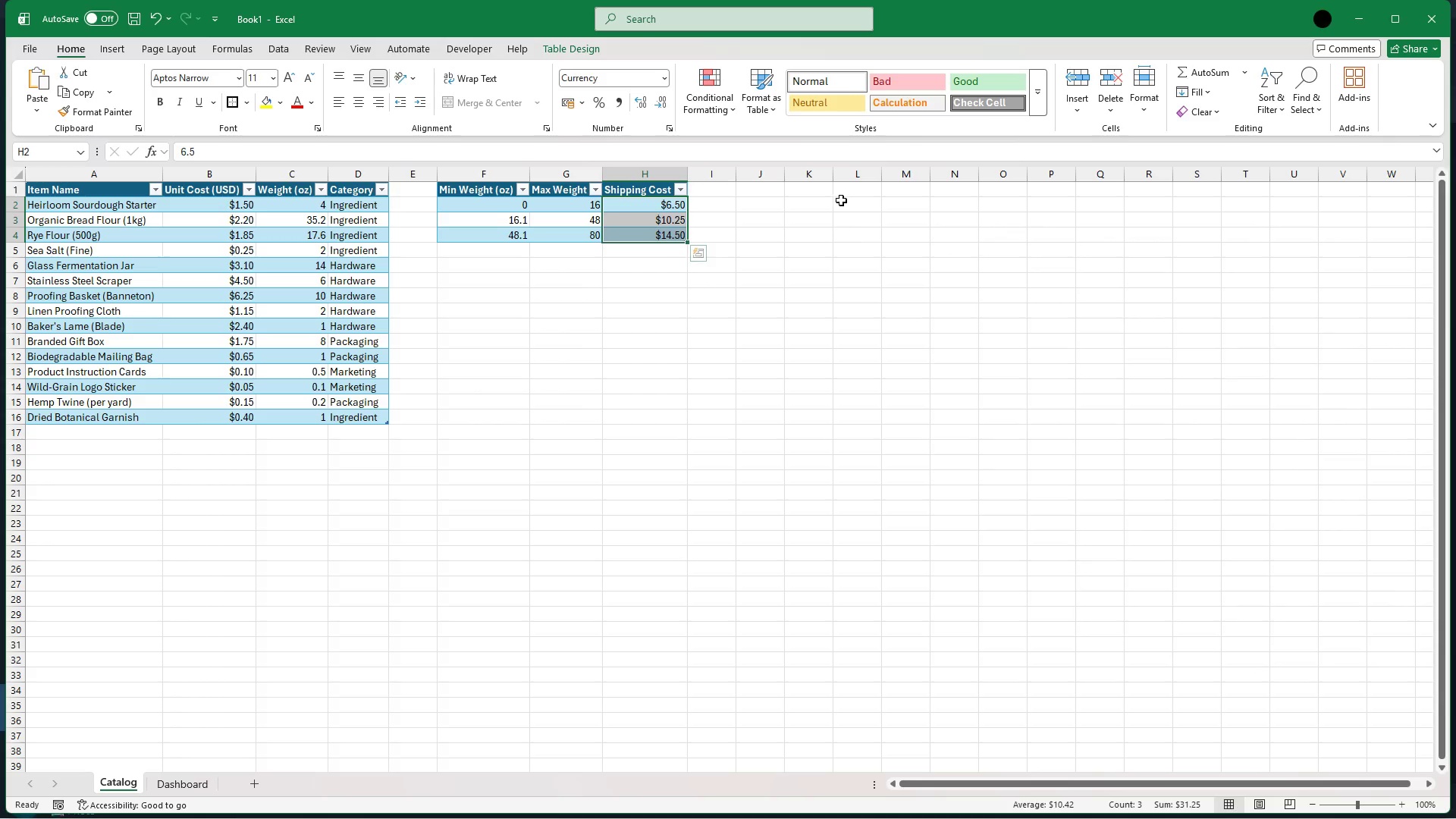 
left_click([843, 200])
 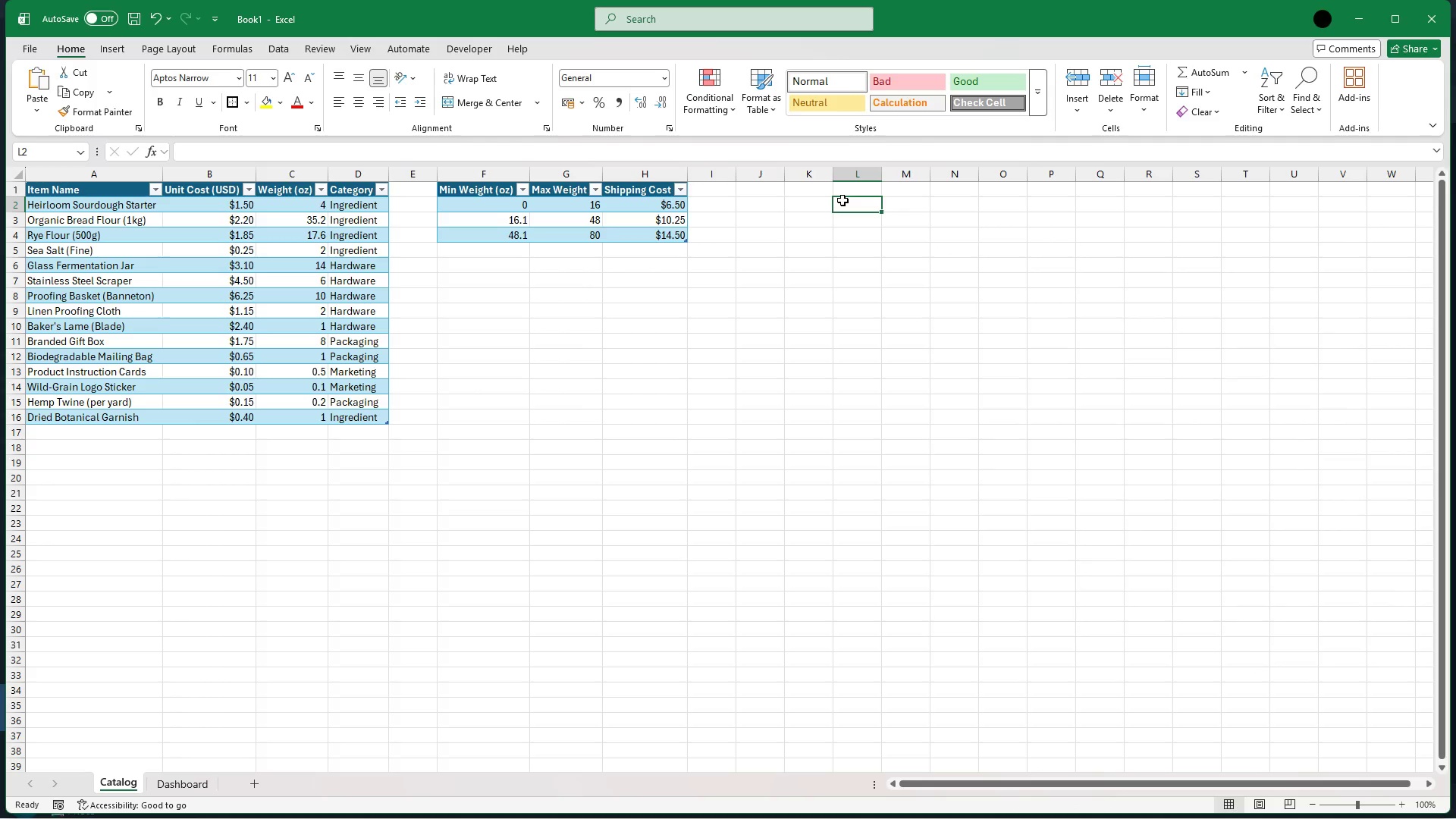 
wait(35.97)
 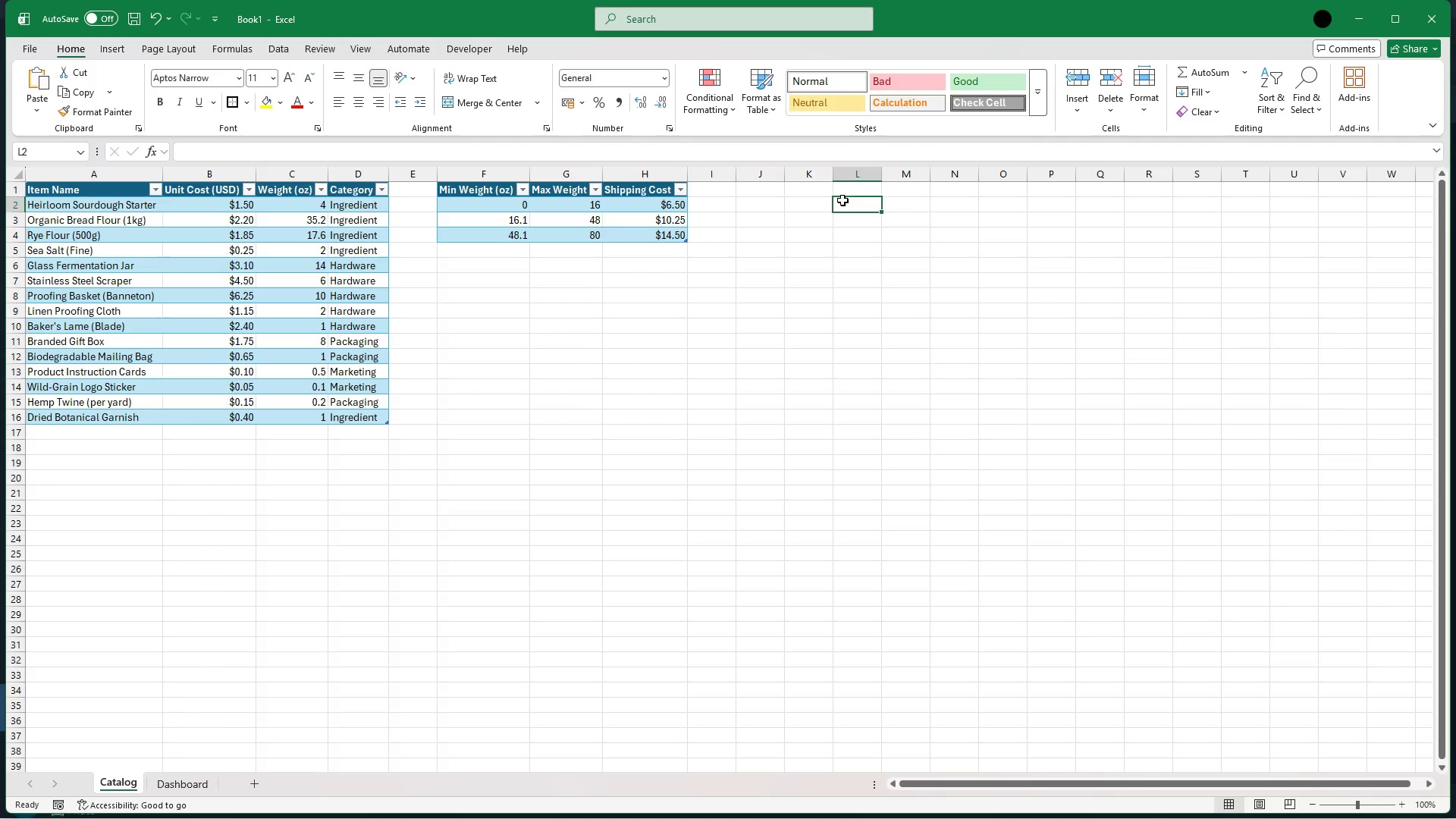 
left_click([184, 783])
 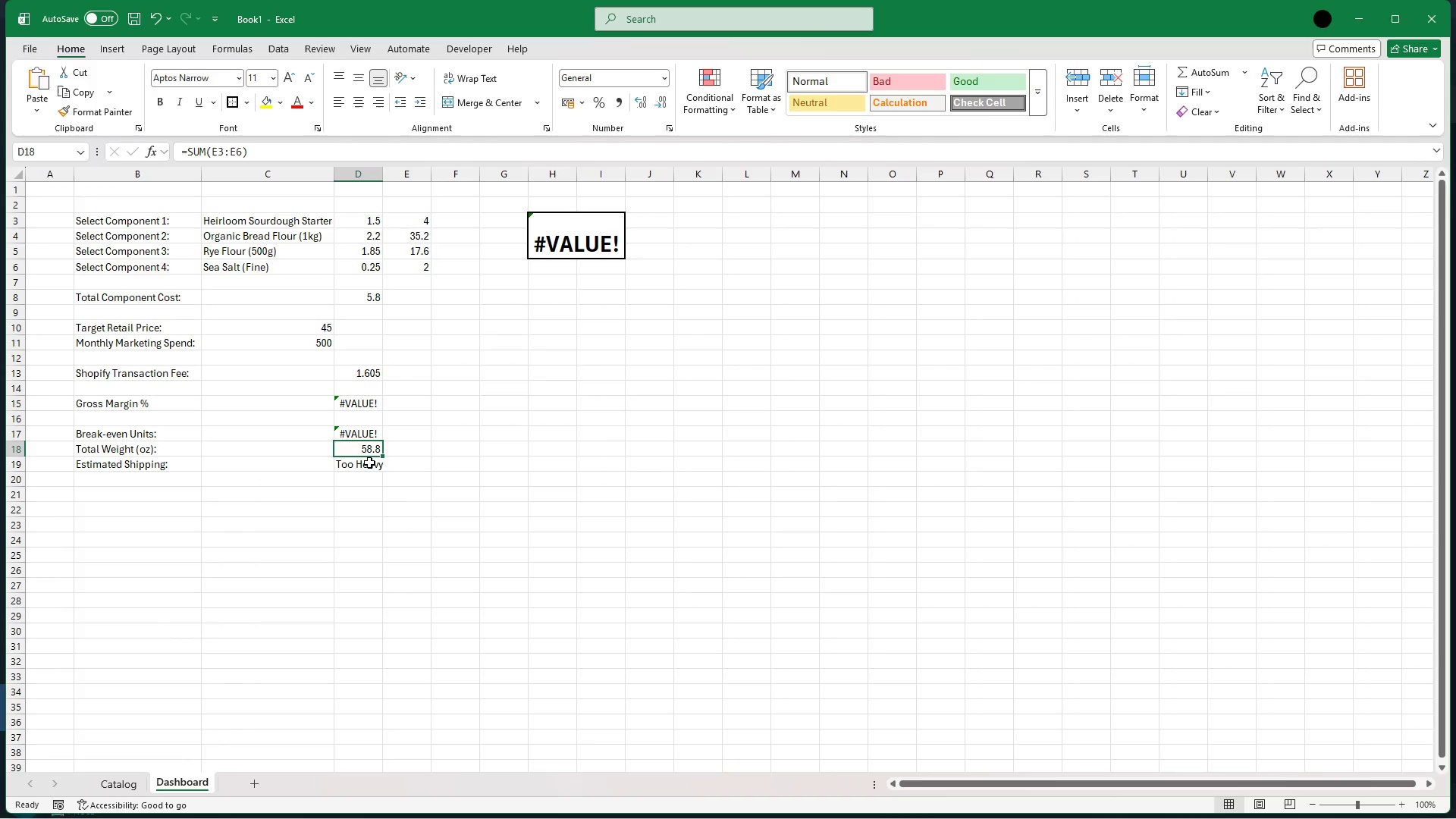 
left_click([369, 463])
 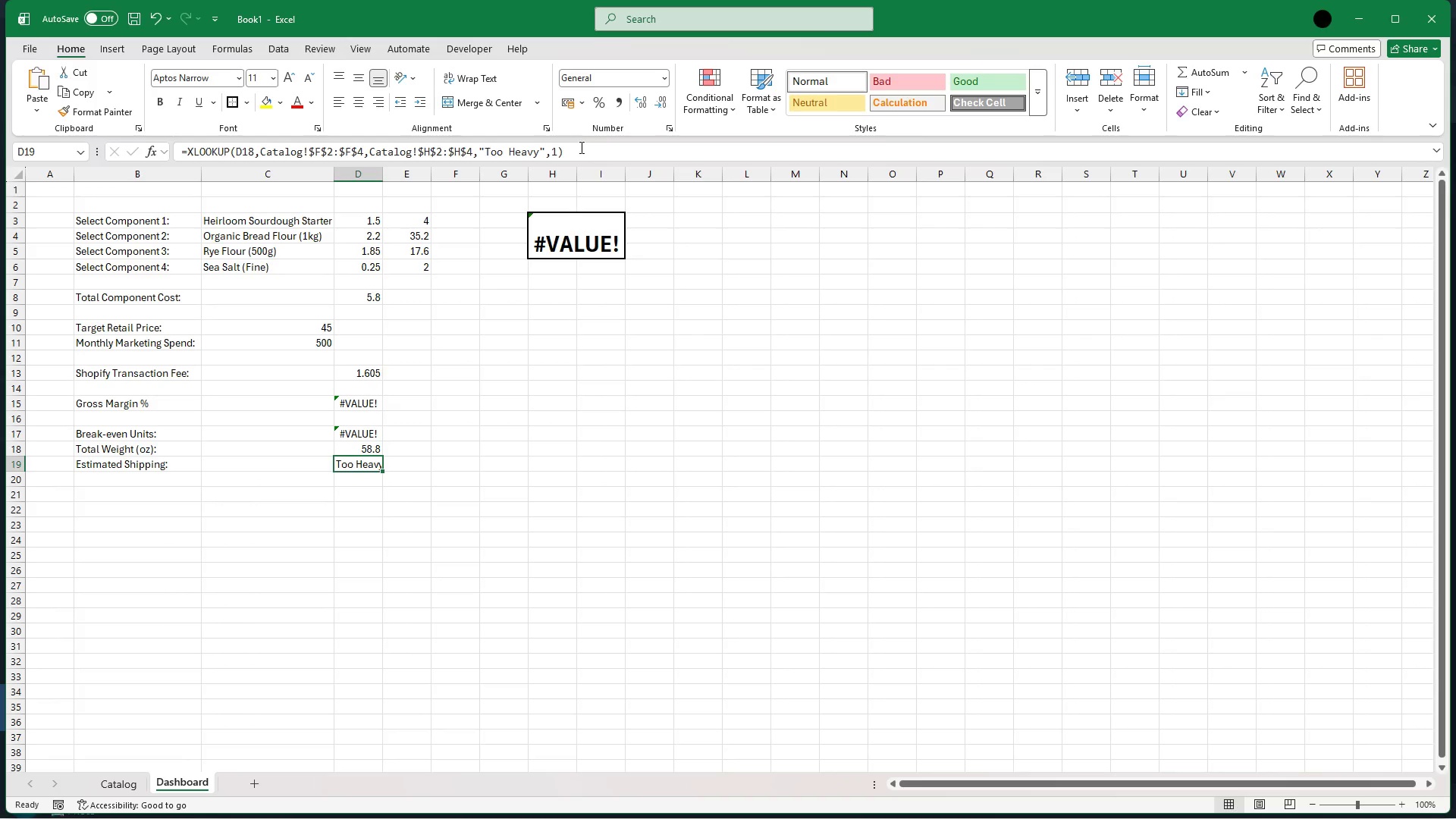 
left_click([580, 148])
 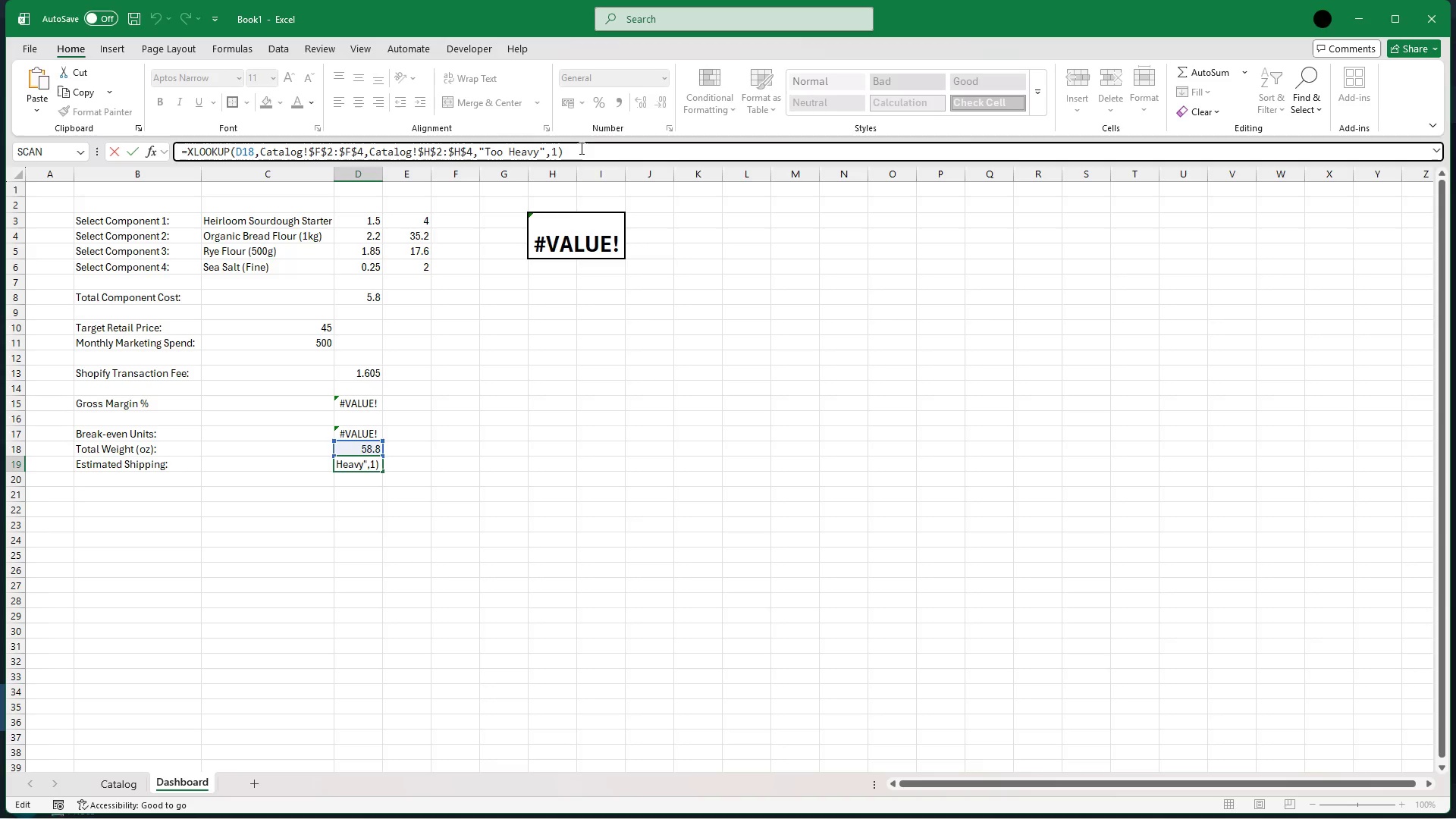 
key(Enter)
 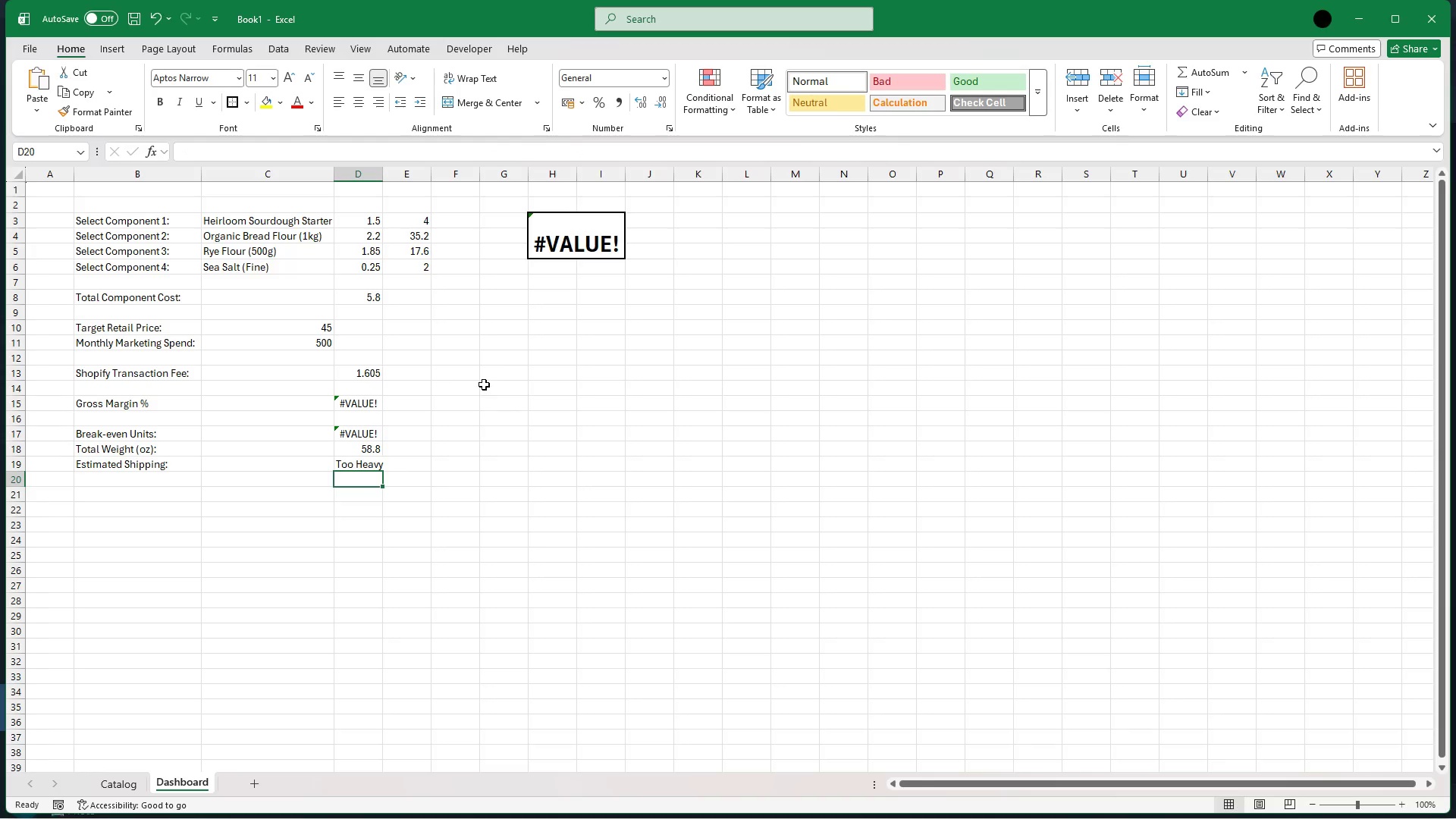 
left_click([365, 459])
 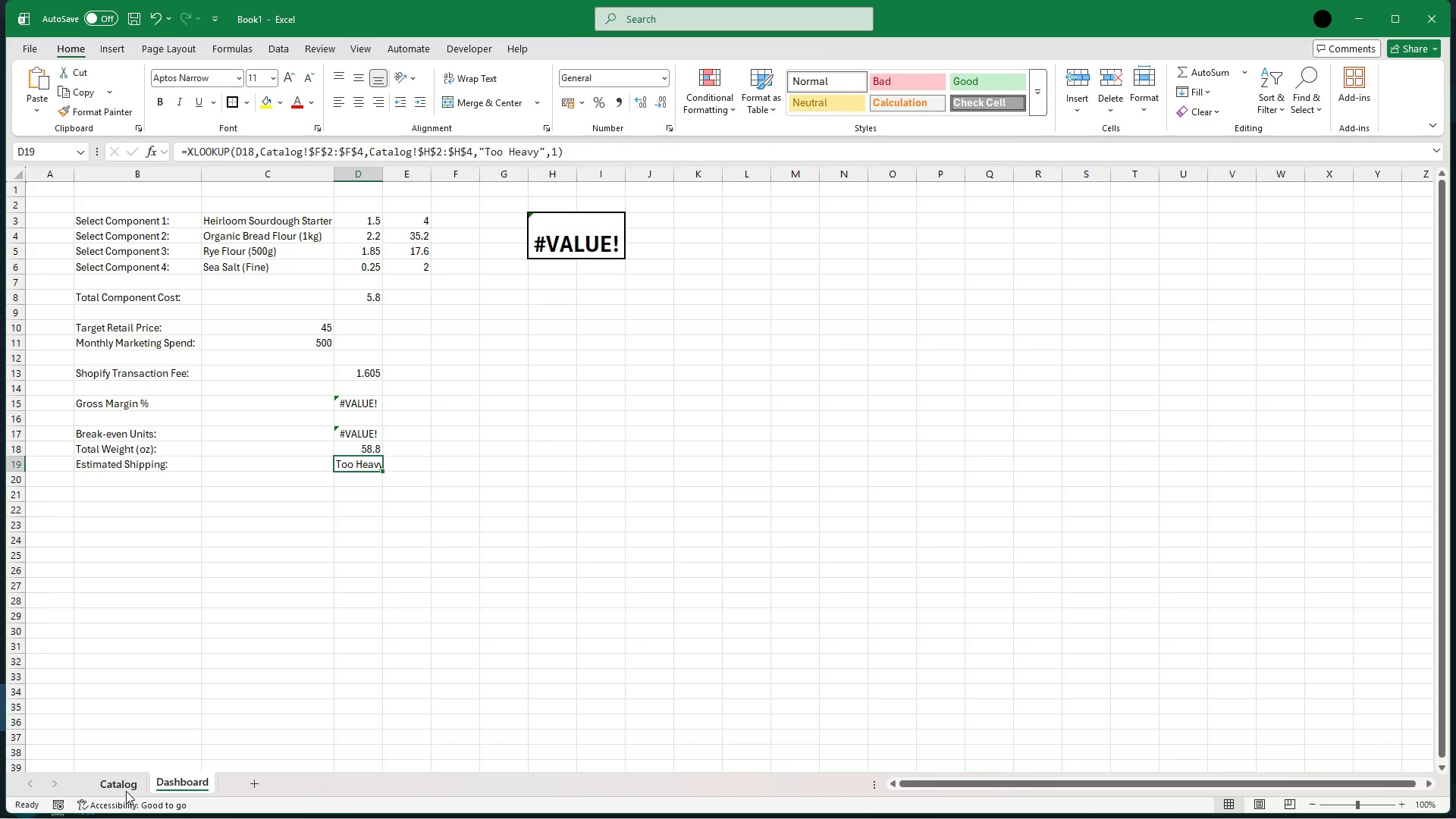 
left_click([127, 789])
 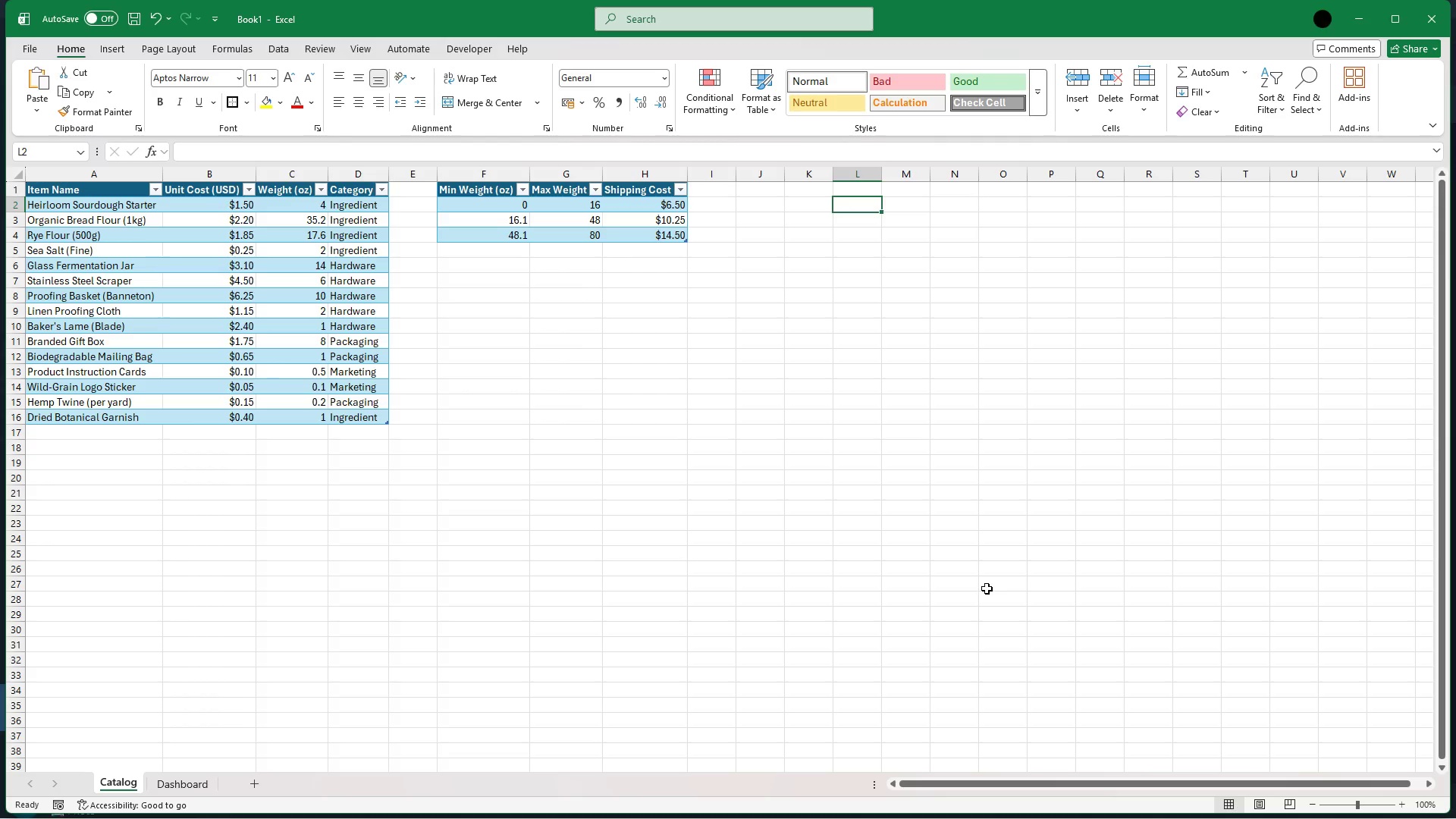 
wait(95.88)
 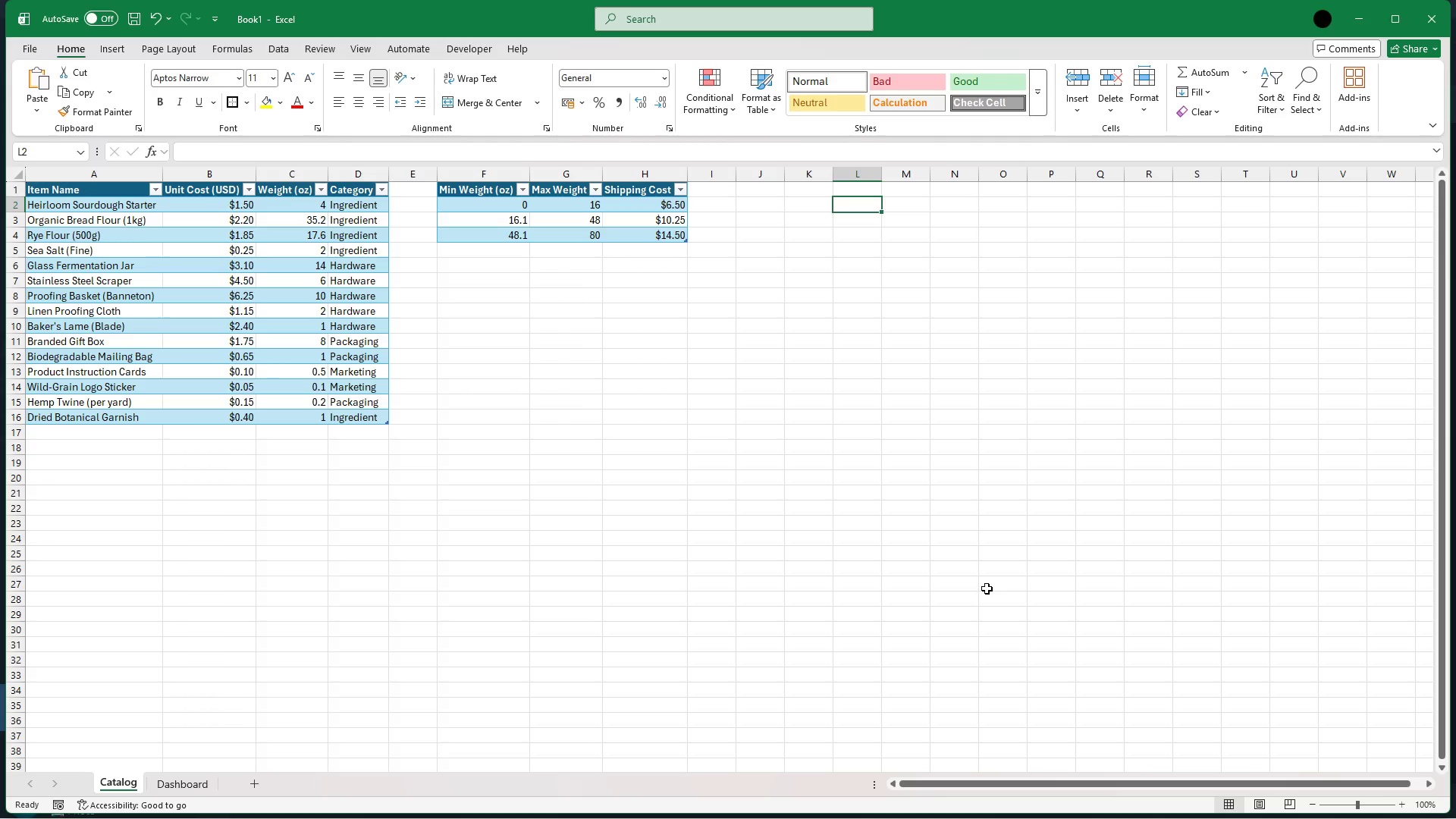 
left_click([493, 249])
 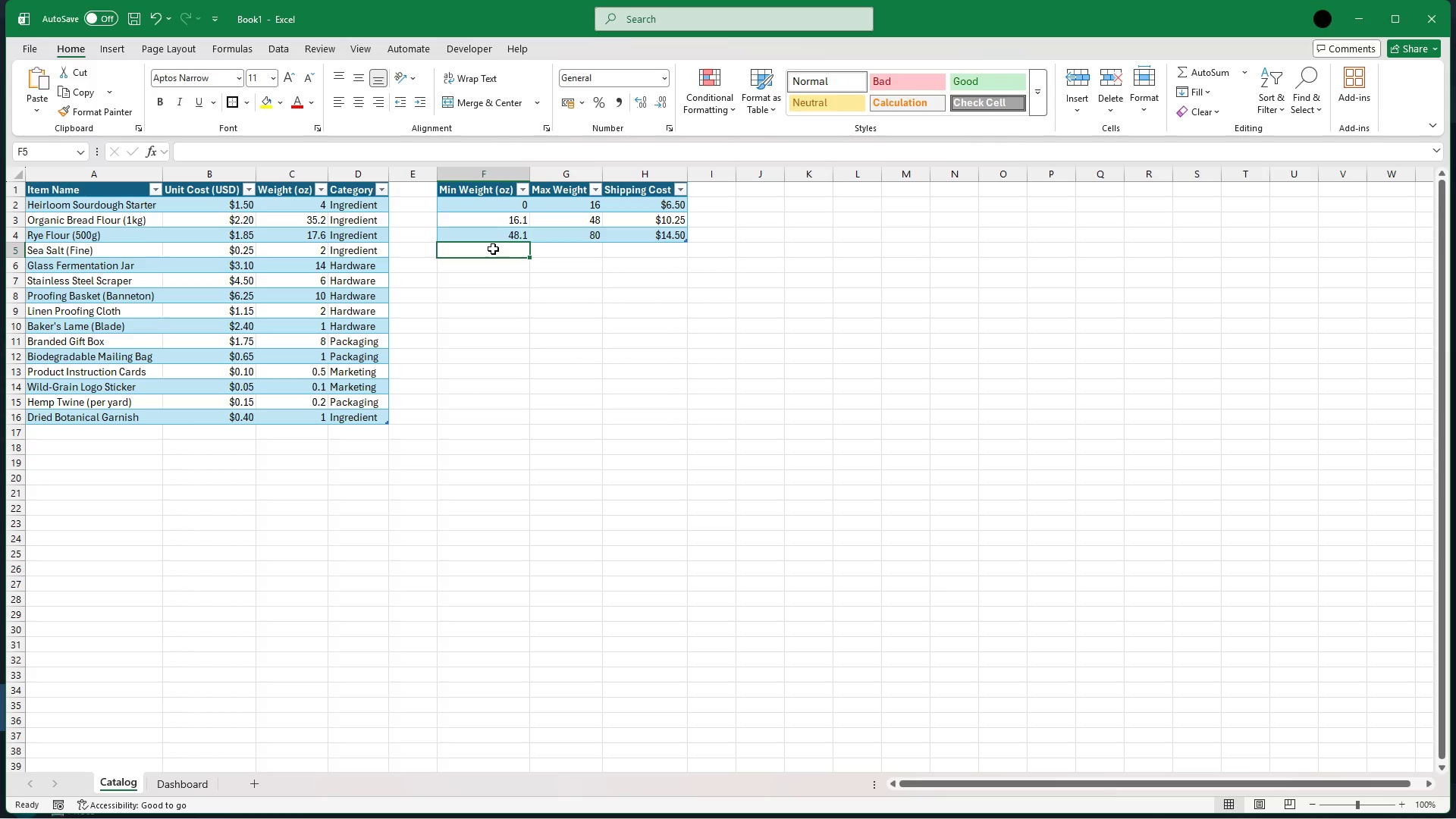 
type(80.1)
 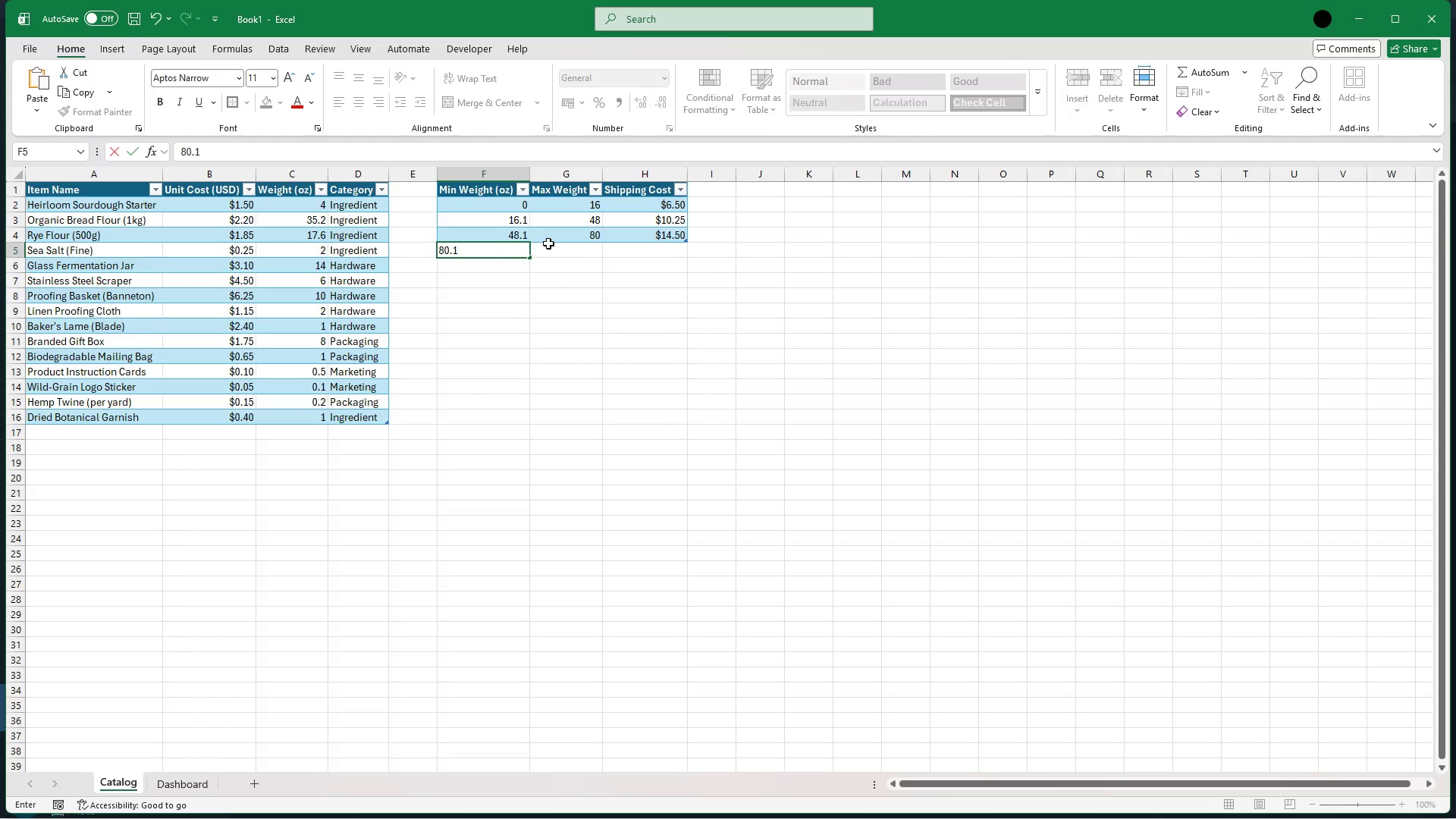 
left_click([559, 254])
 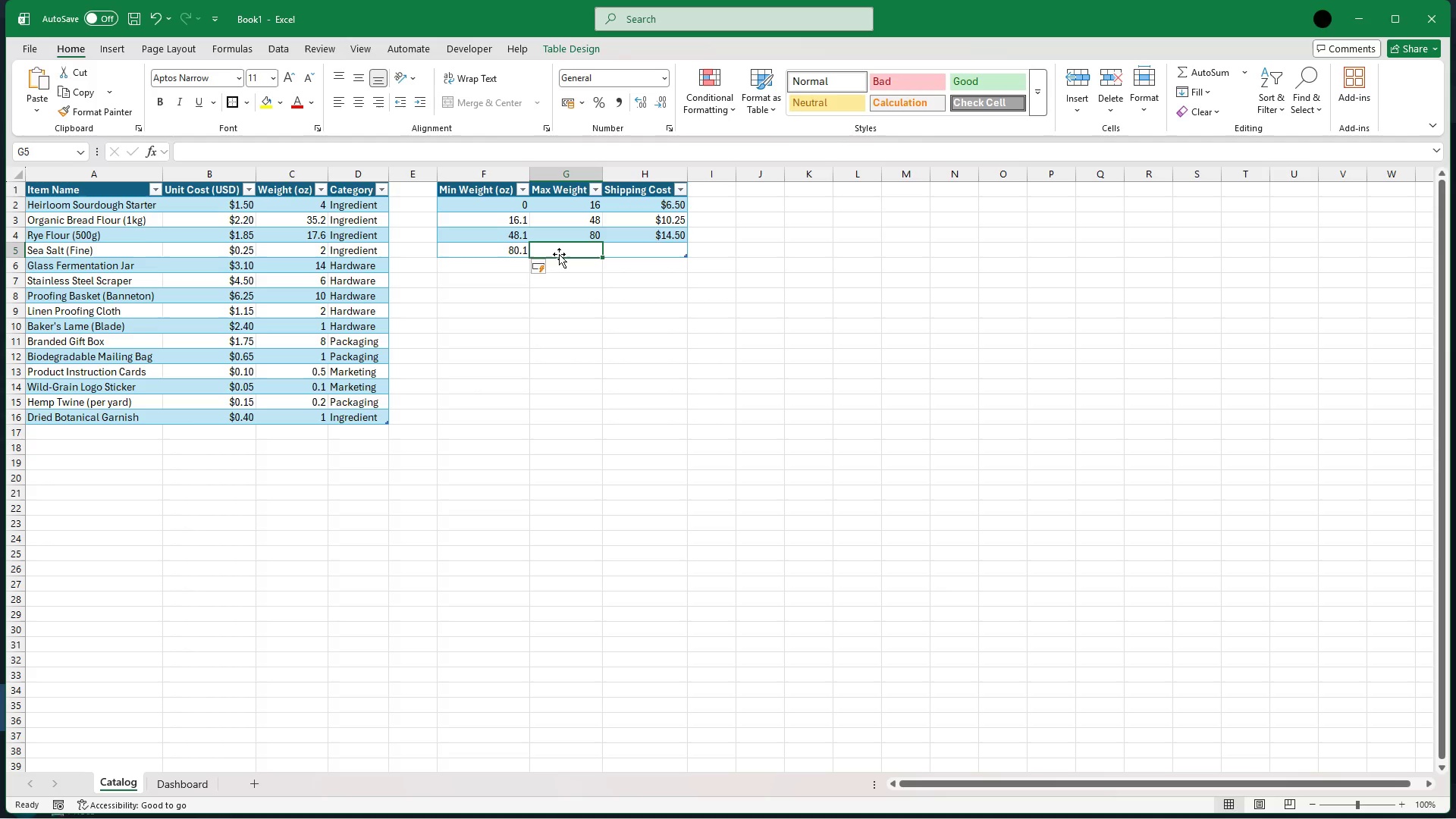 
type(999)
 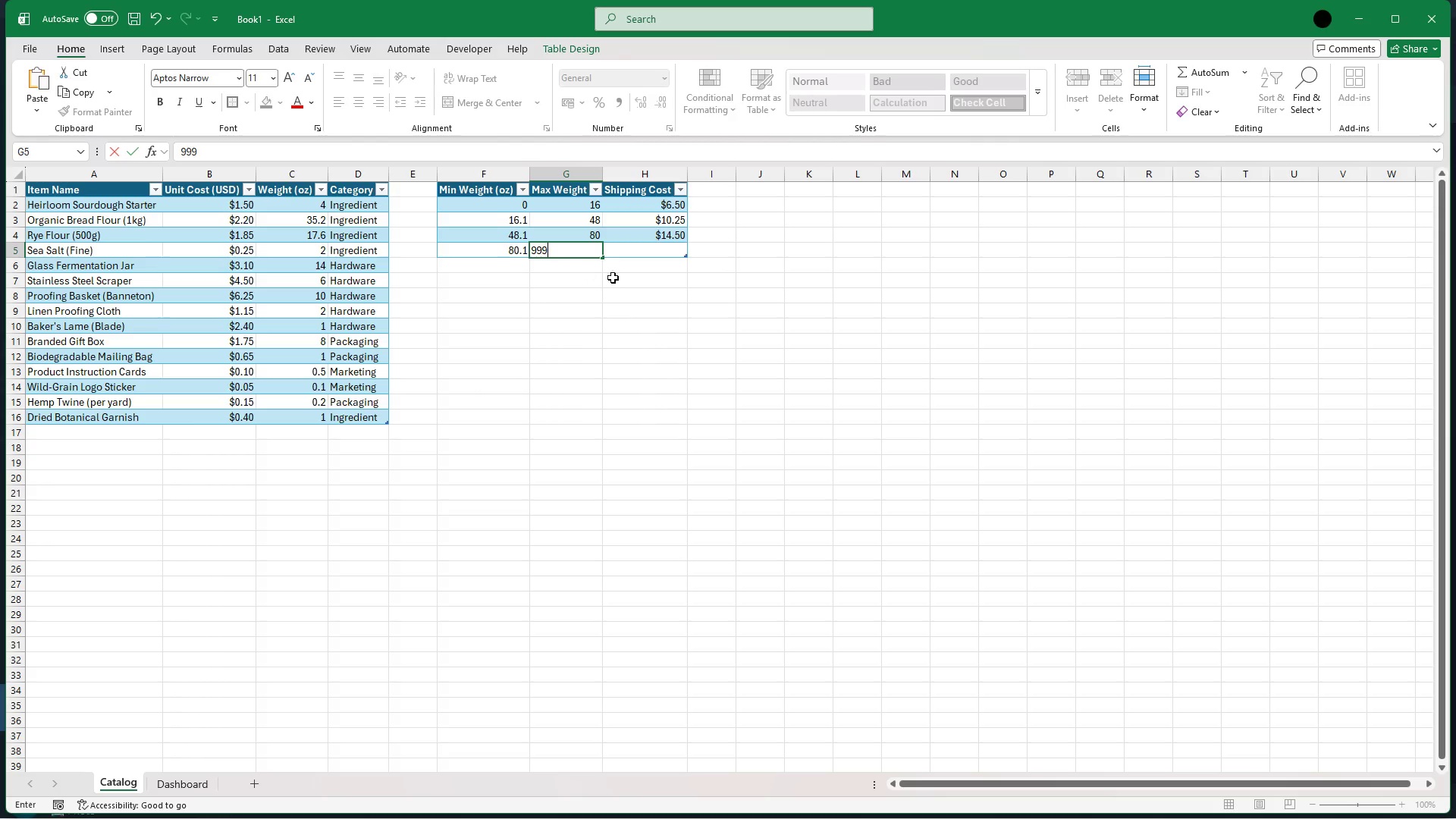 
left_click([666, 252])
 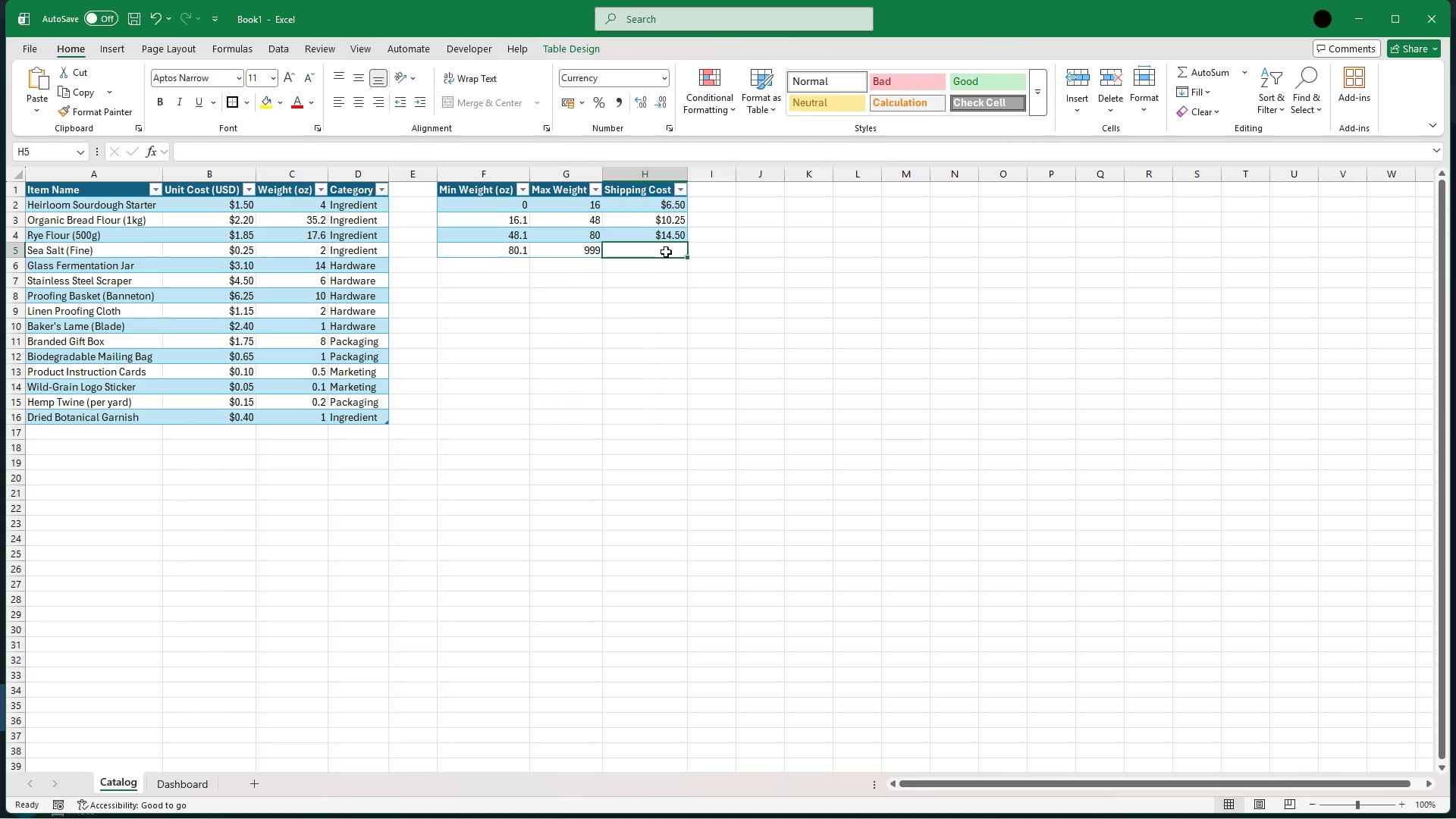 
type(20)
 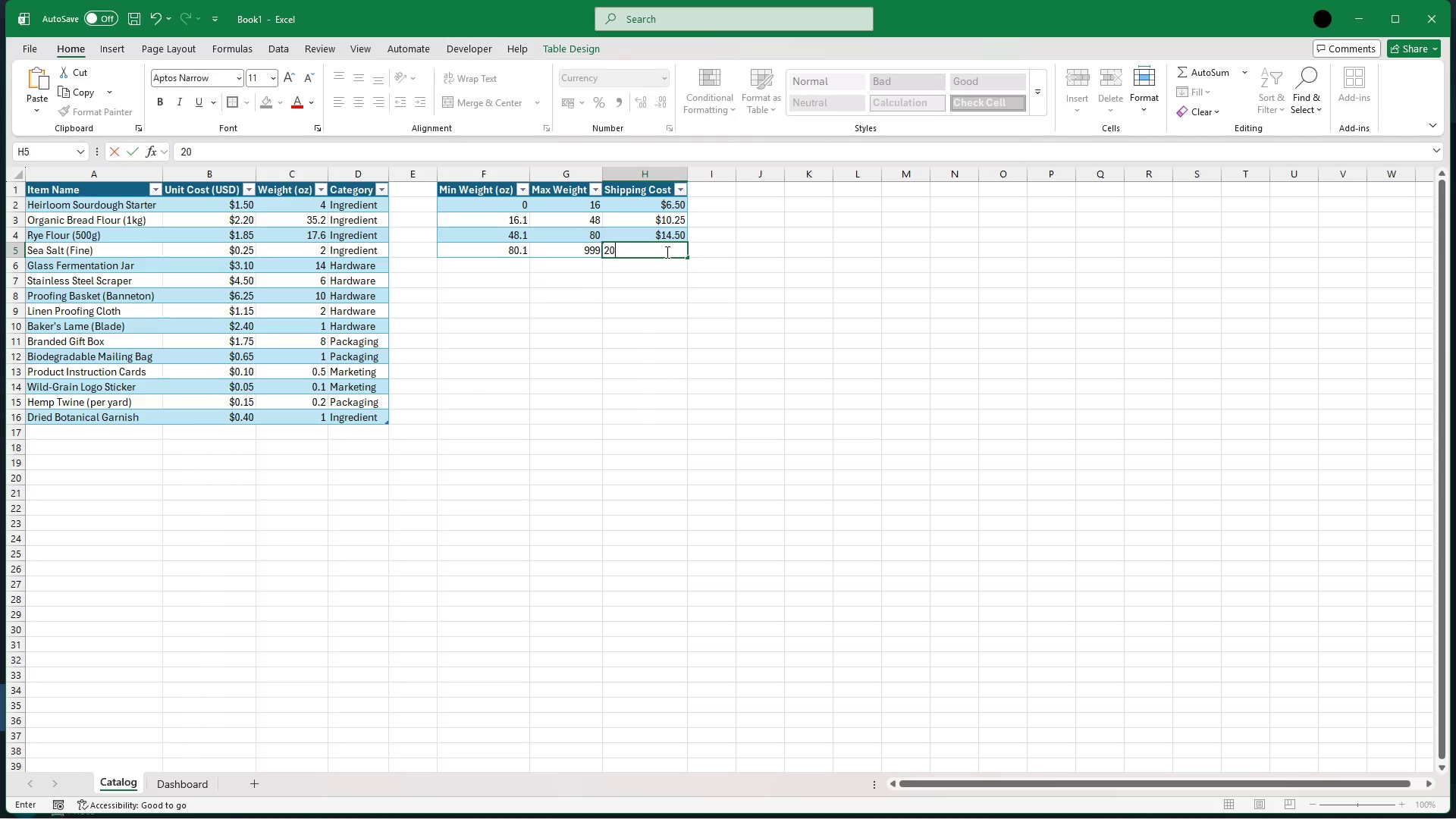 
type(.00)
 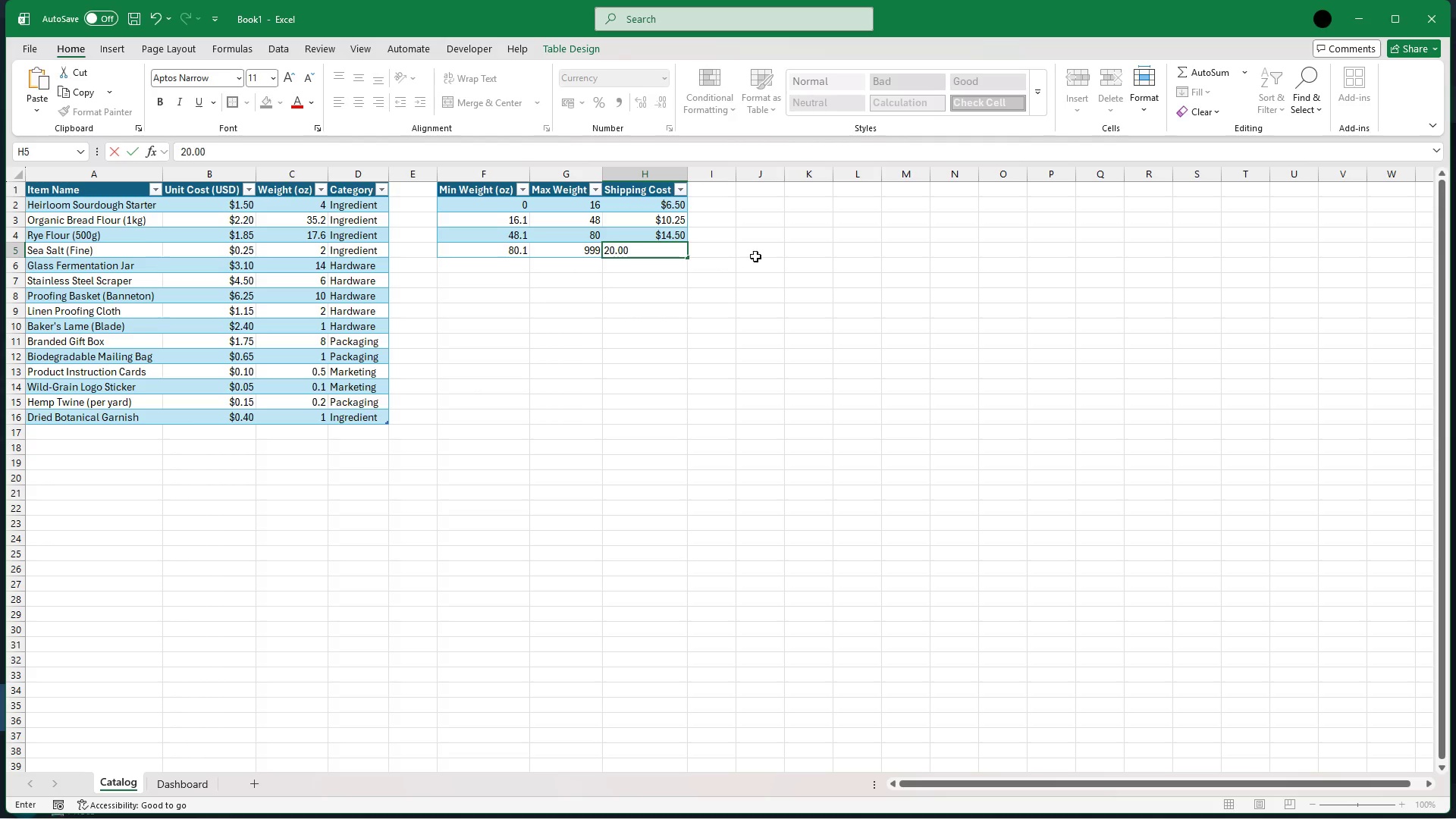 
left_click([763, 254])
 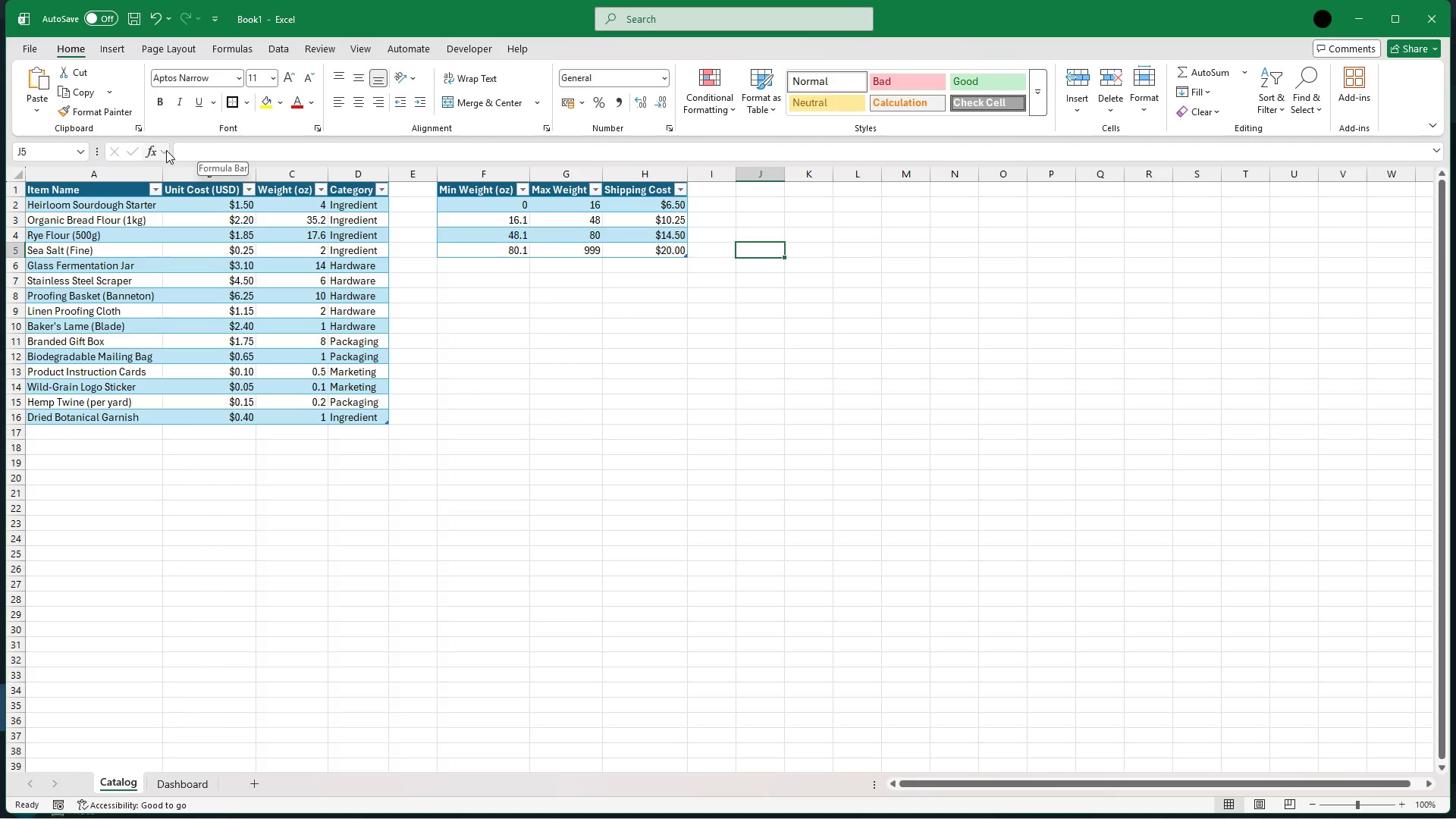 
wait(23.28)
 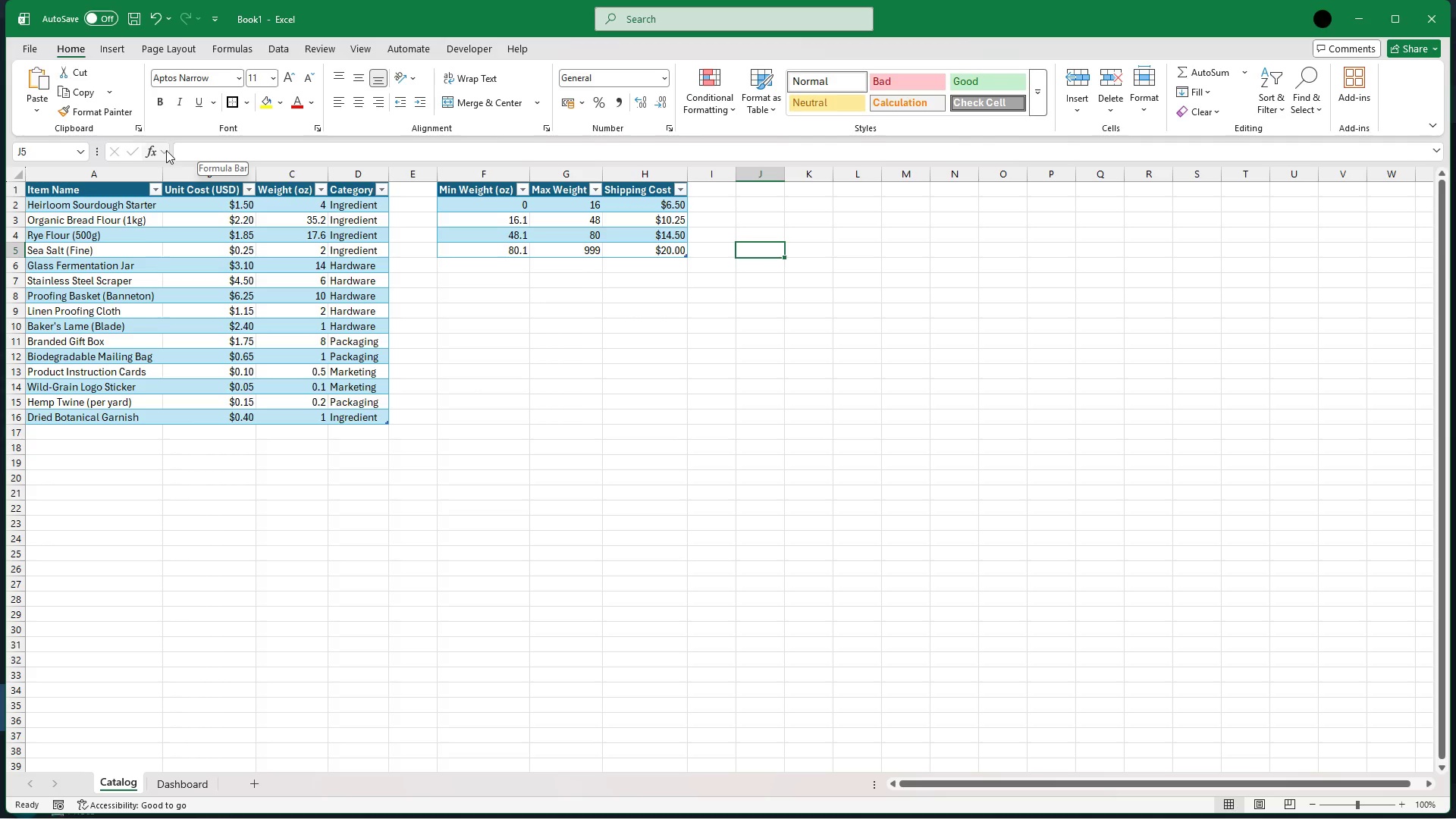 
left_click([182, 786])
 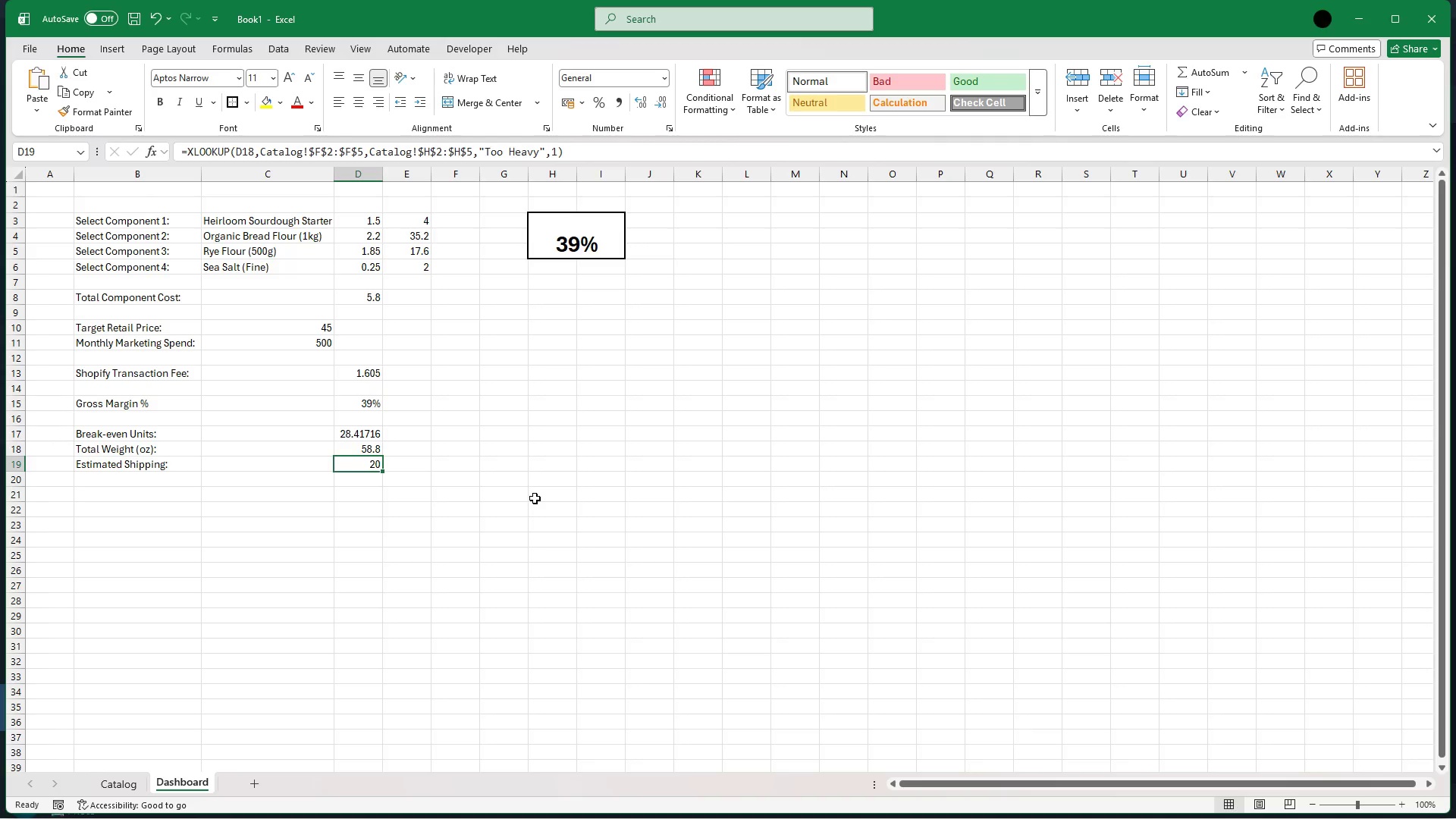 
wait(26.09)
 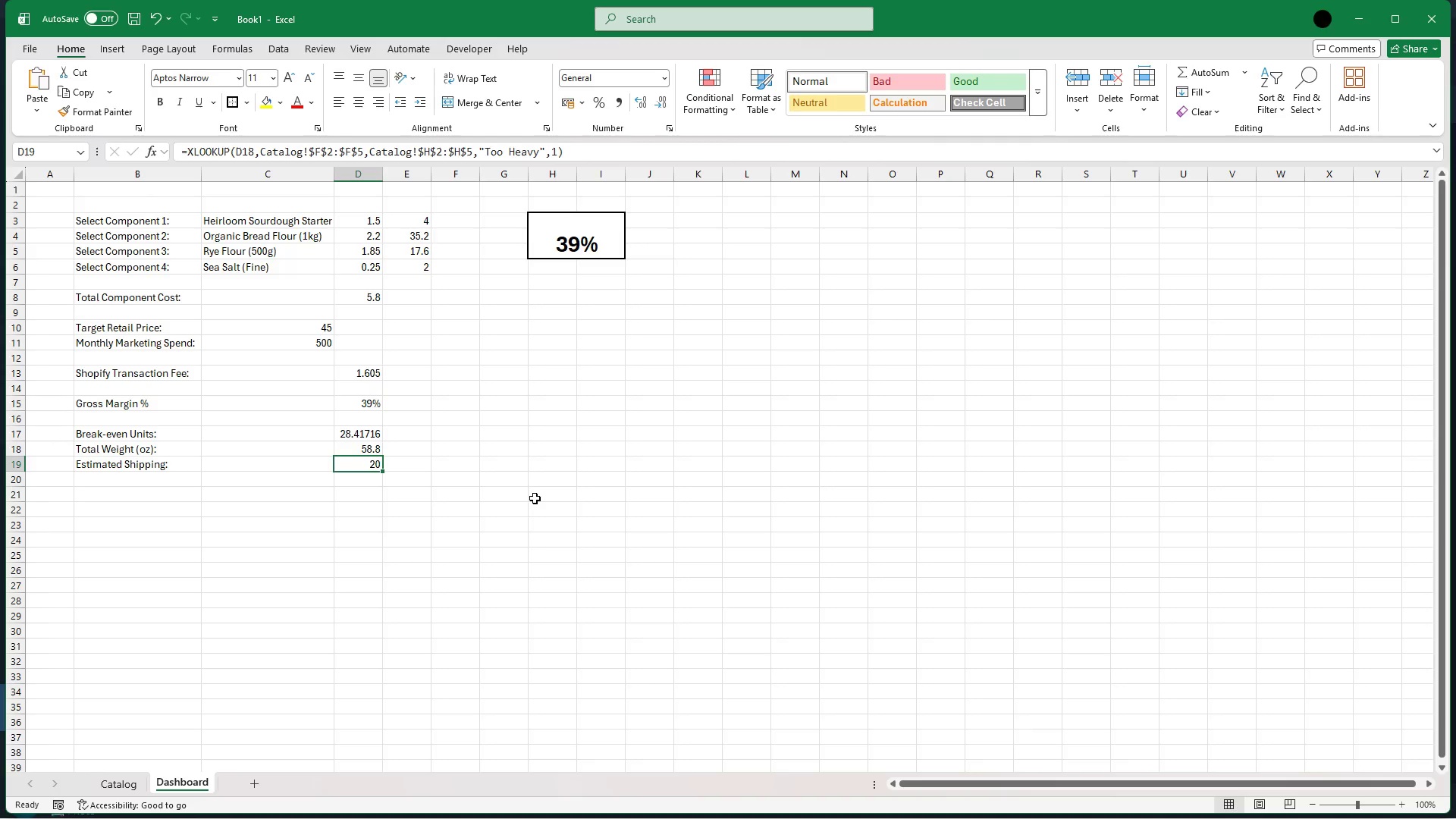 
left_click([128, 786])
 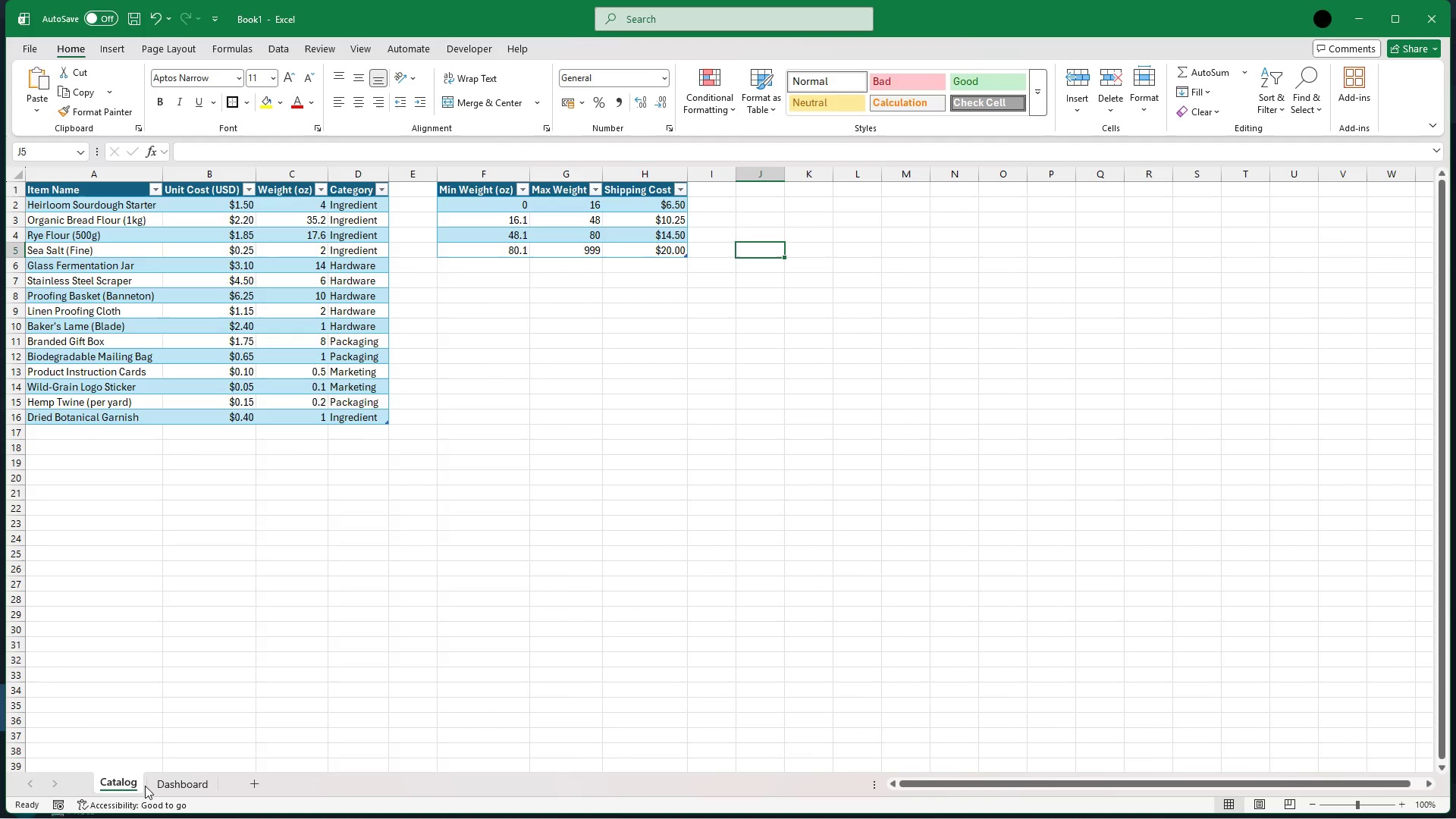 
left_click([163, 778])
 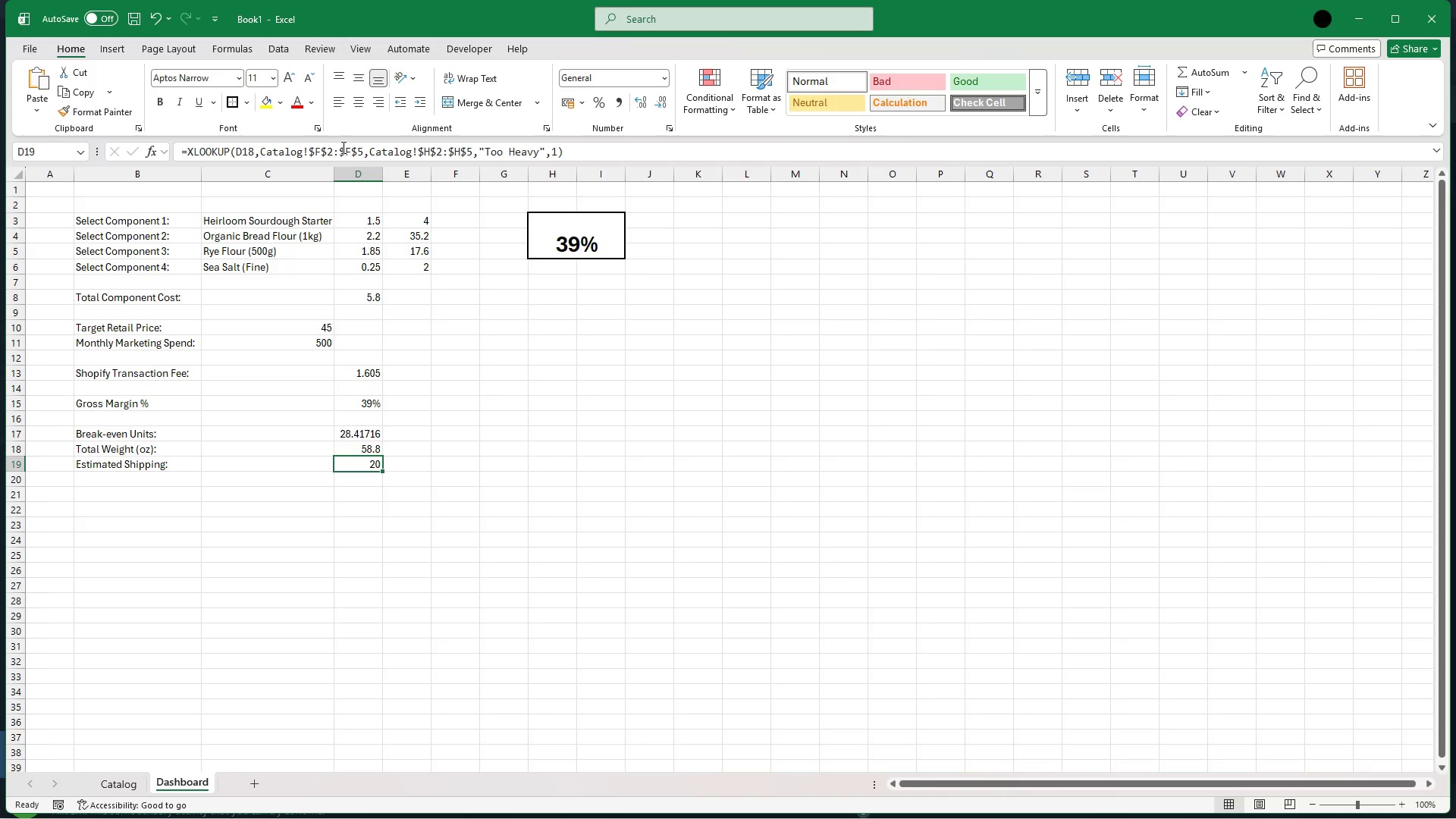 
wait(40.3)
 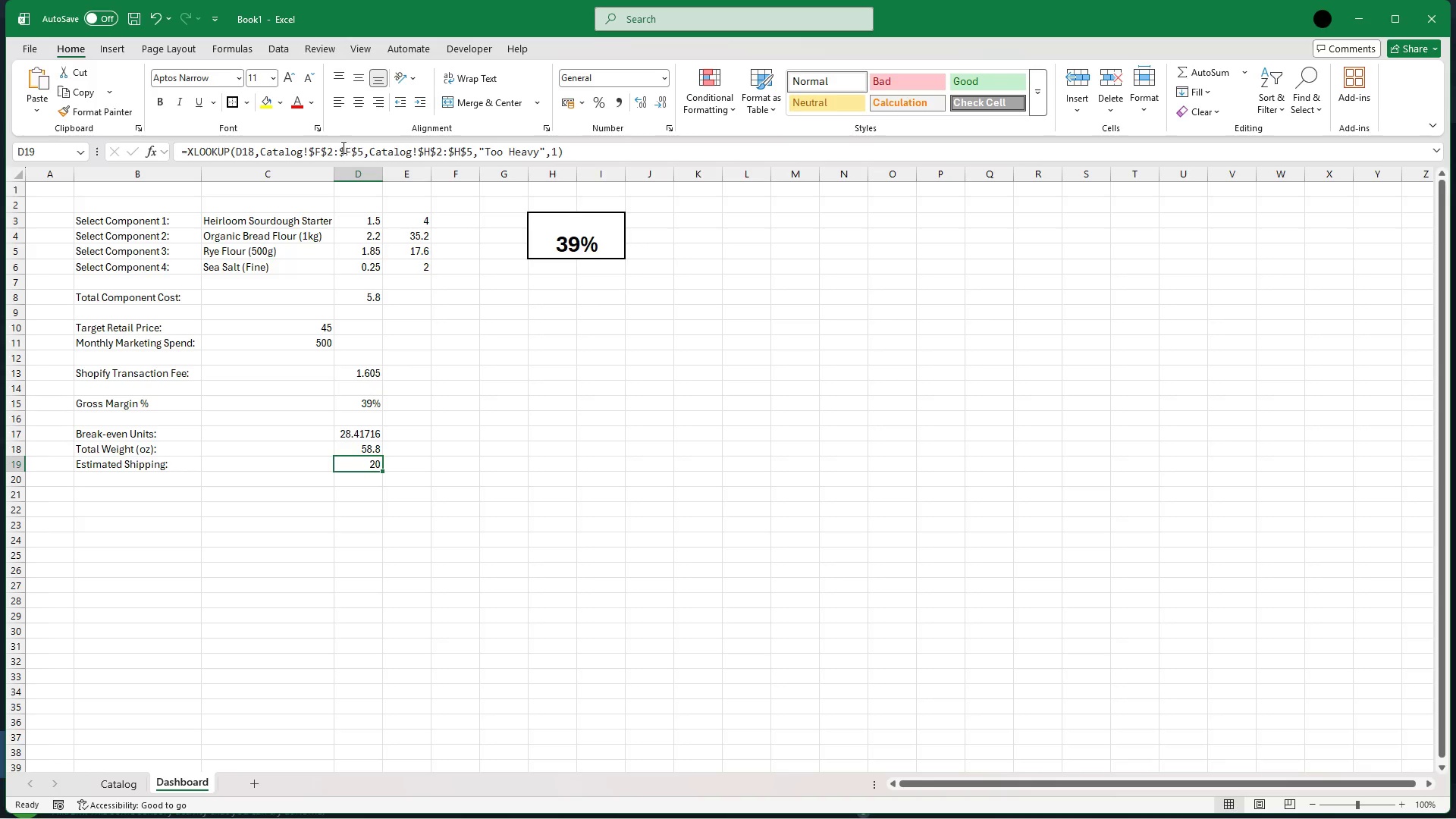 
left_click([319, 149])
 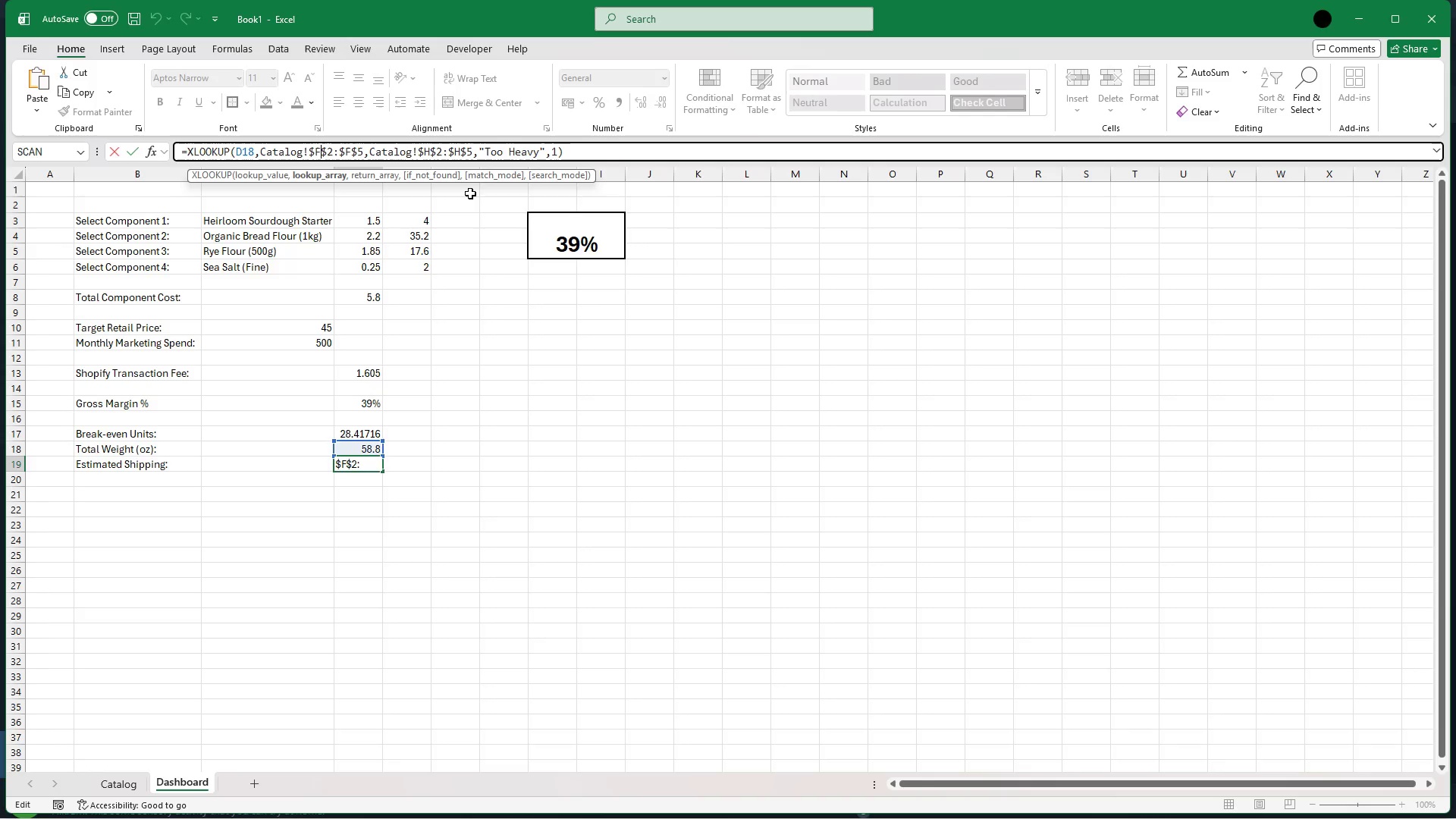 
key(Backspace)
 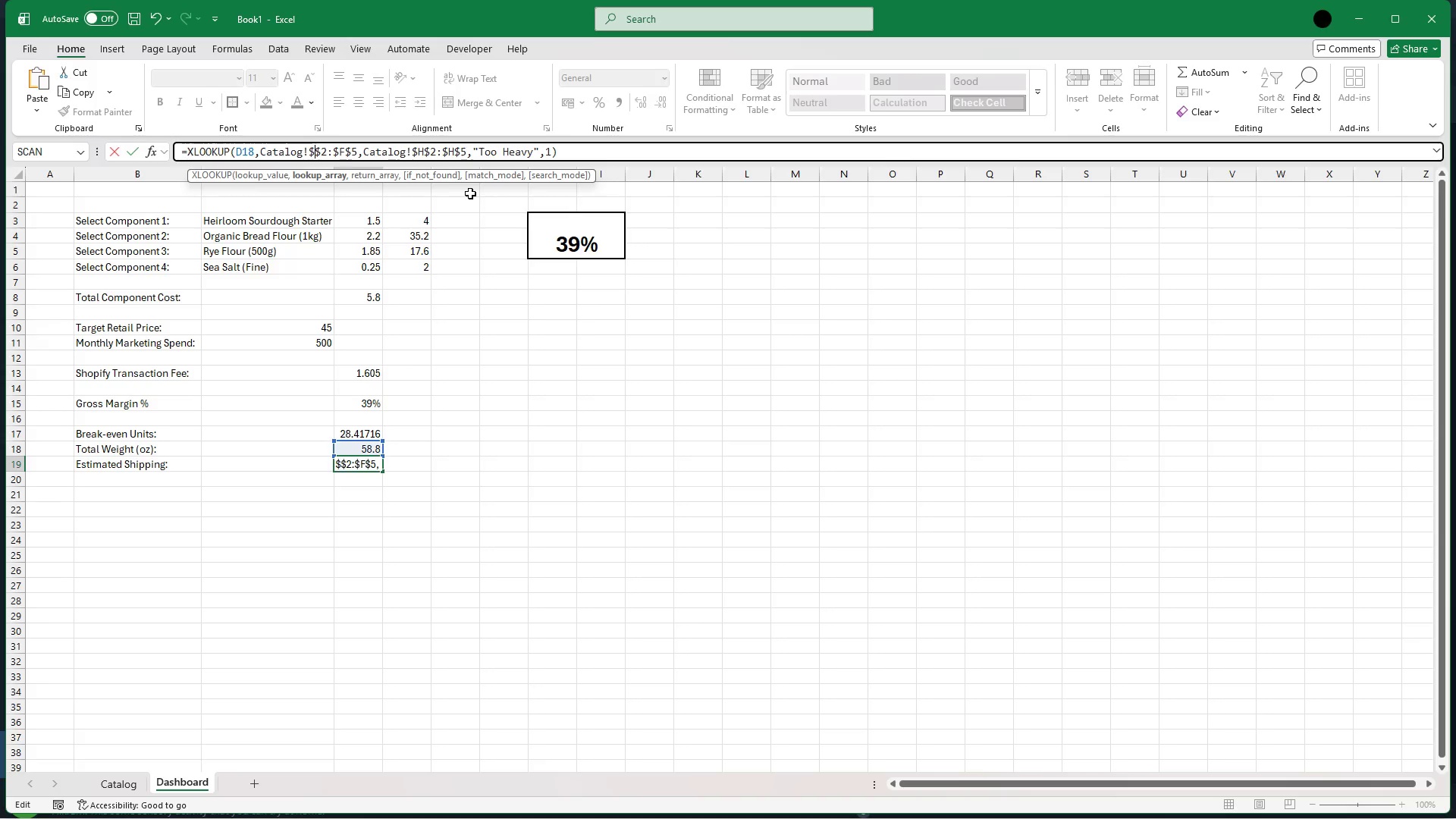 
key(CapsLock)
 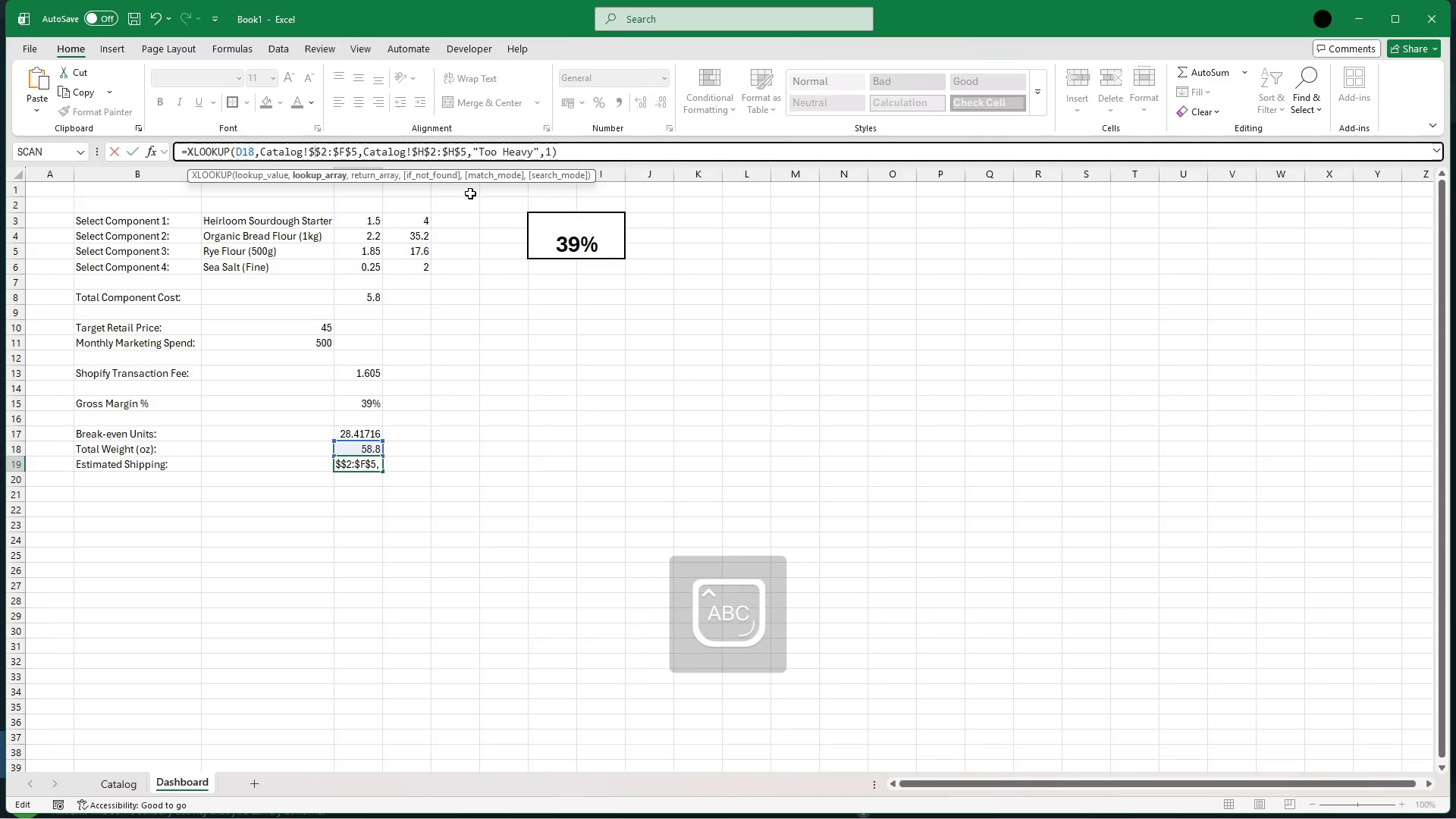 
key(G)
 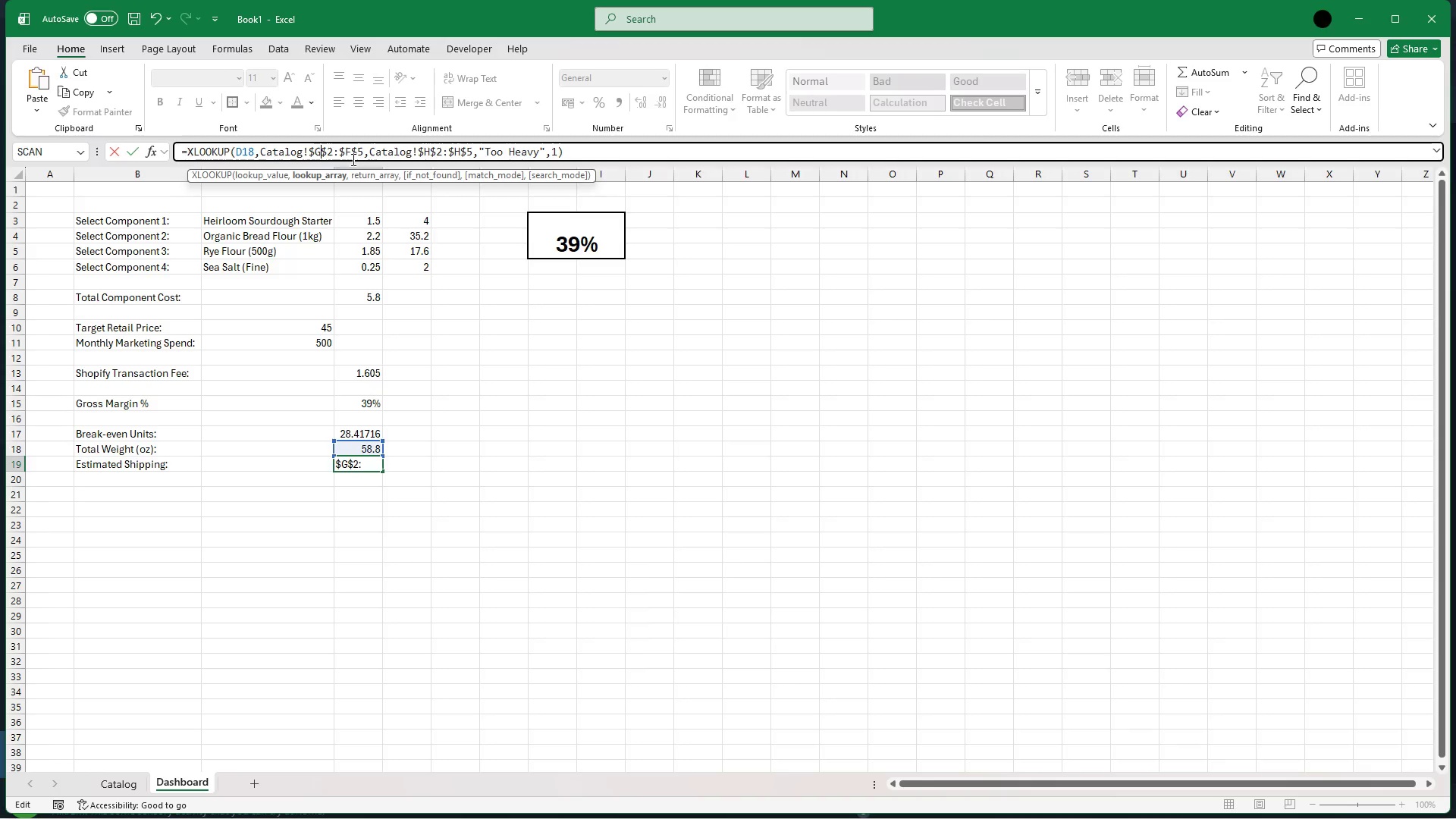 
wait(5.72)
 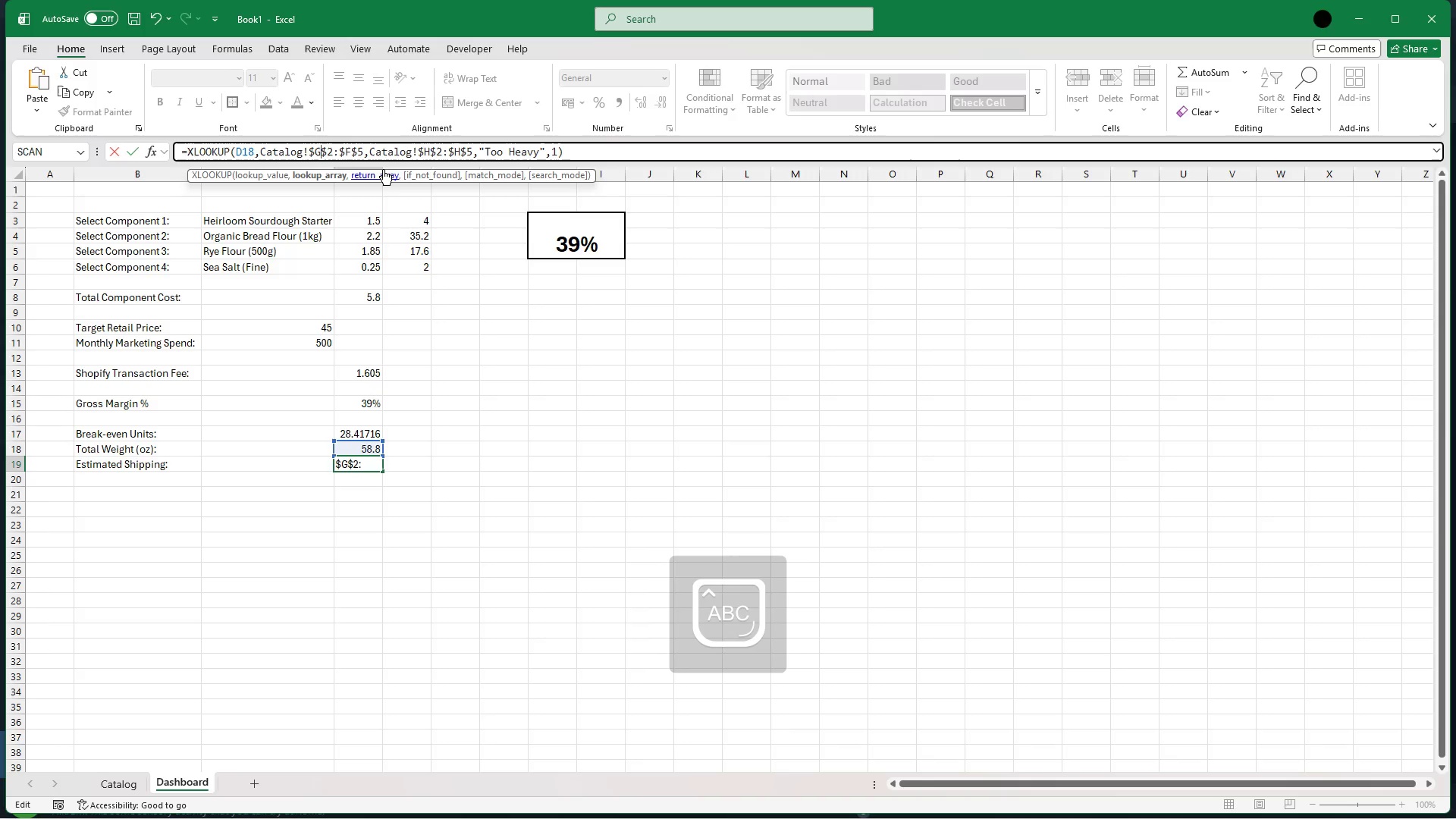 
left_click([352, 152])
 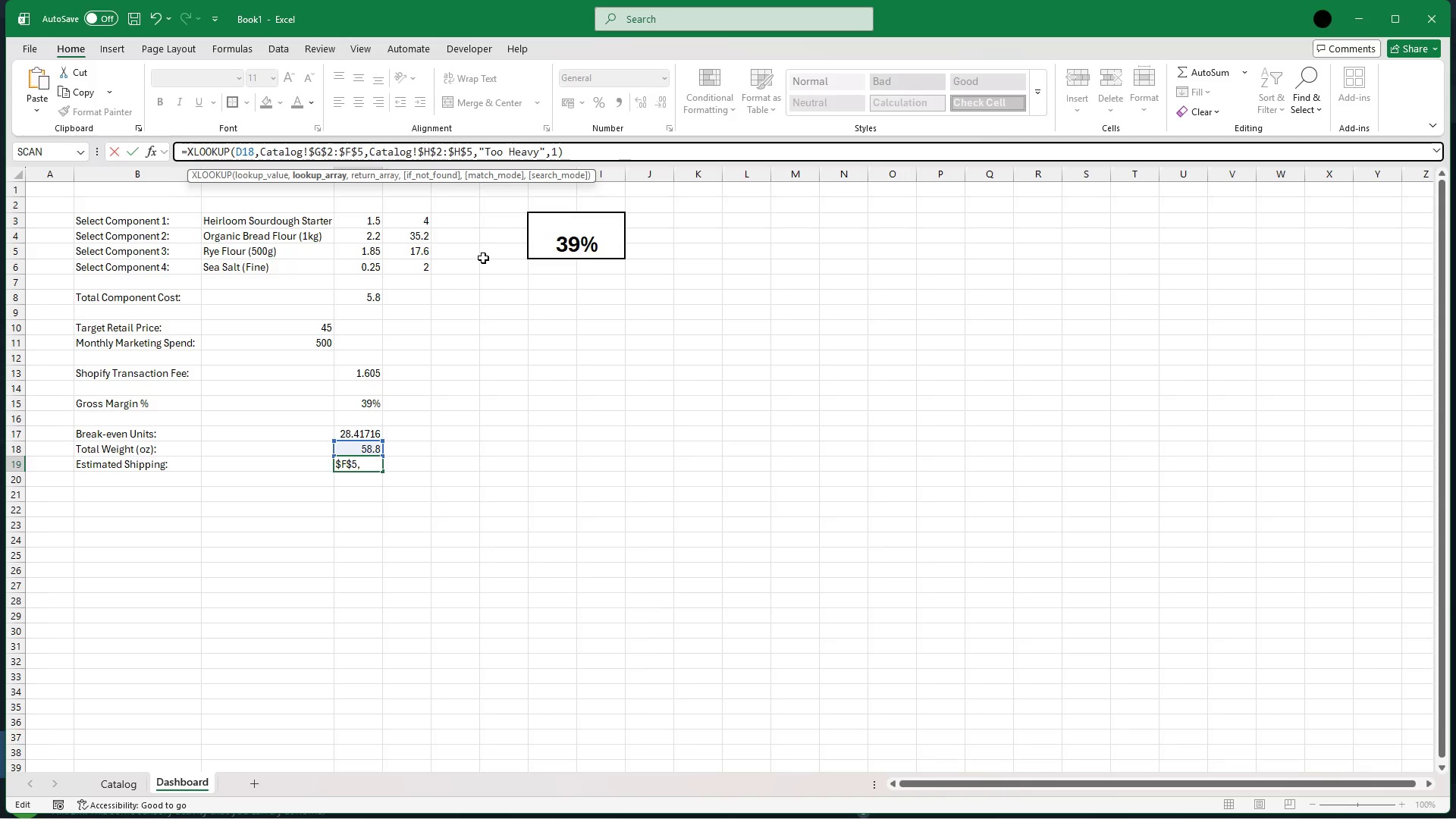 
key(Backspace)
 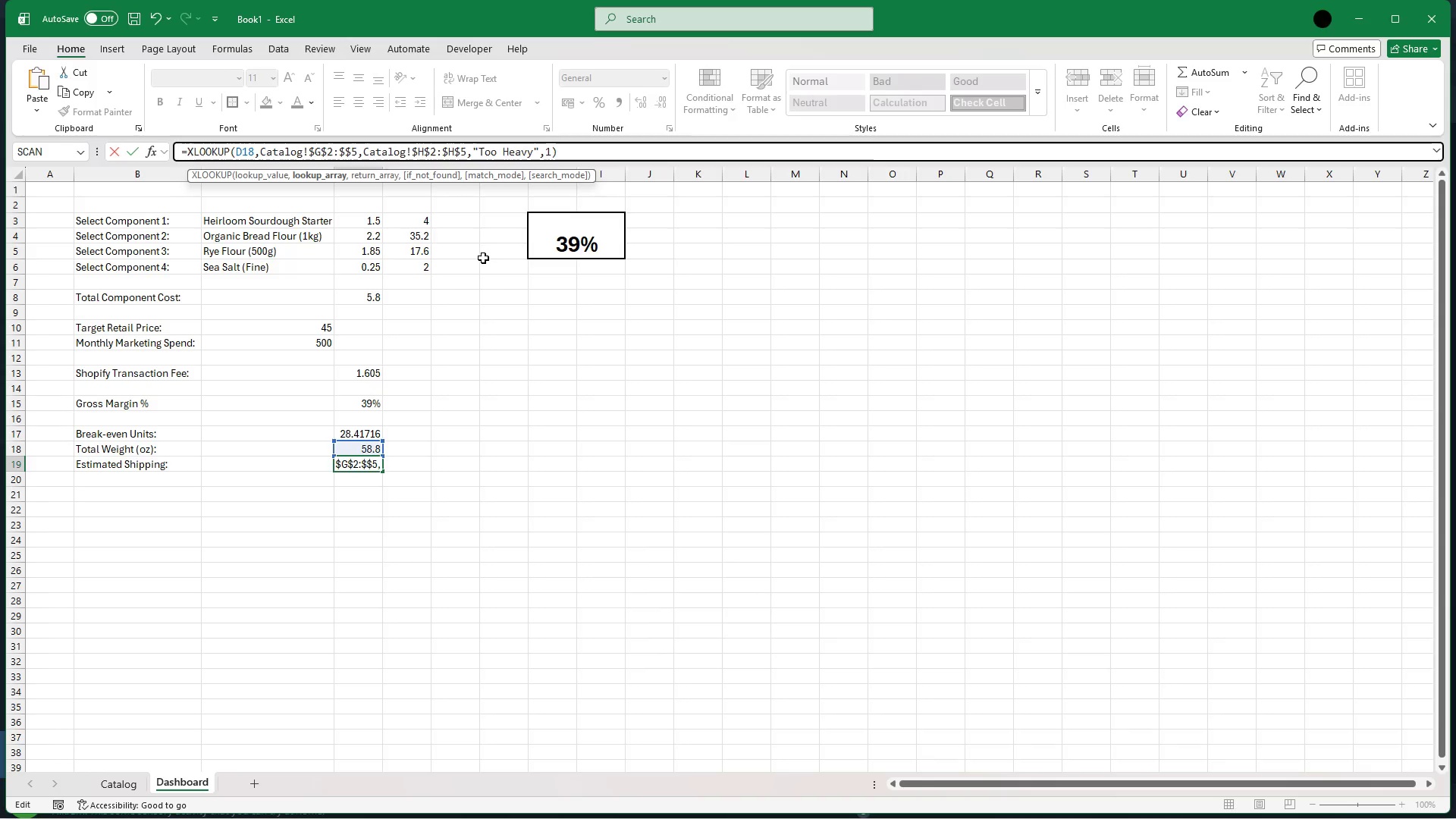 
key(G)
 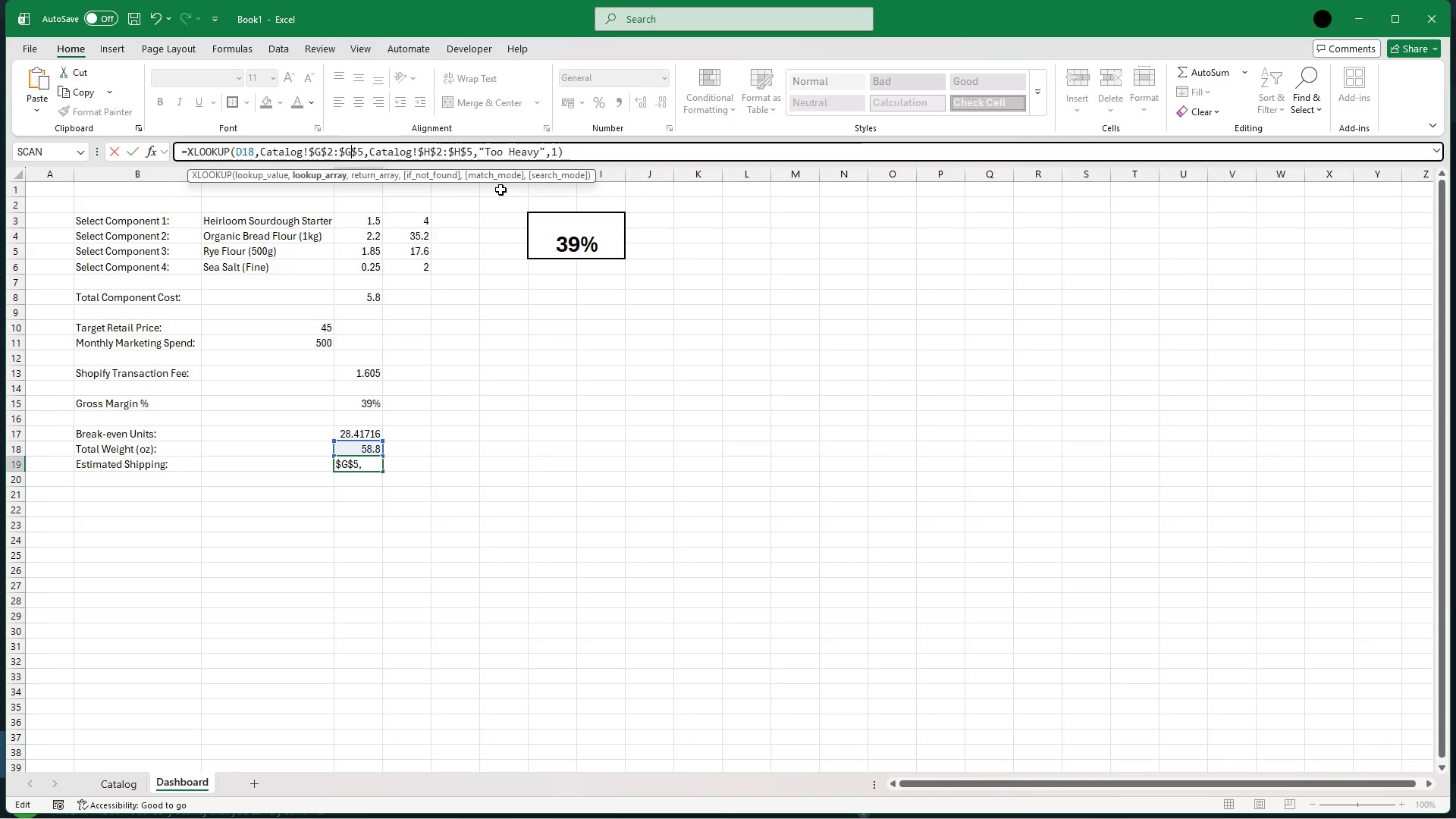 
wait(15.78)
 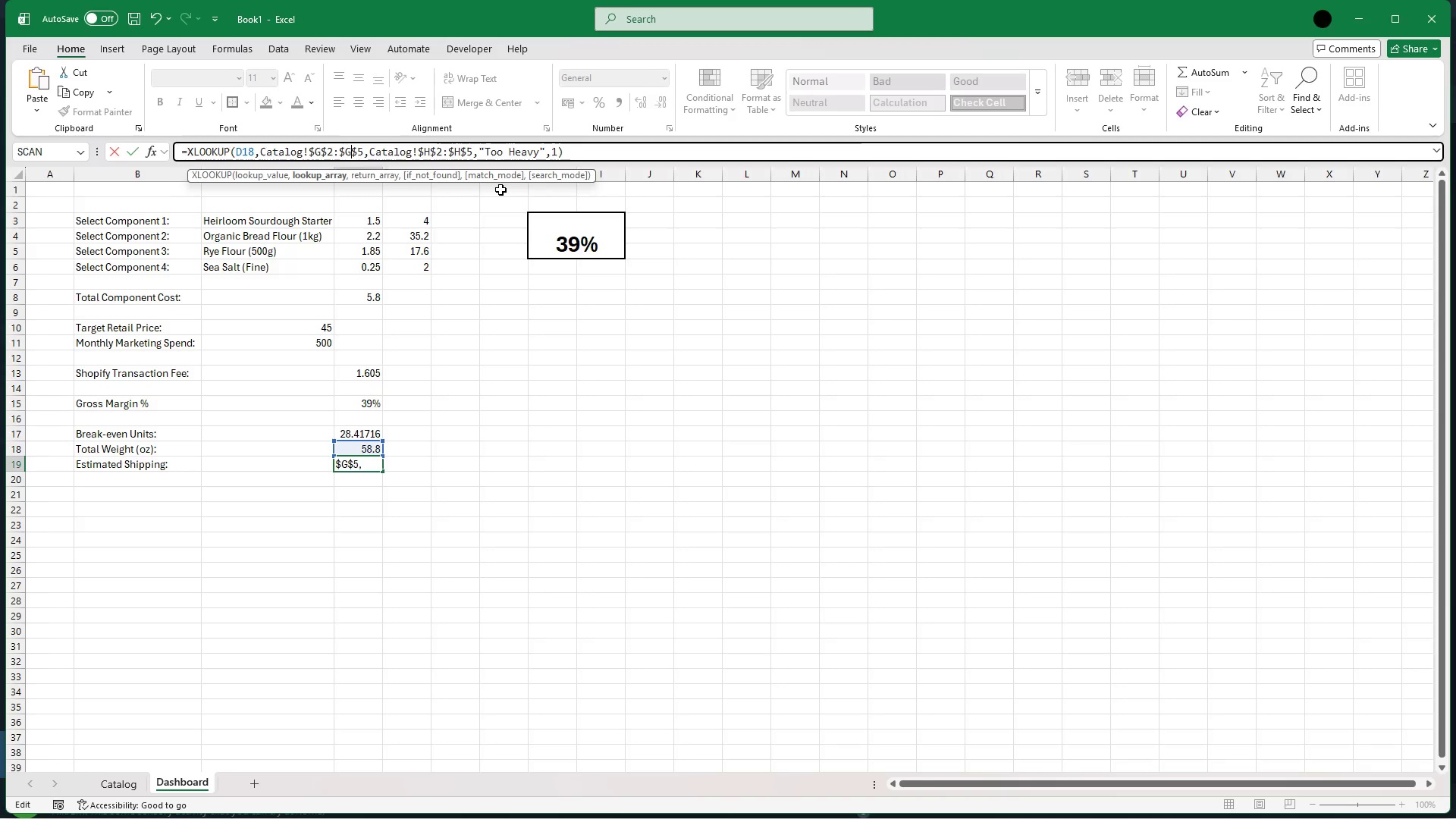 
key(Enter)
 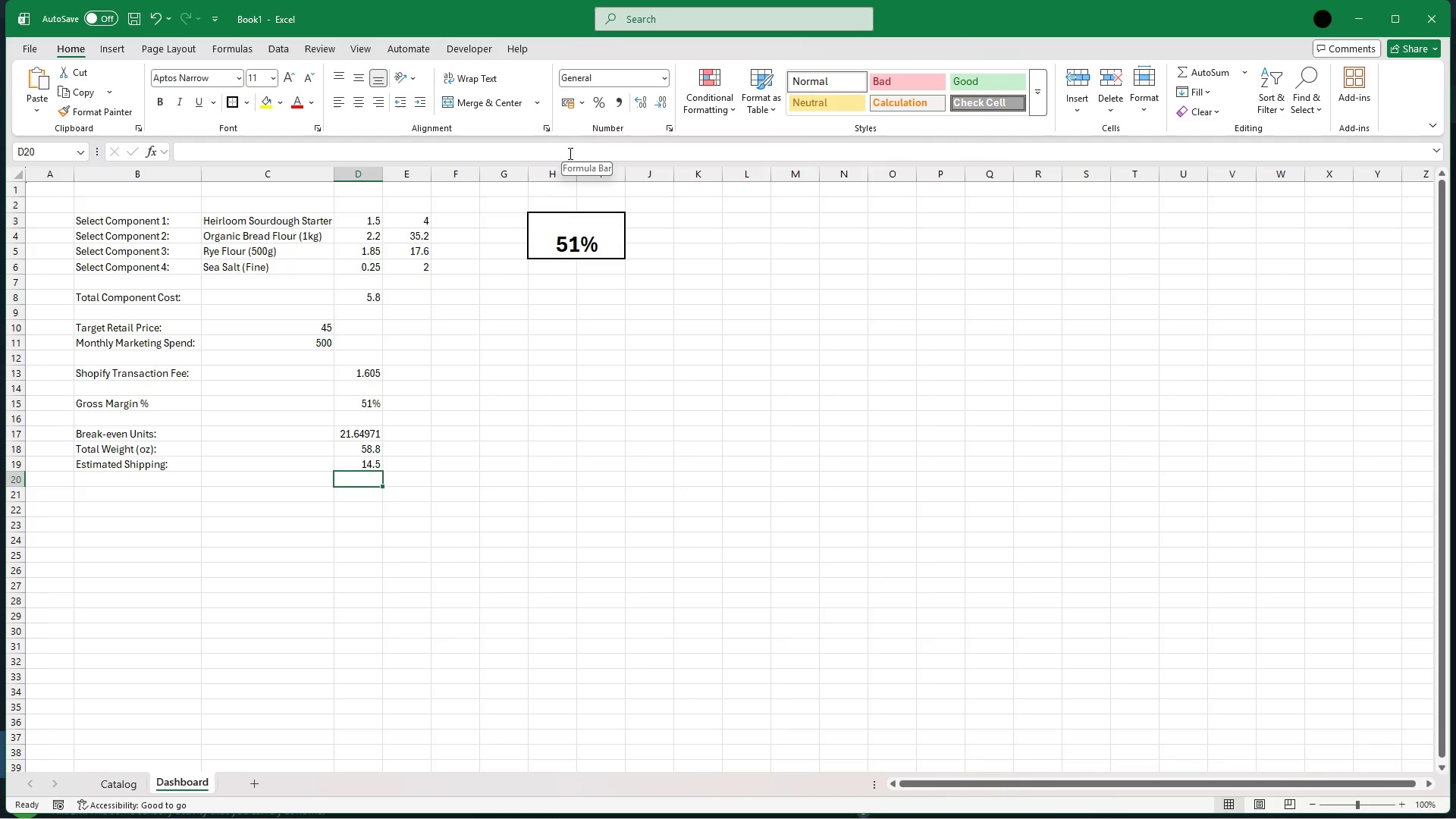 
wait(7.41)
 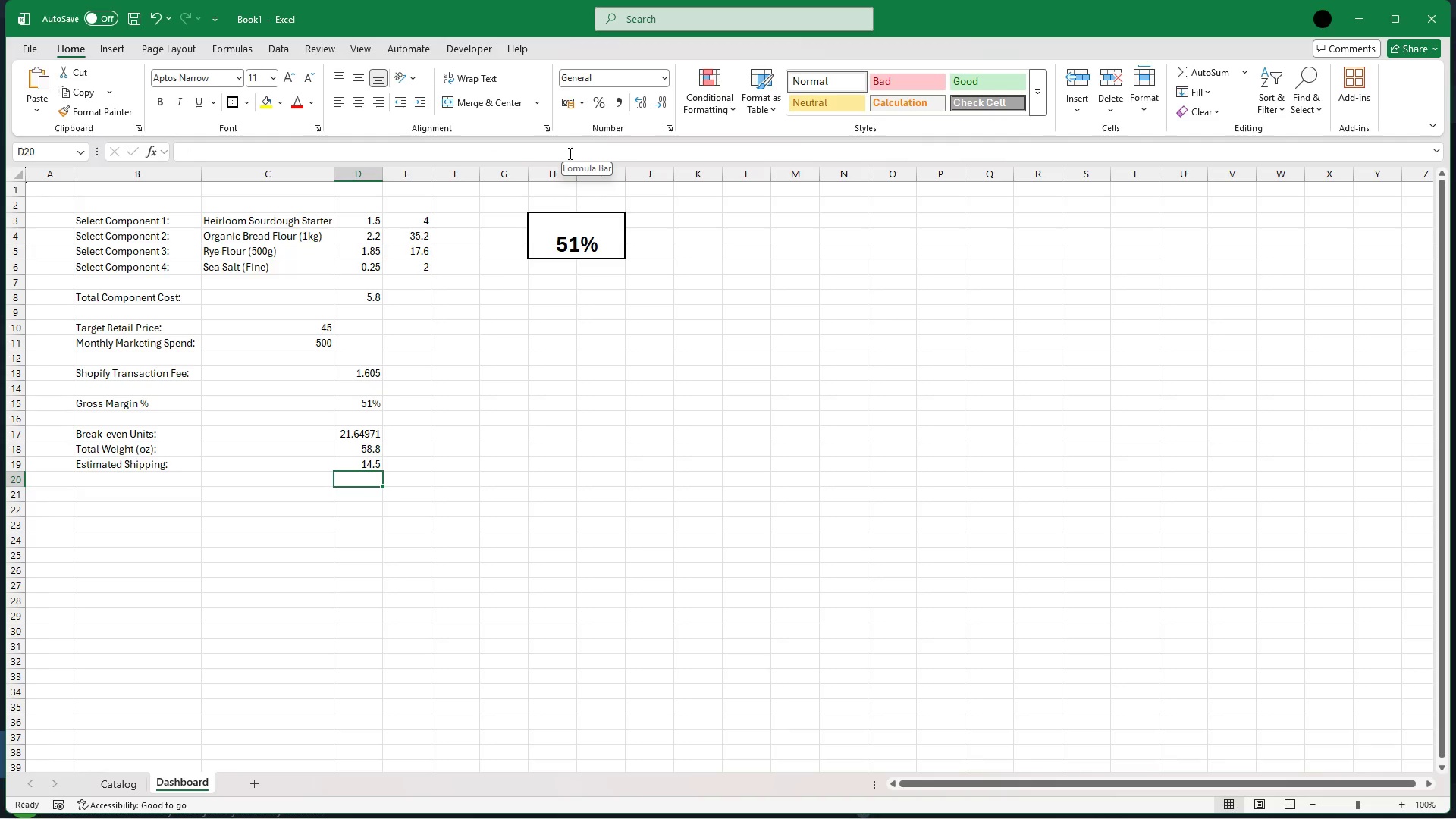 
left_click([378, 466])
 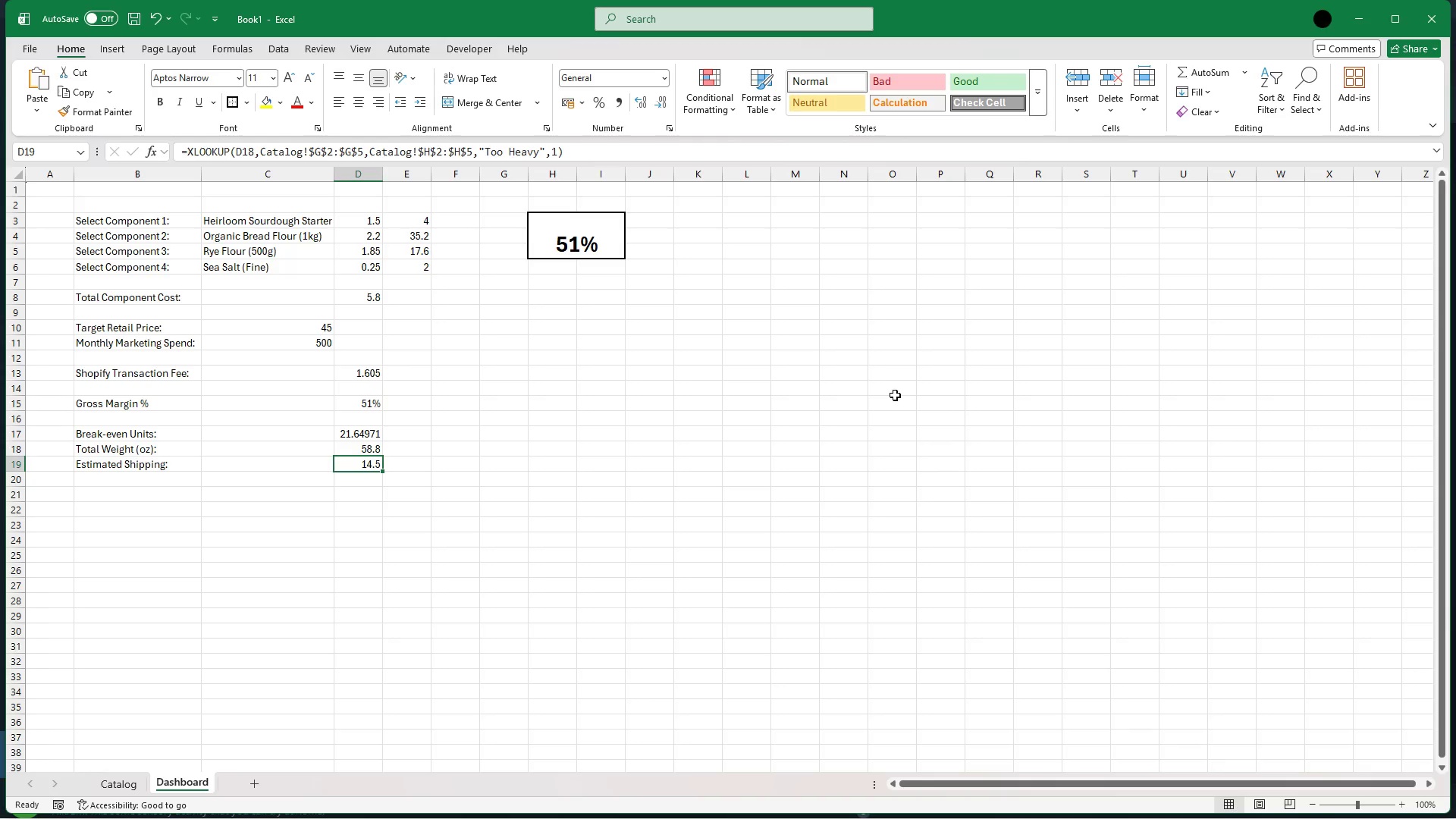 
wait(28.2)
 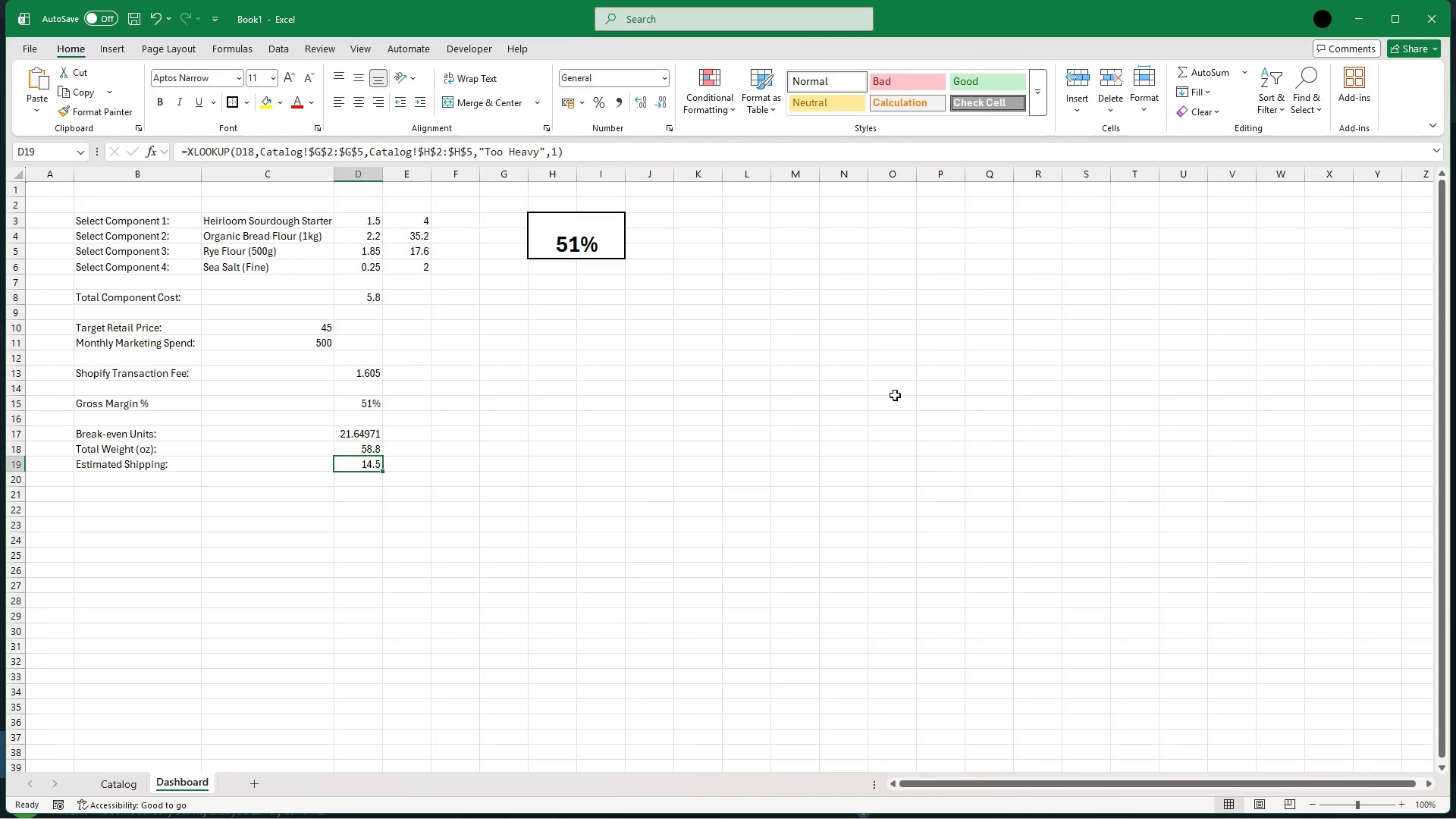 
left_click([422, 227])
 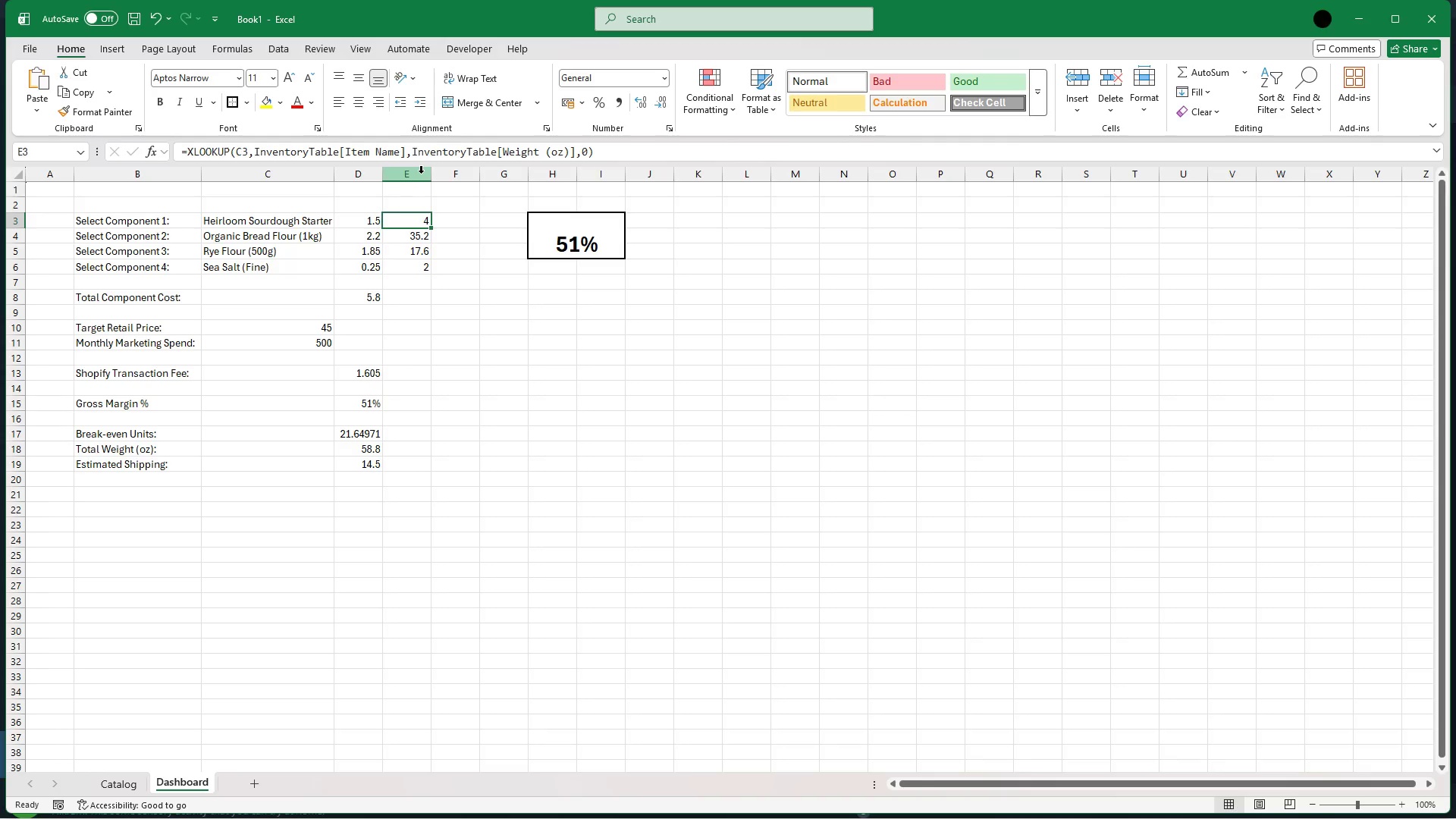 
left_click([421, 173])
 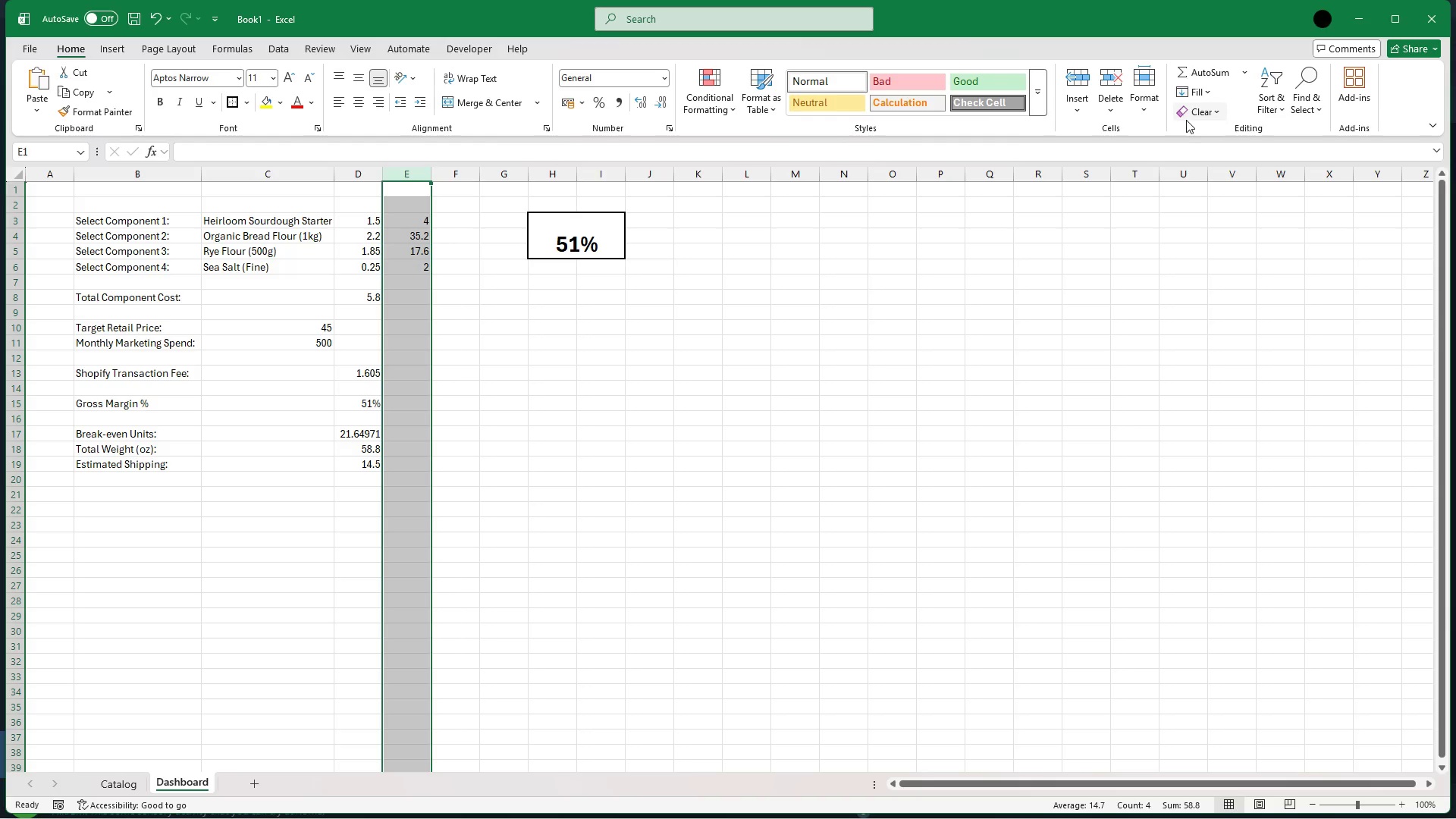 
wait(5.51)
 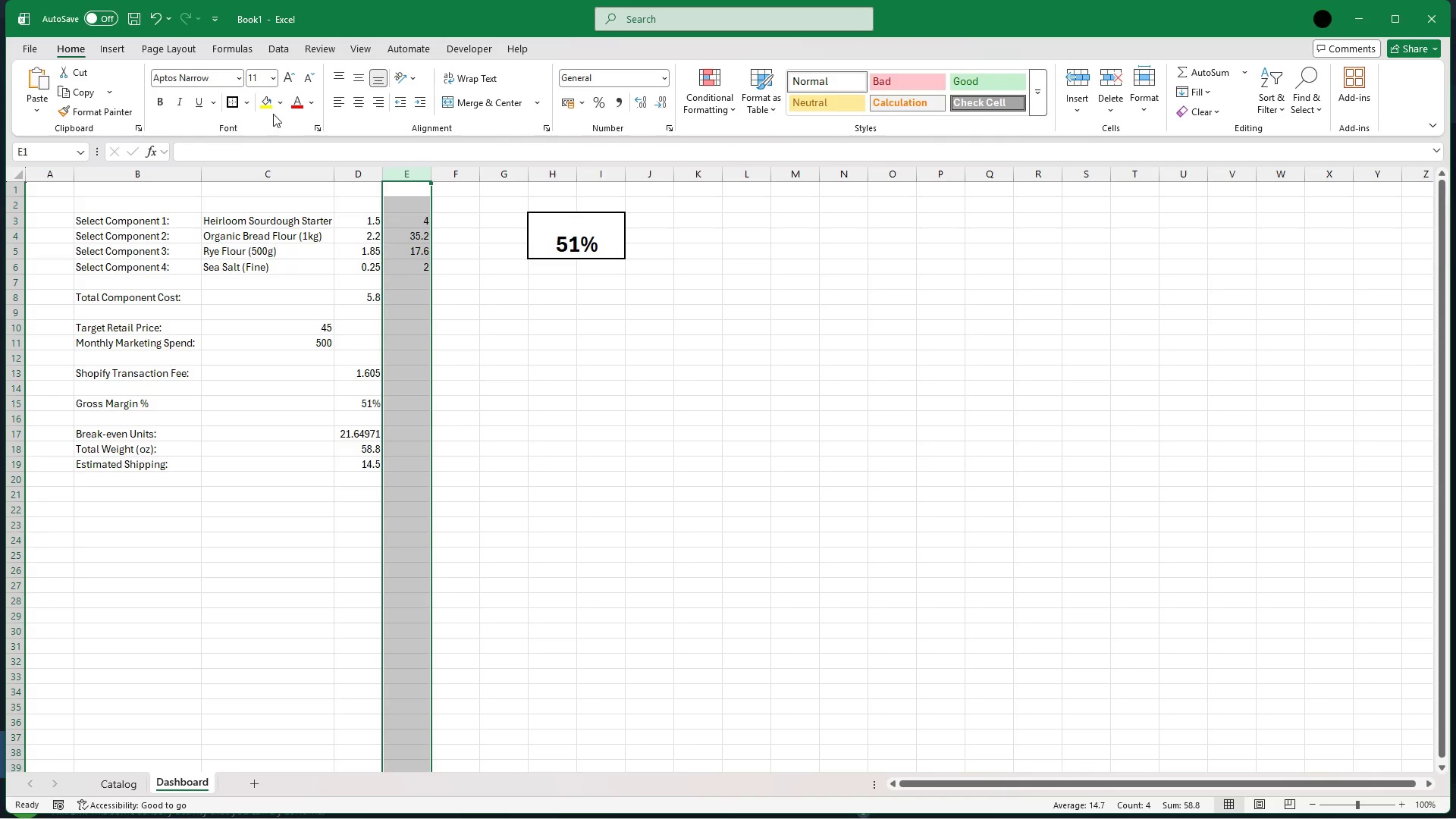 
left_click([1219, 108])
 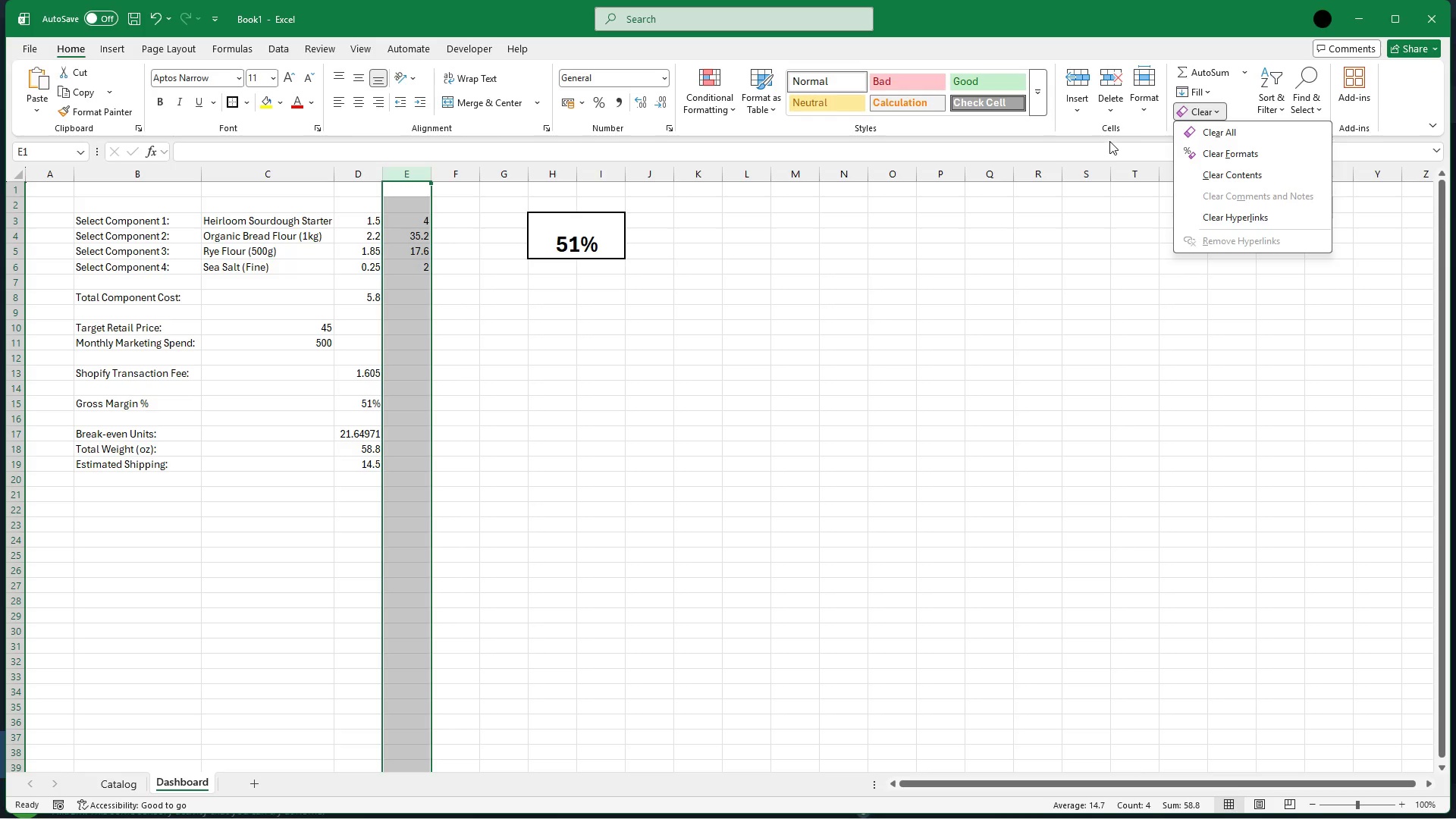 
left_click([1120, 140])
 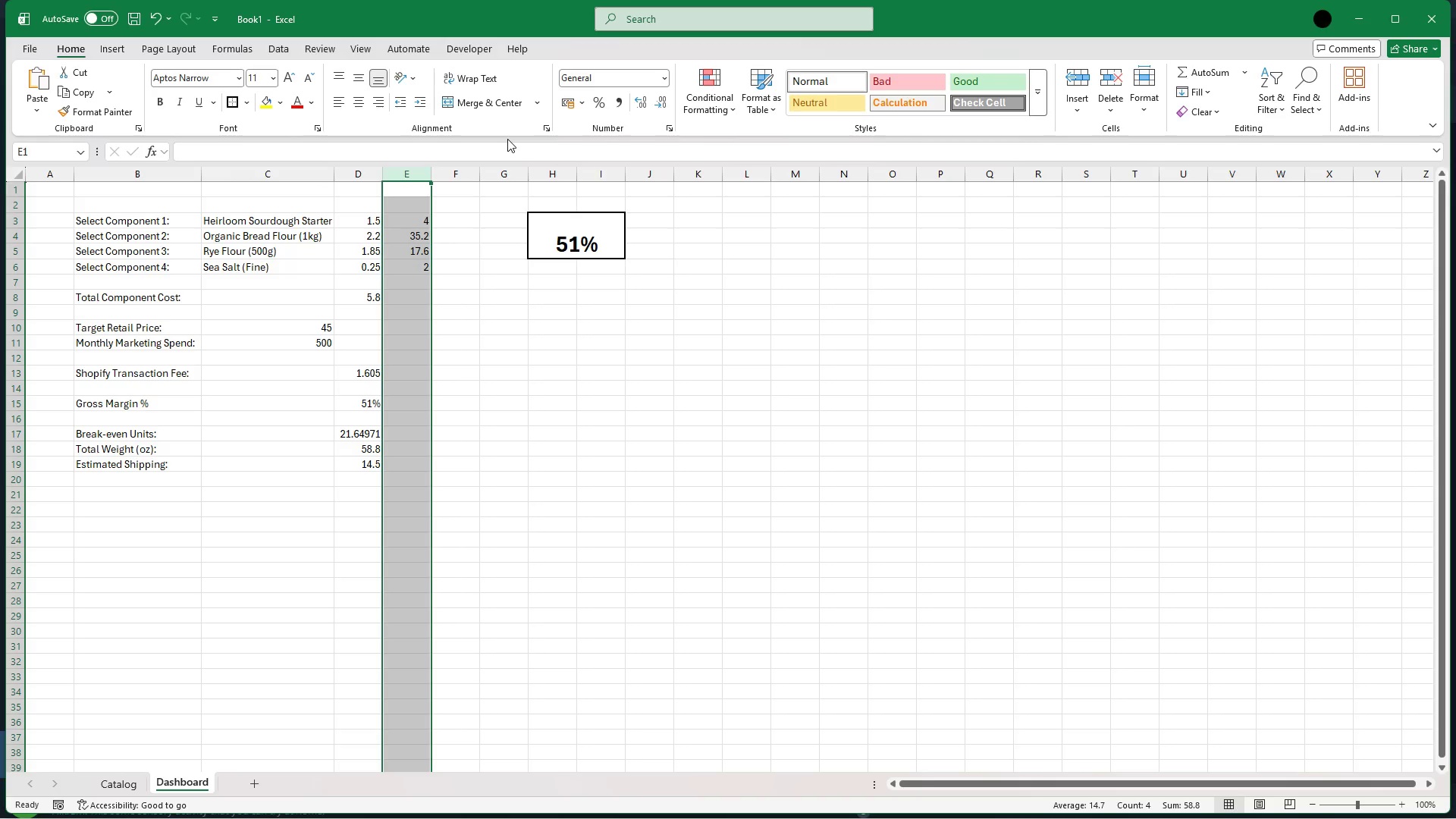 
wait(20.33)
 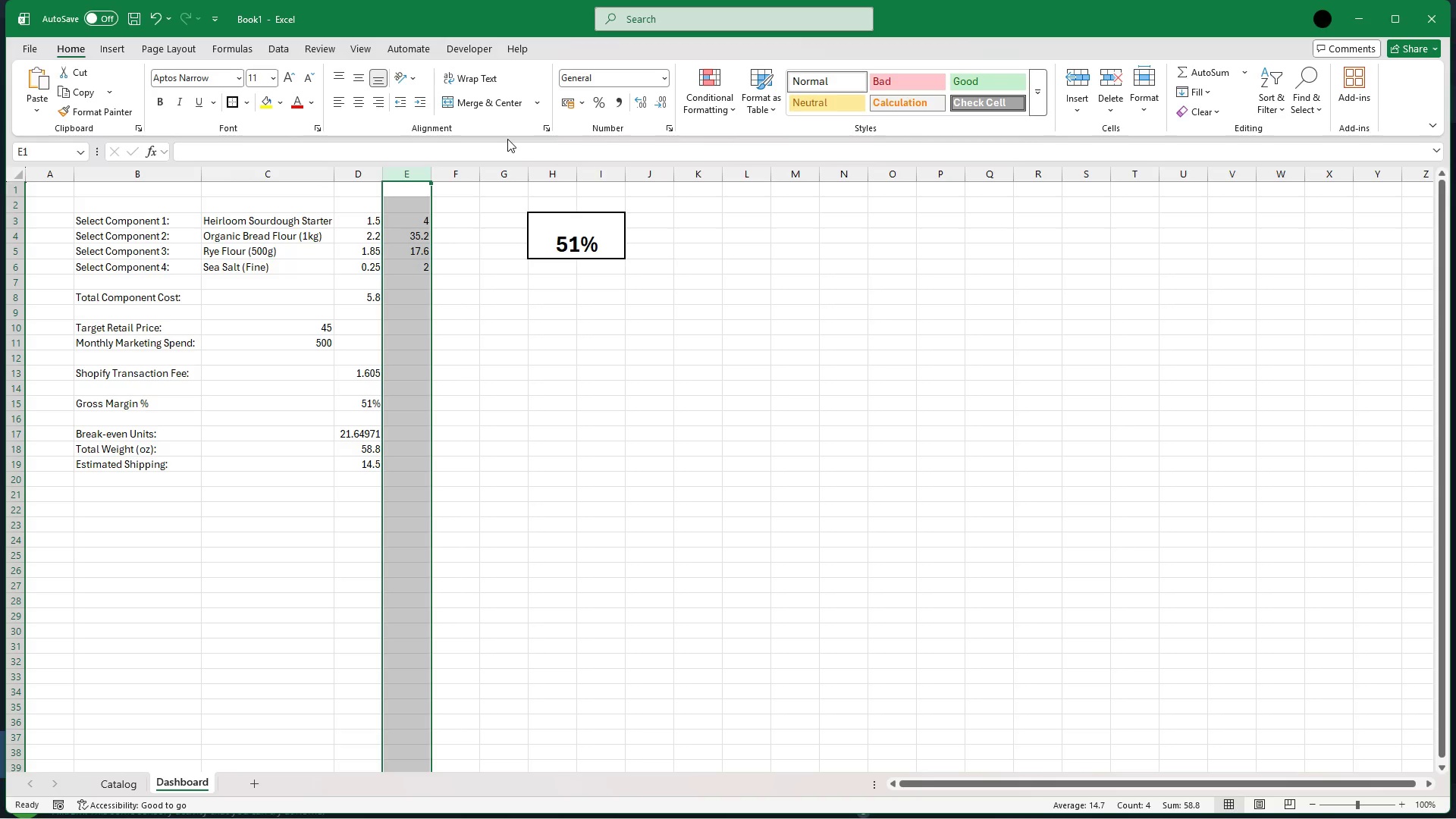 
left_click([286, 46])
 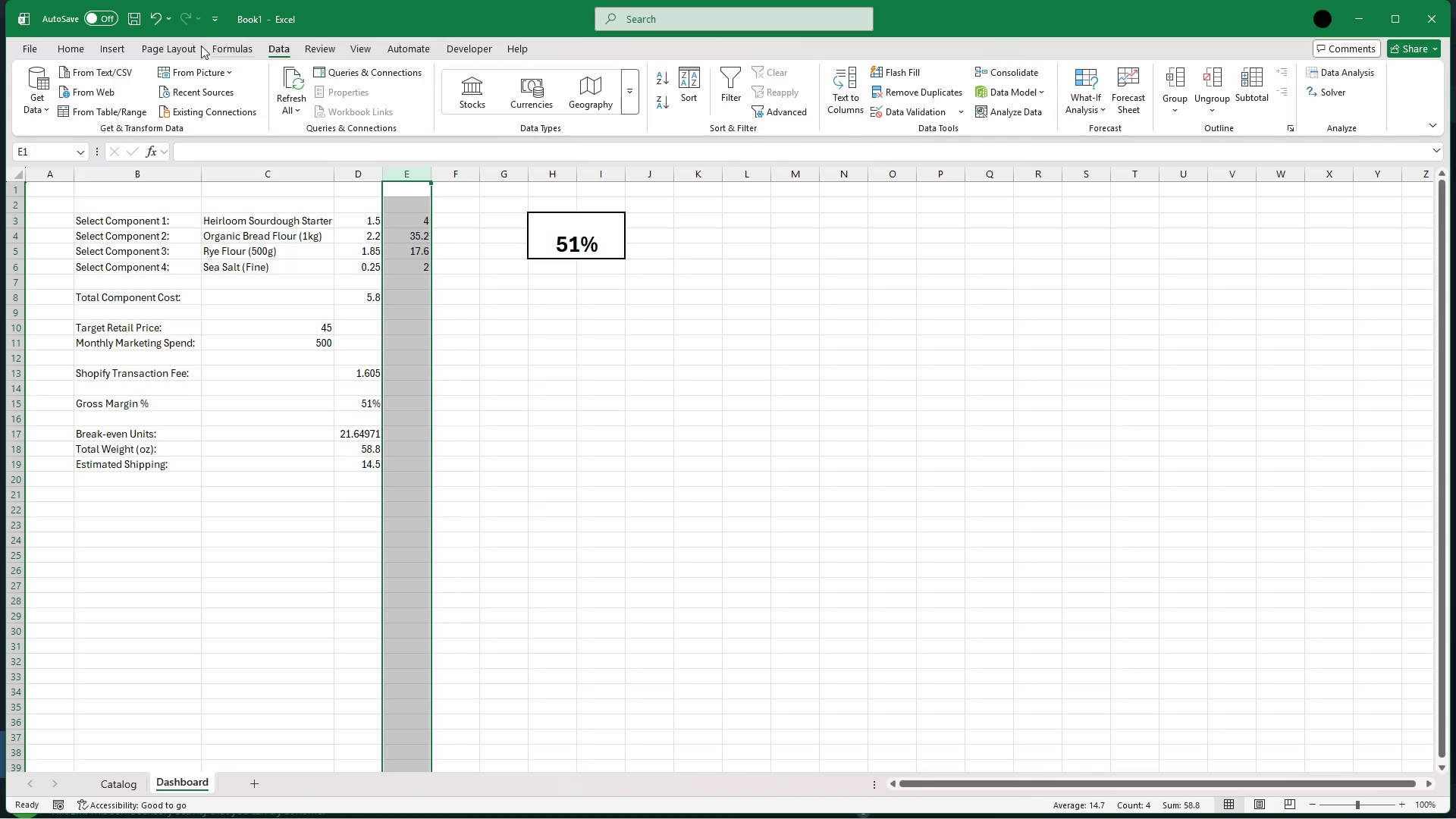 
left_click([102, 40])
 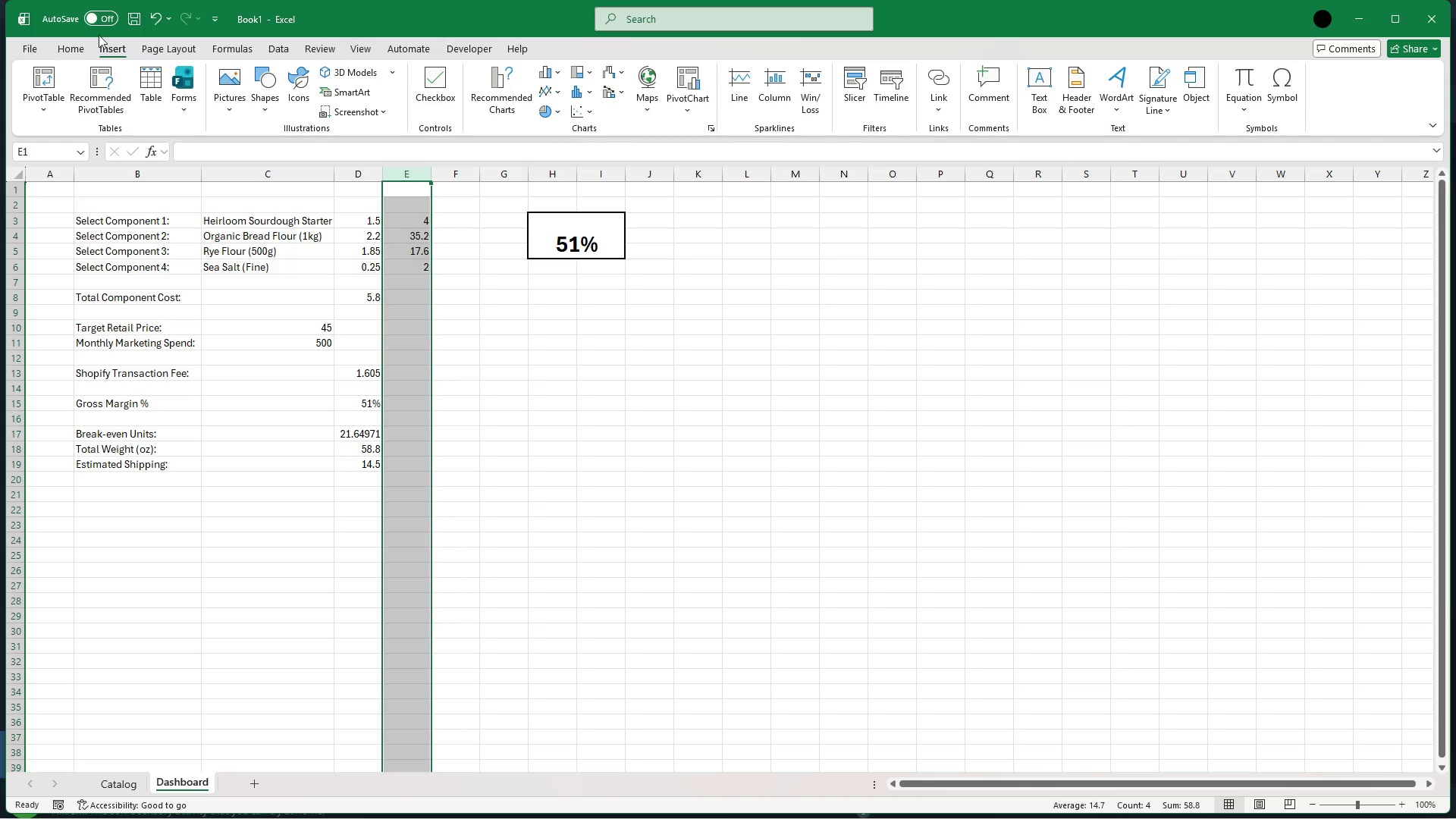 
left_click([171, 46])
 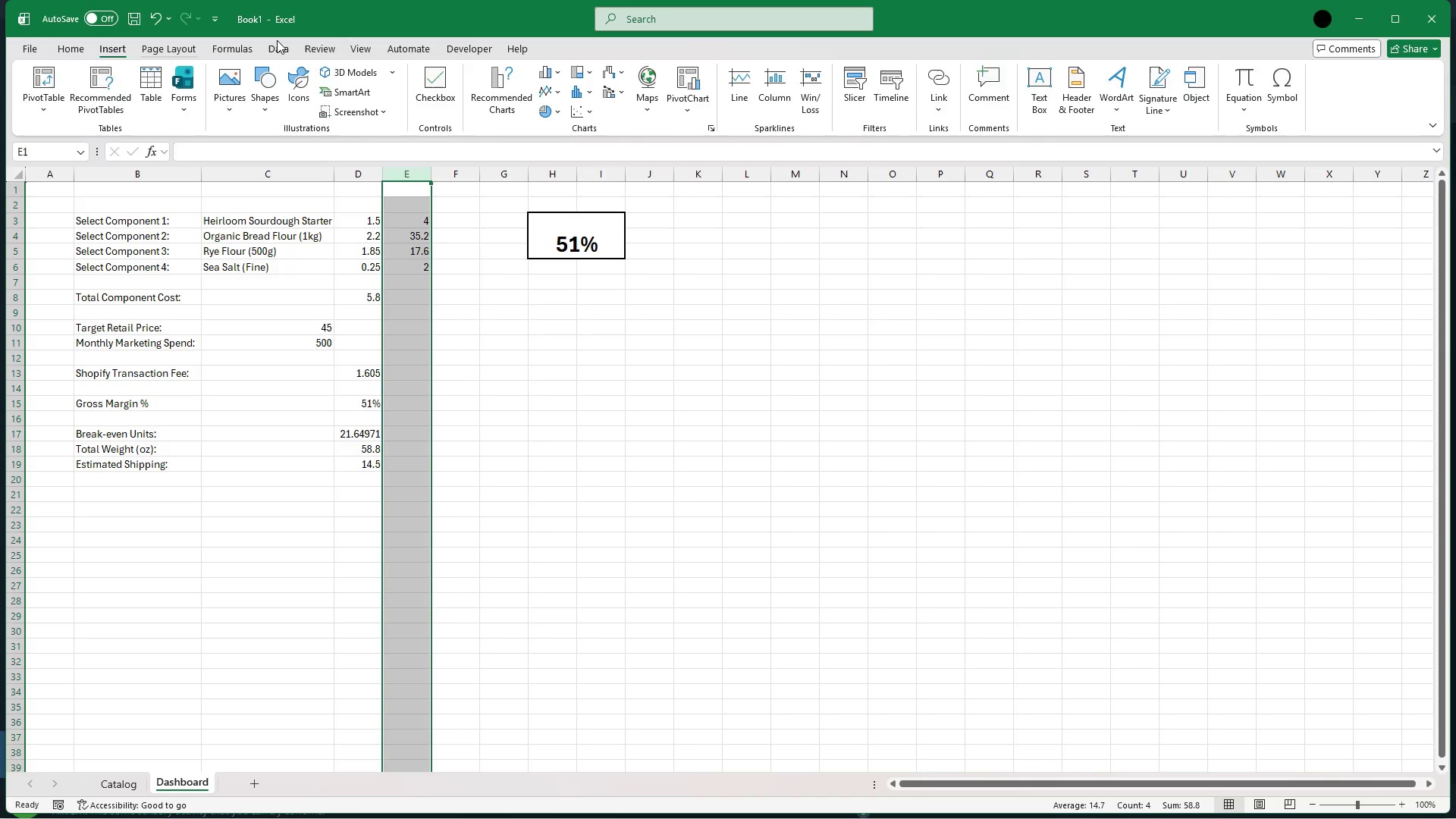 
mouse_move([253, 49])
 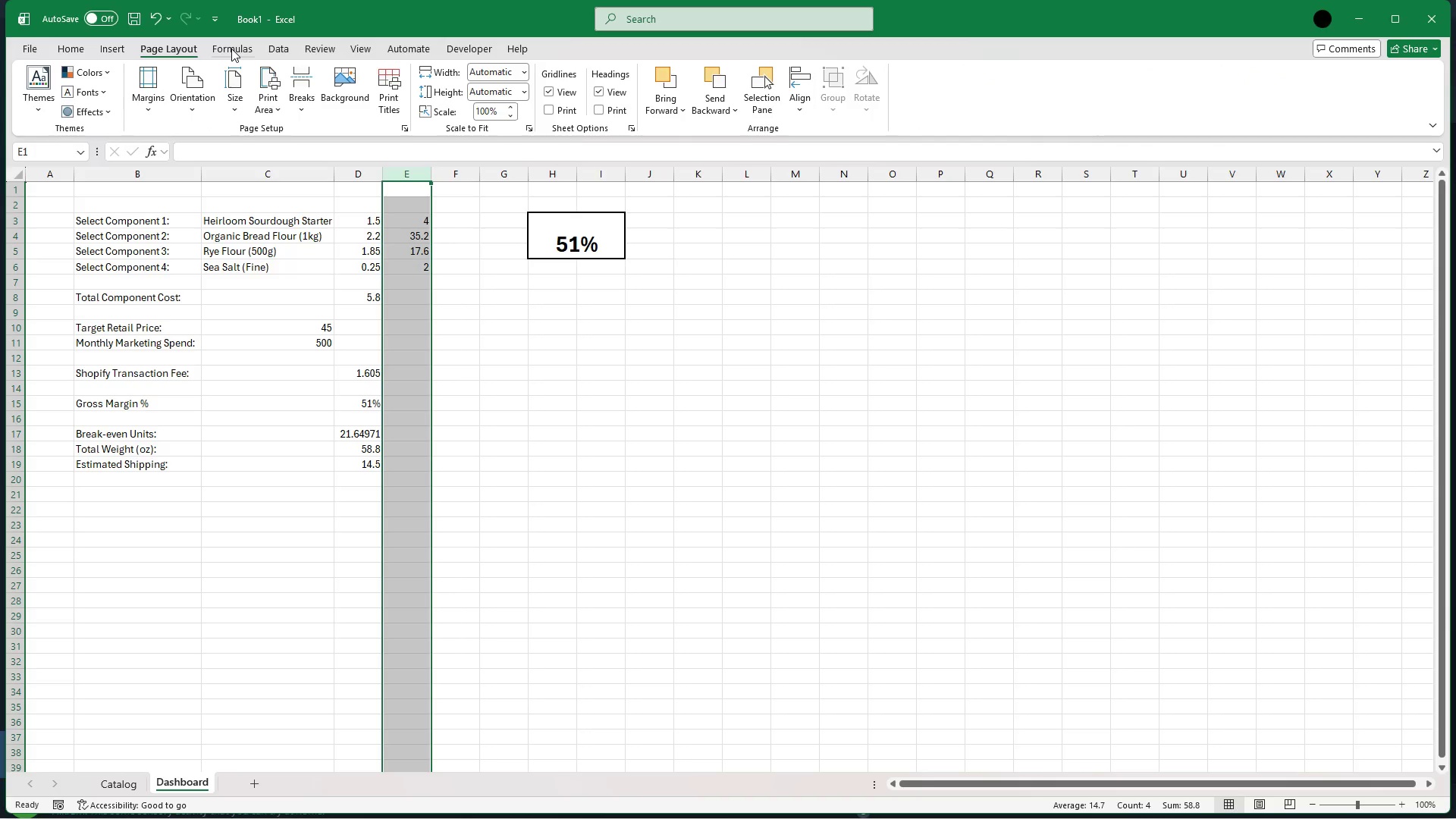 
left_click([231, 49])
 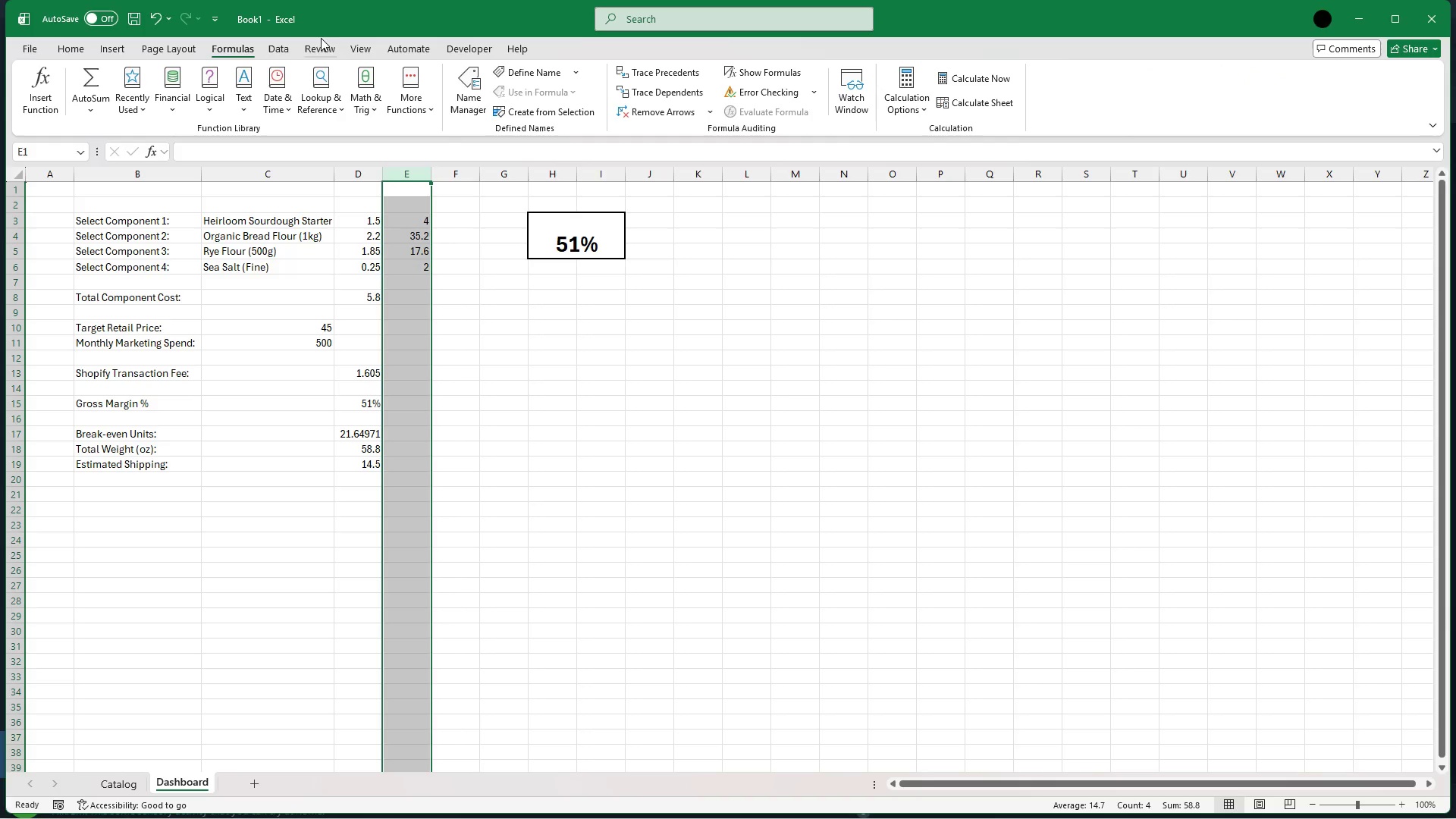 
left_click([322, 45])
 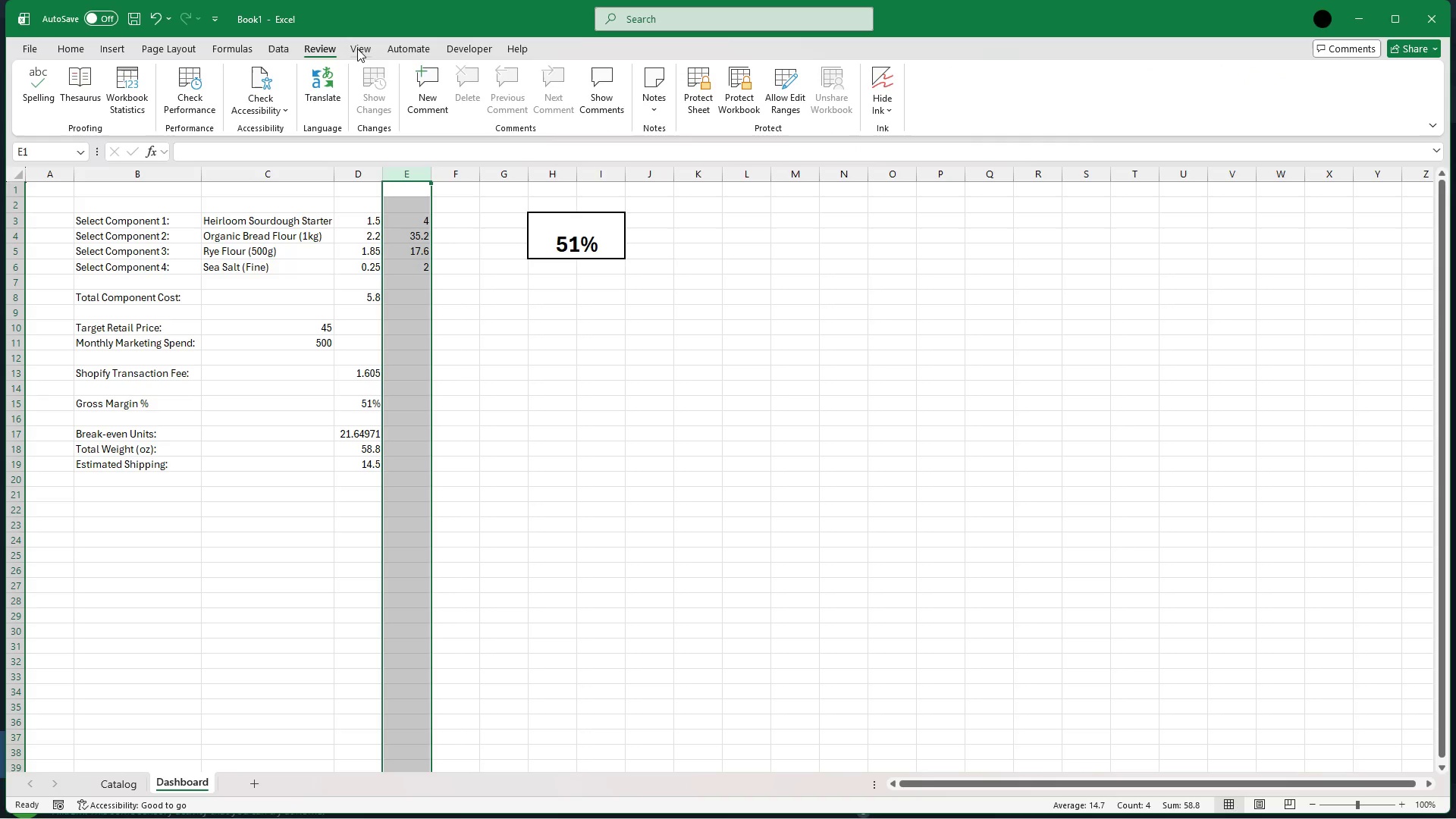 
left_click([357, 49])
 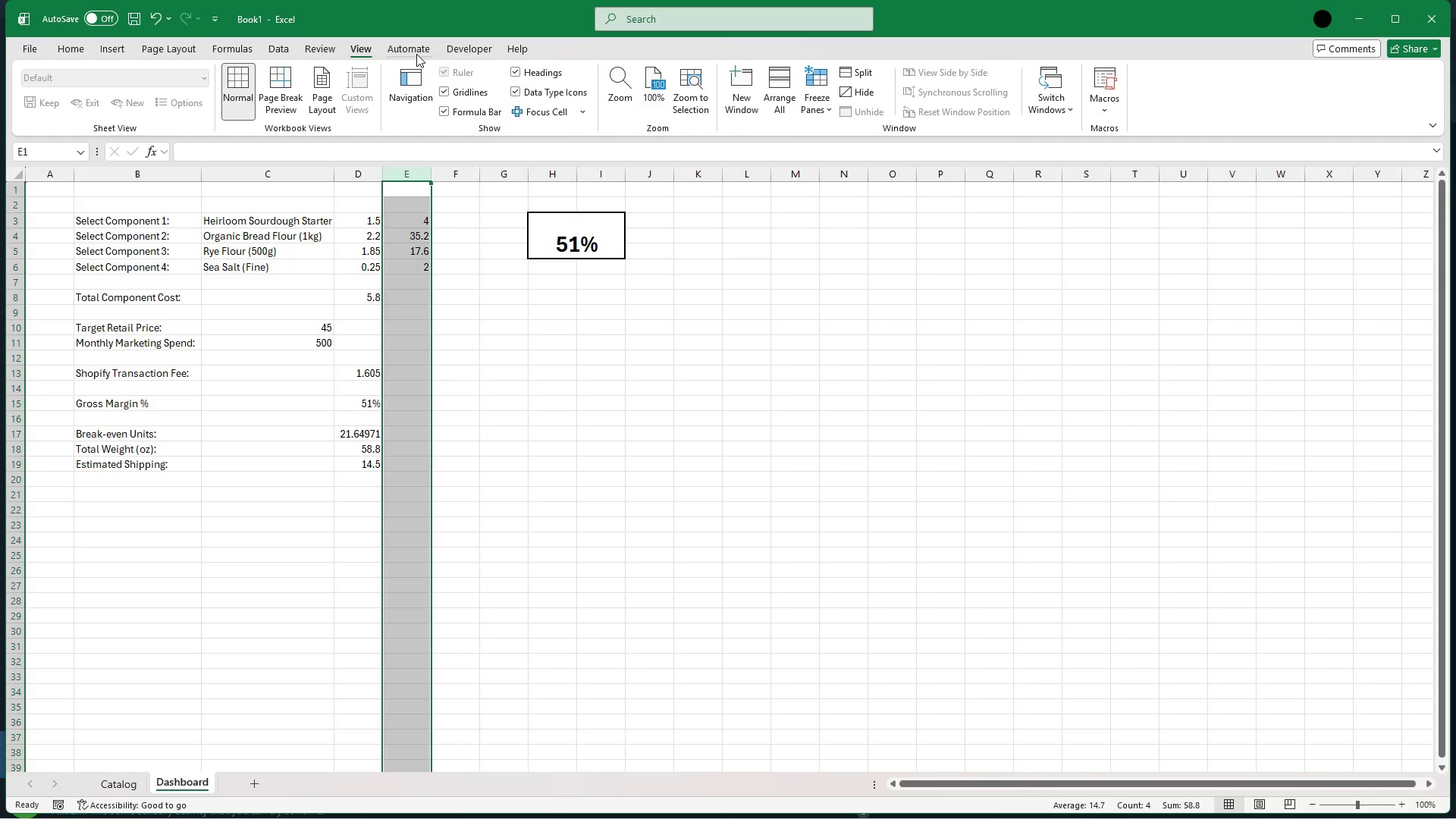 
left_click([416, 53])
 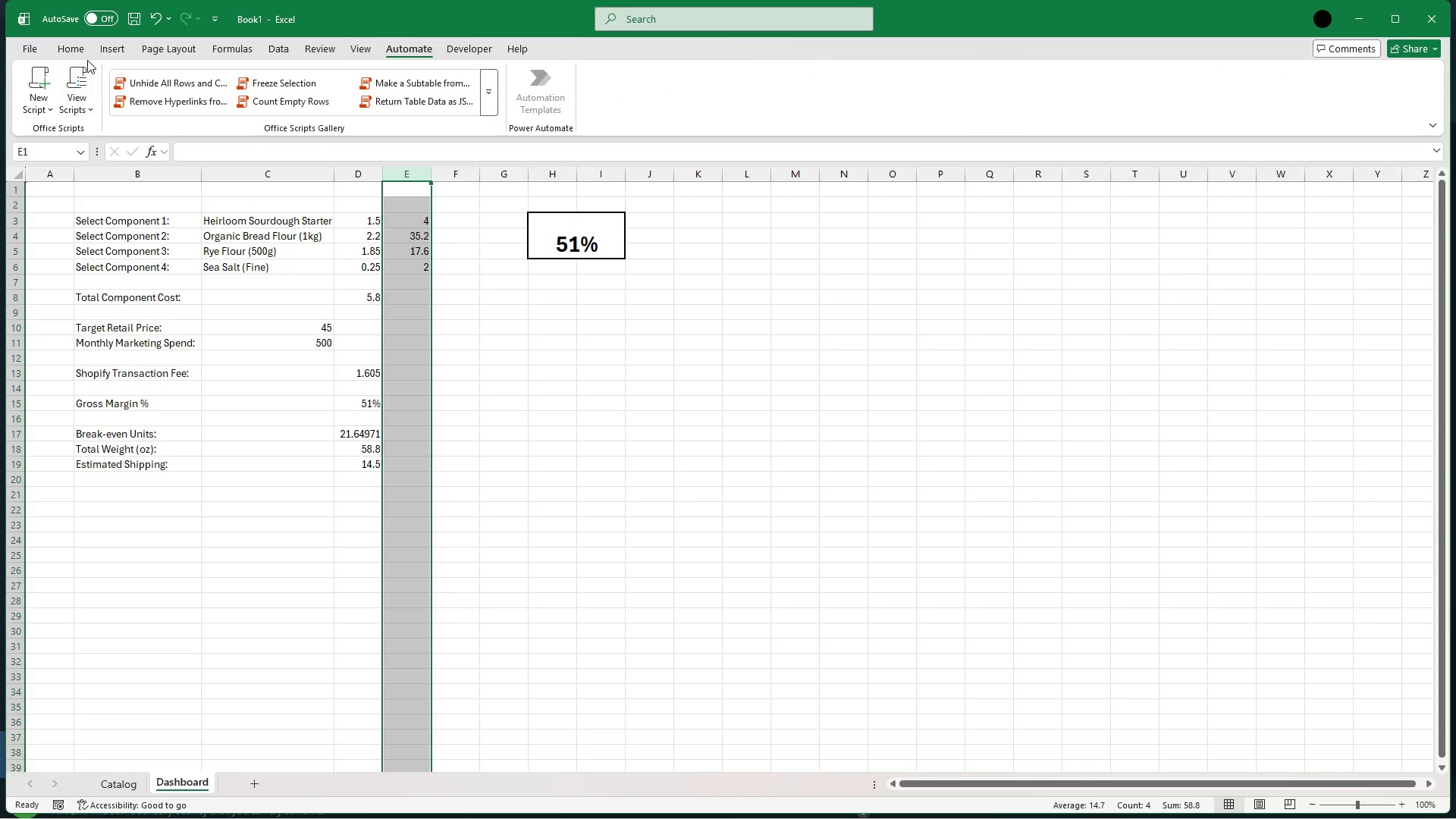 
left_click([74, 47])
 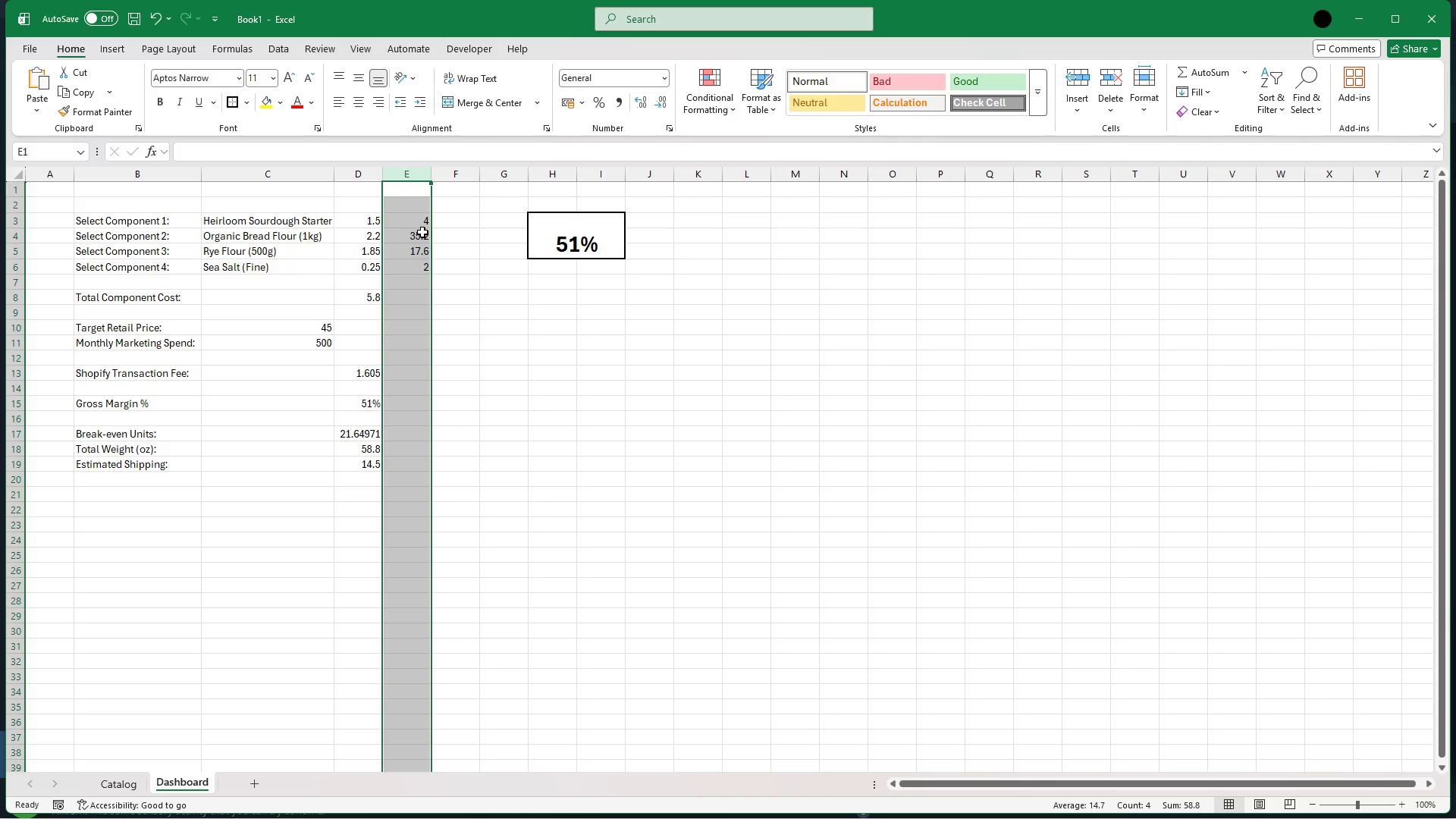 
left_click([419, 226])
 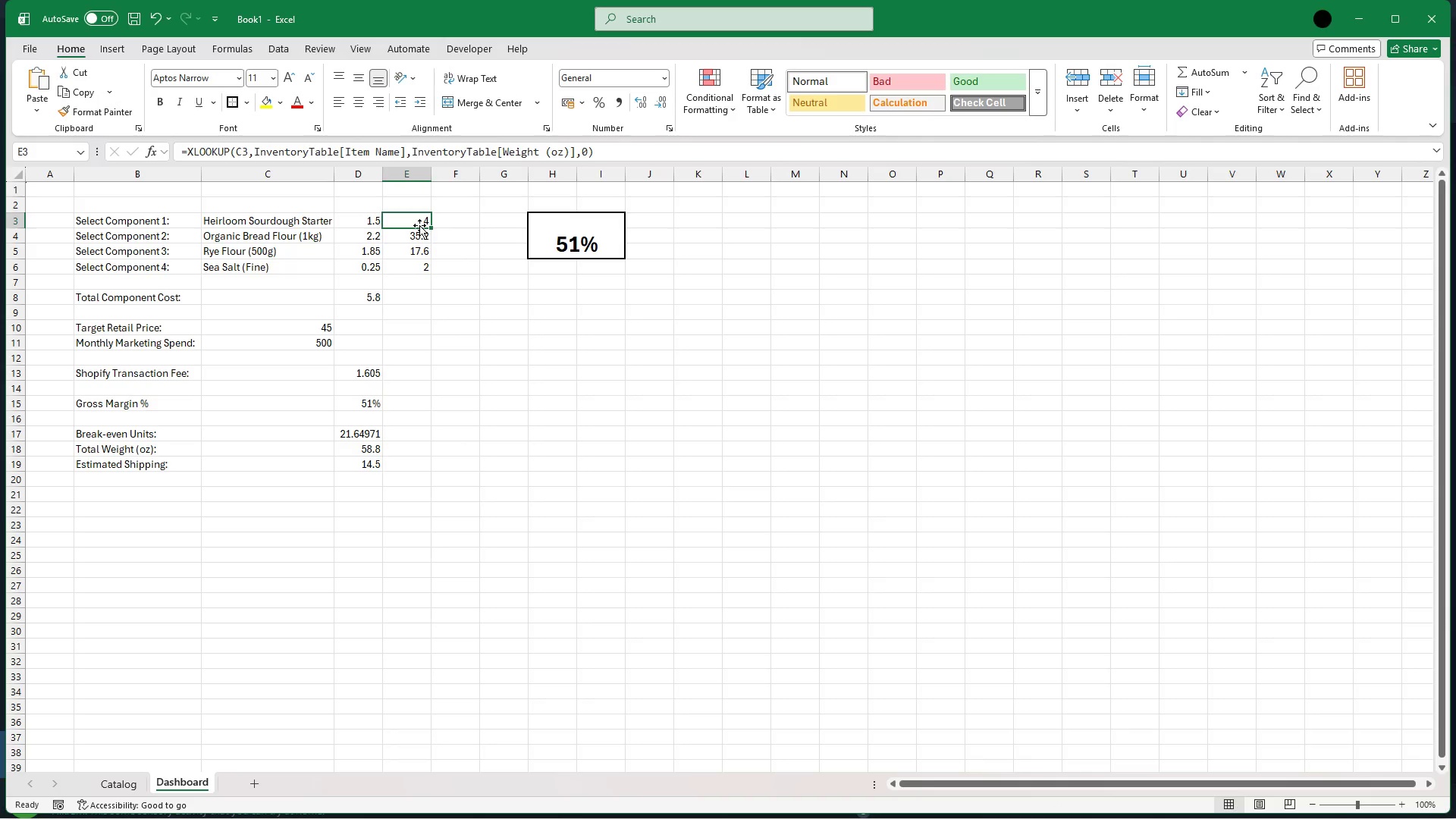 
key(Shift+ArrowDown)
 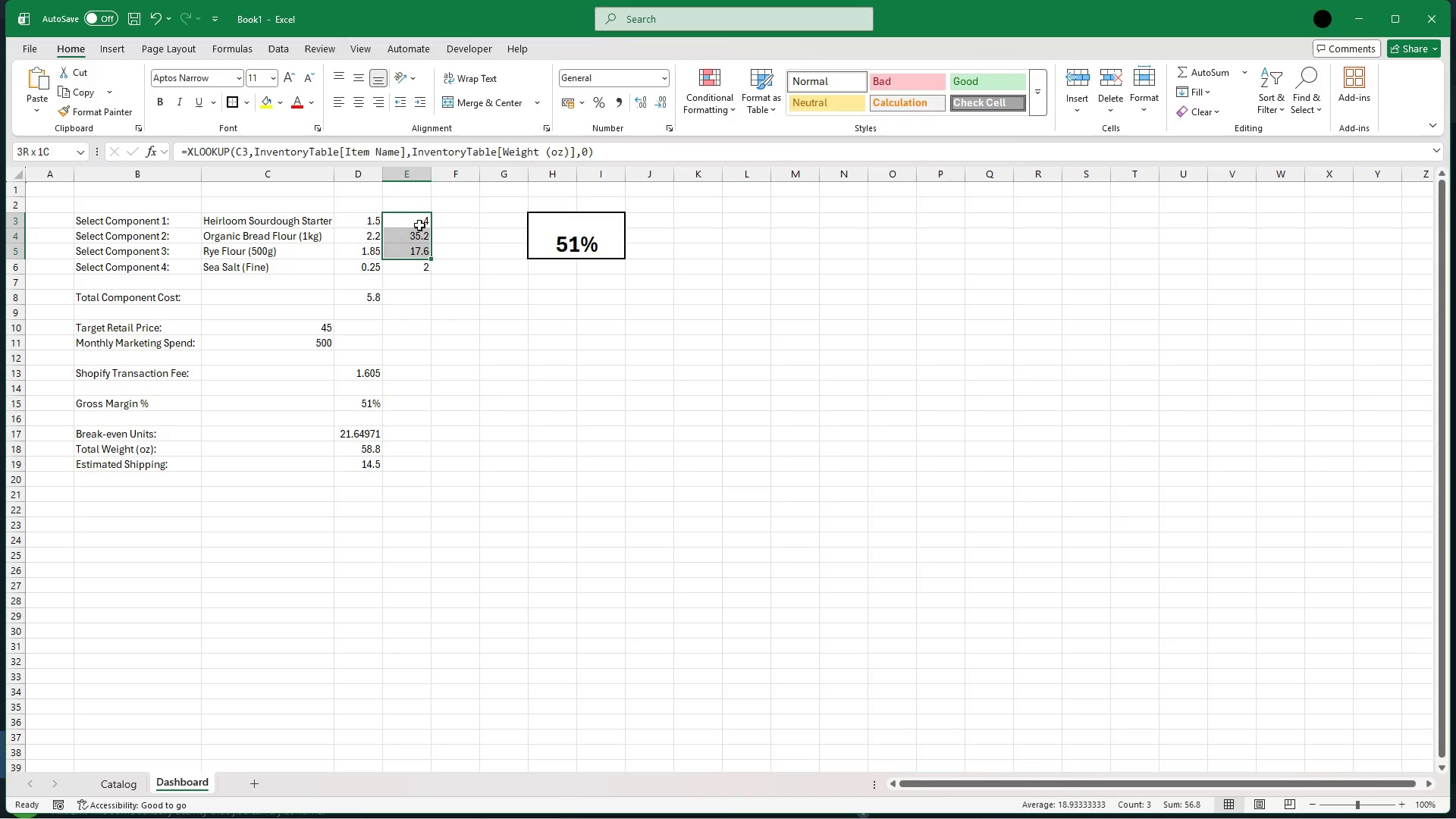 
key(Shift+ArrowDown)
 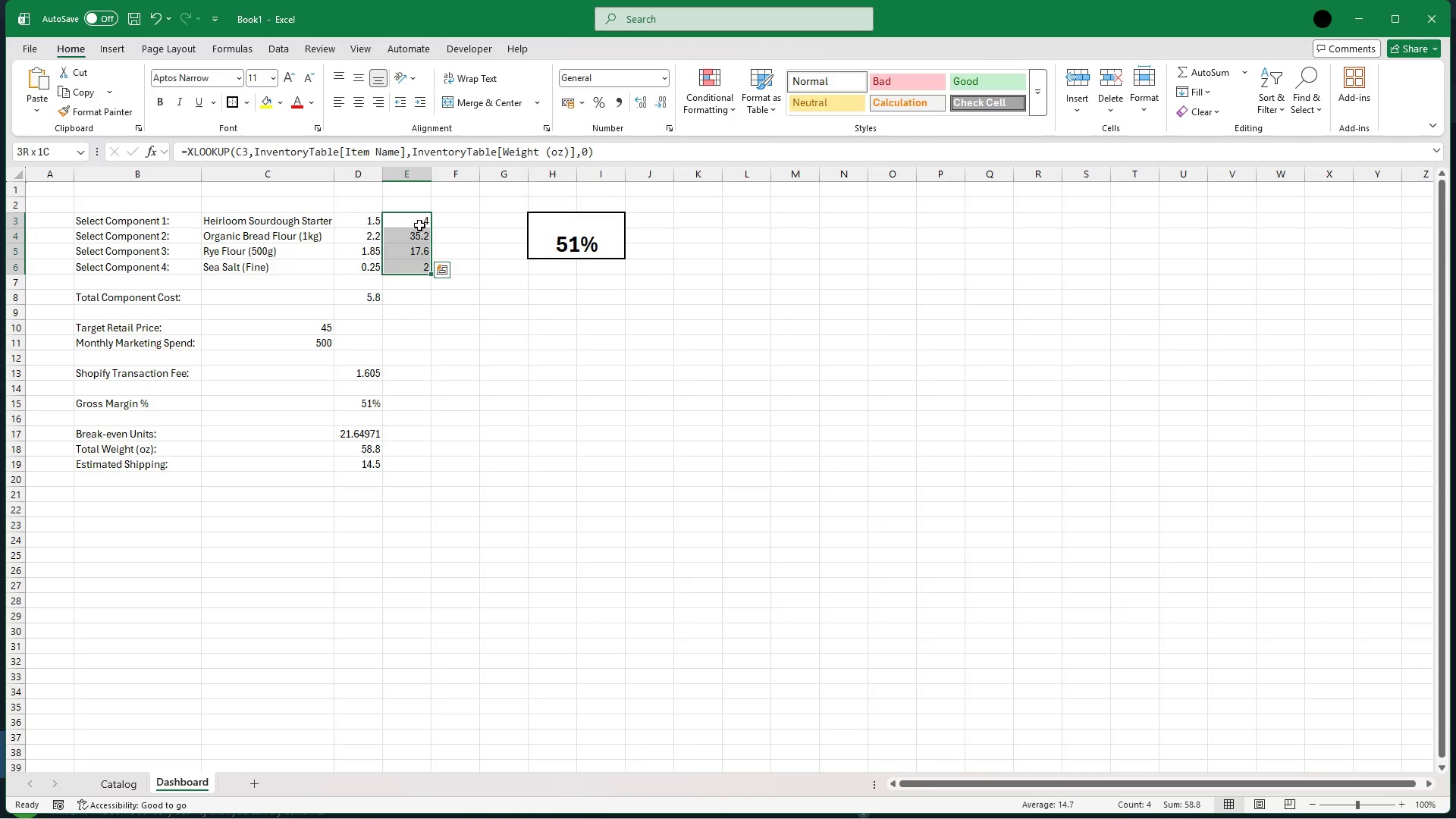 
key(Shift+ArrowDown)
 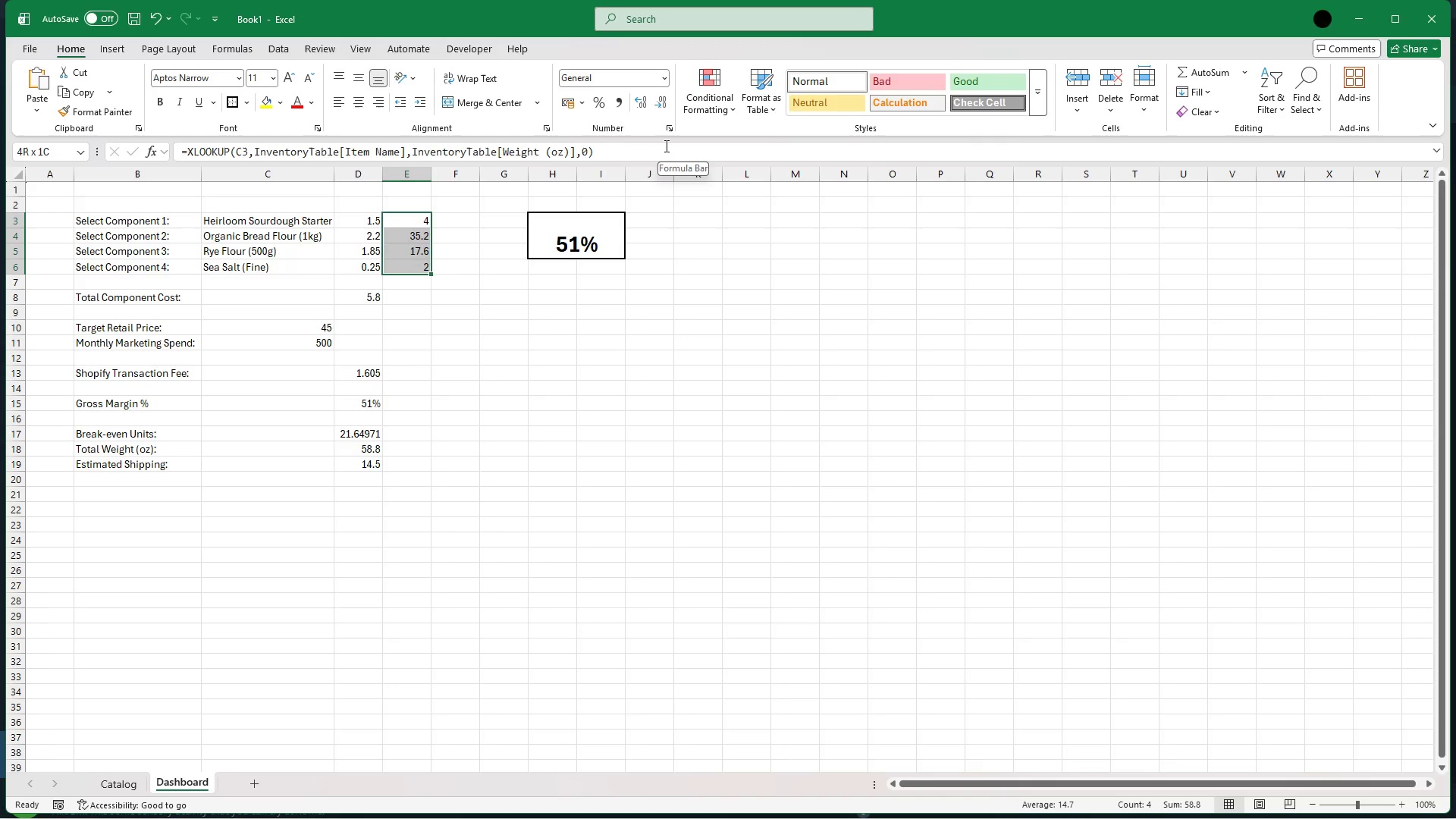 
wait(65.06)
 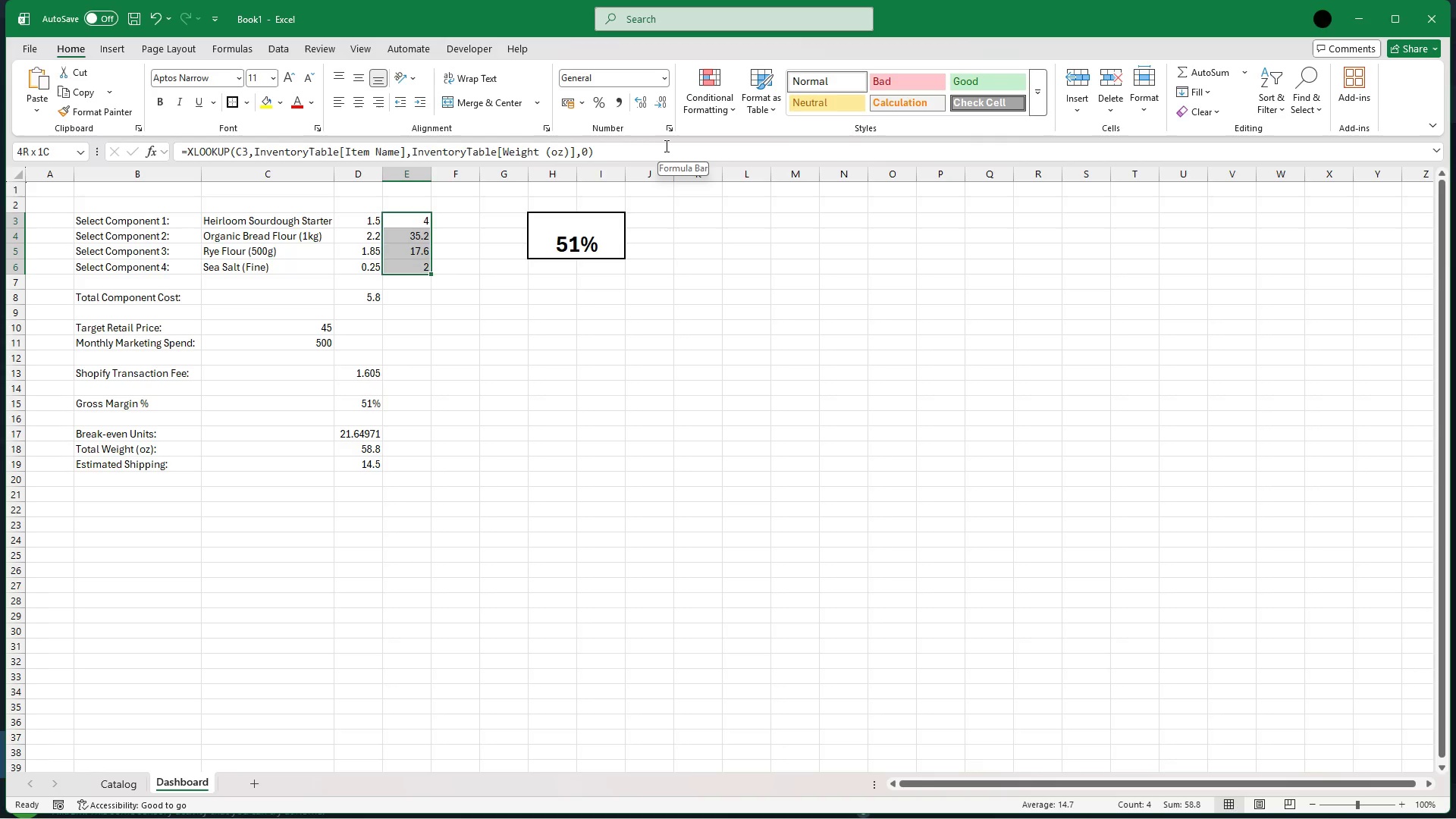 
left_click([412, 171])
 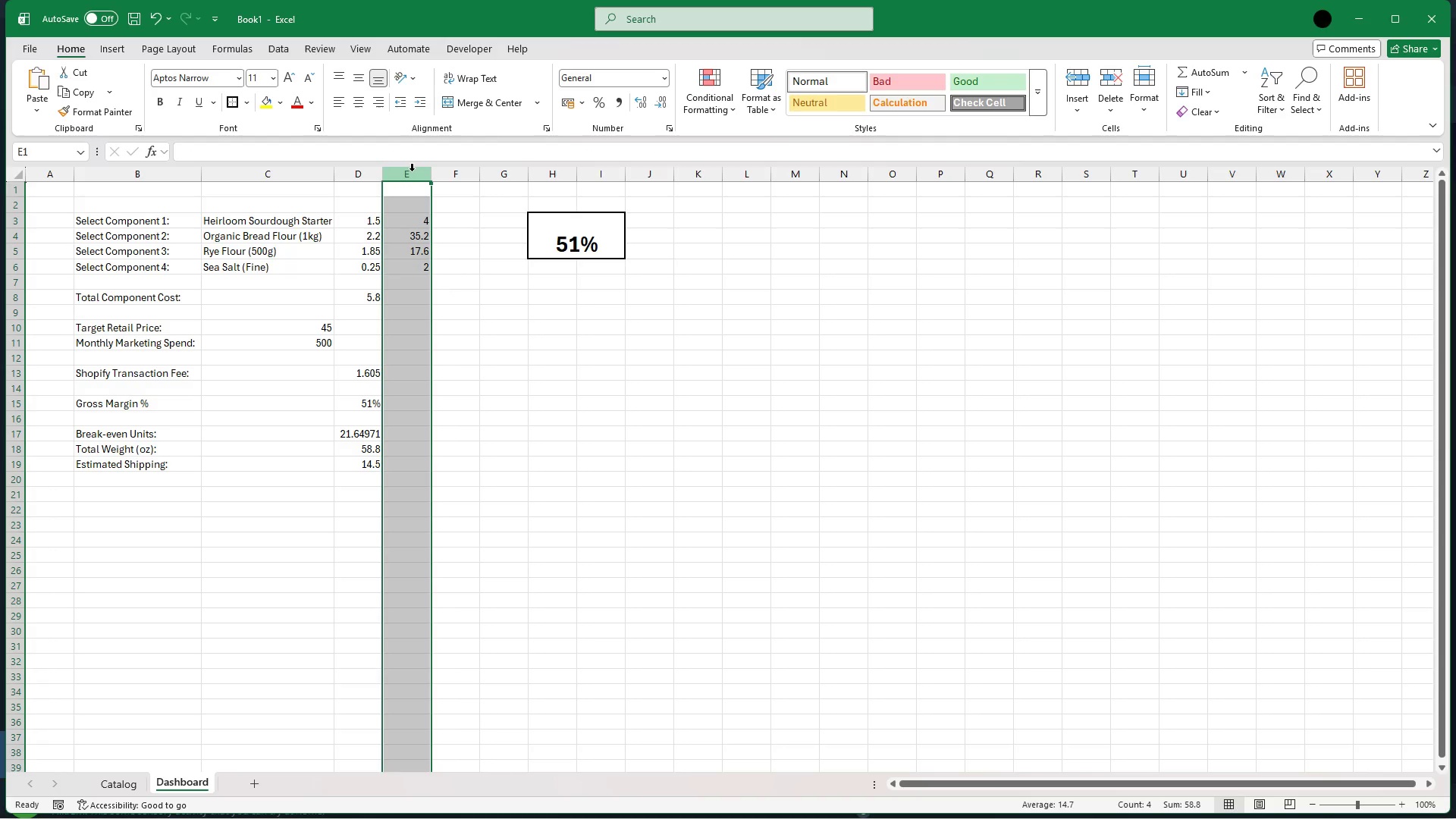 
right_click([412, 171])
 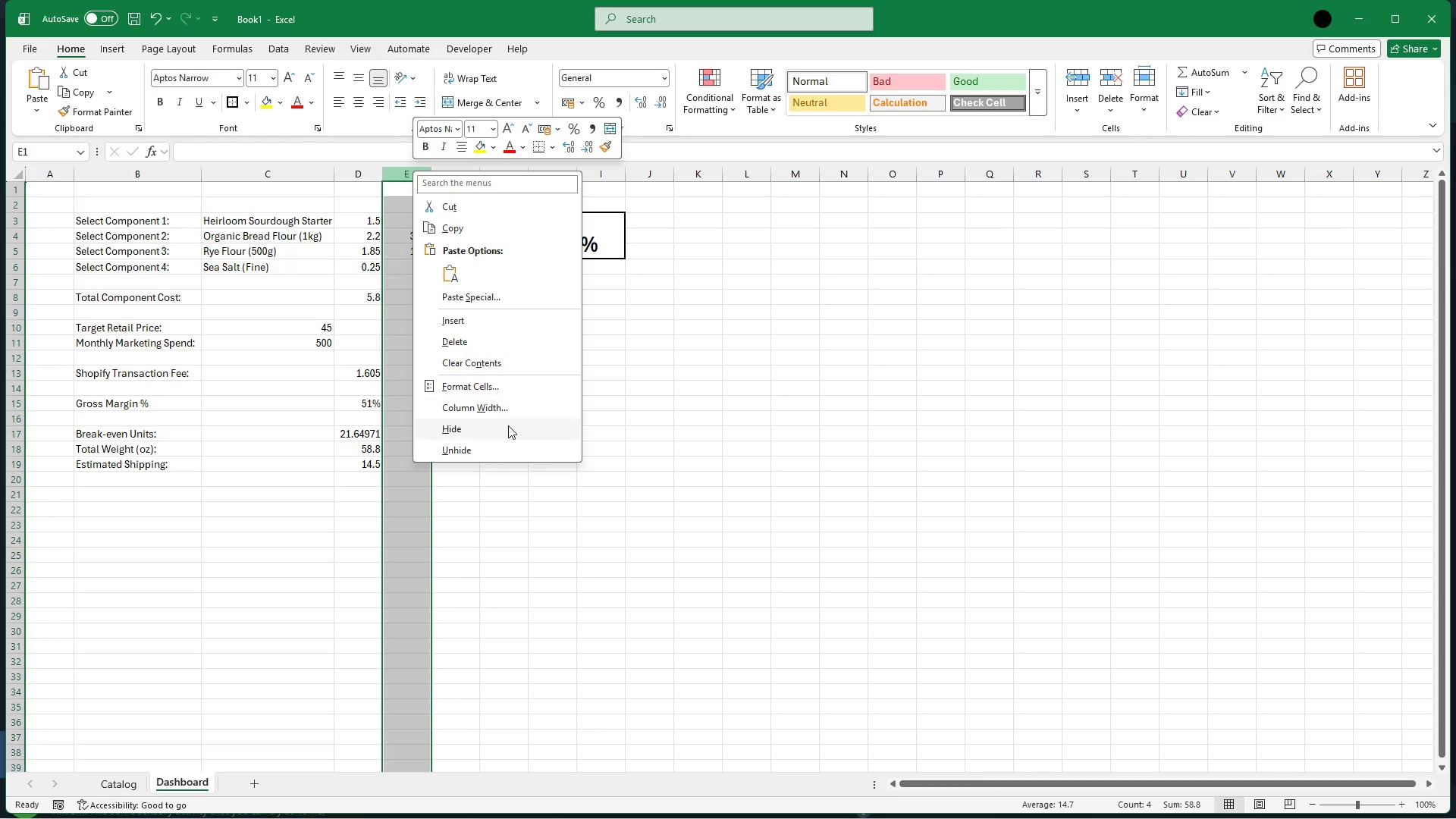 
left_click([508, 425])
 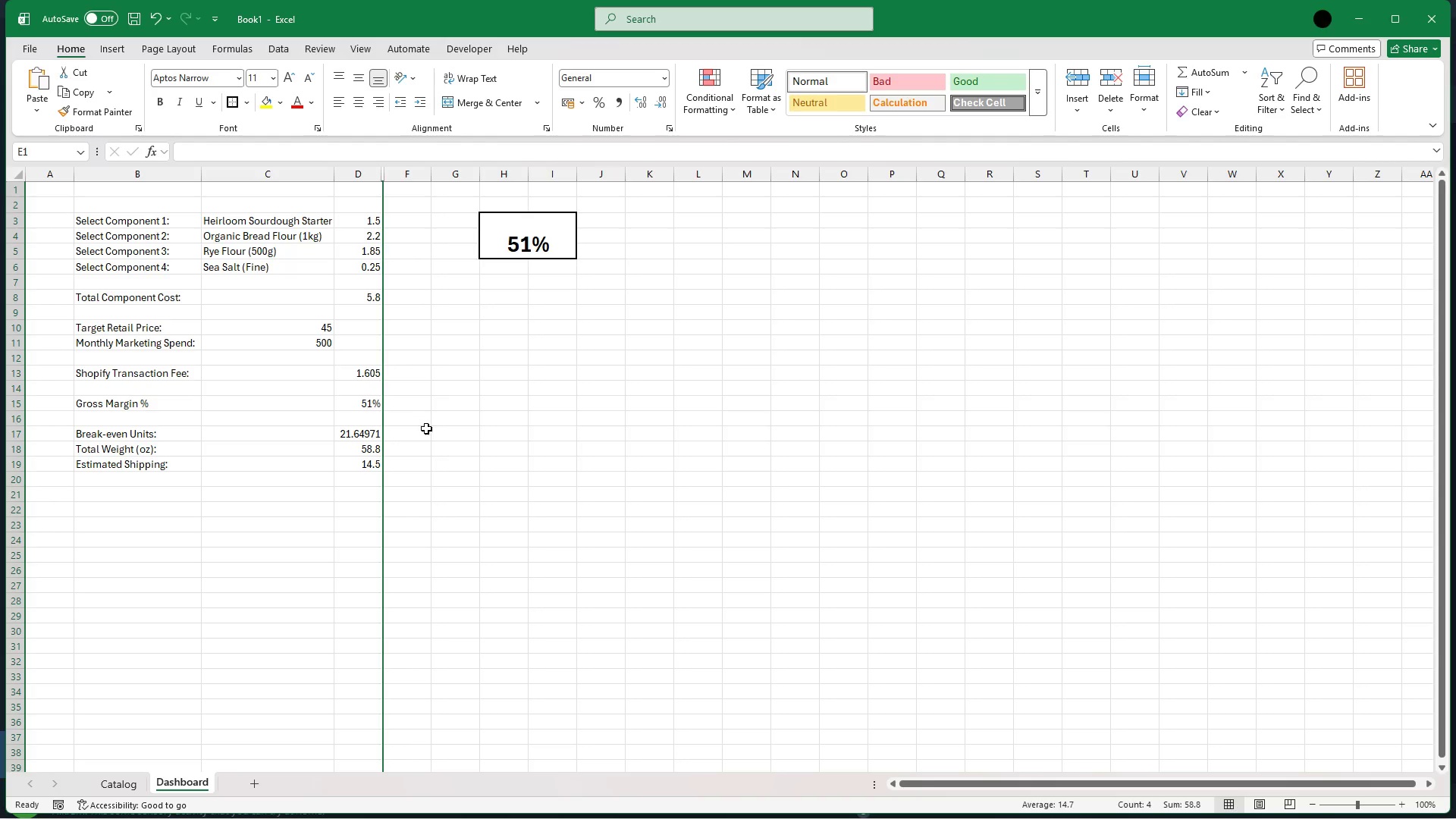 
wait(5.62)
 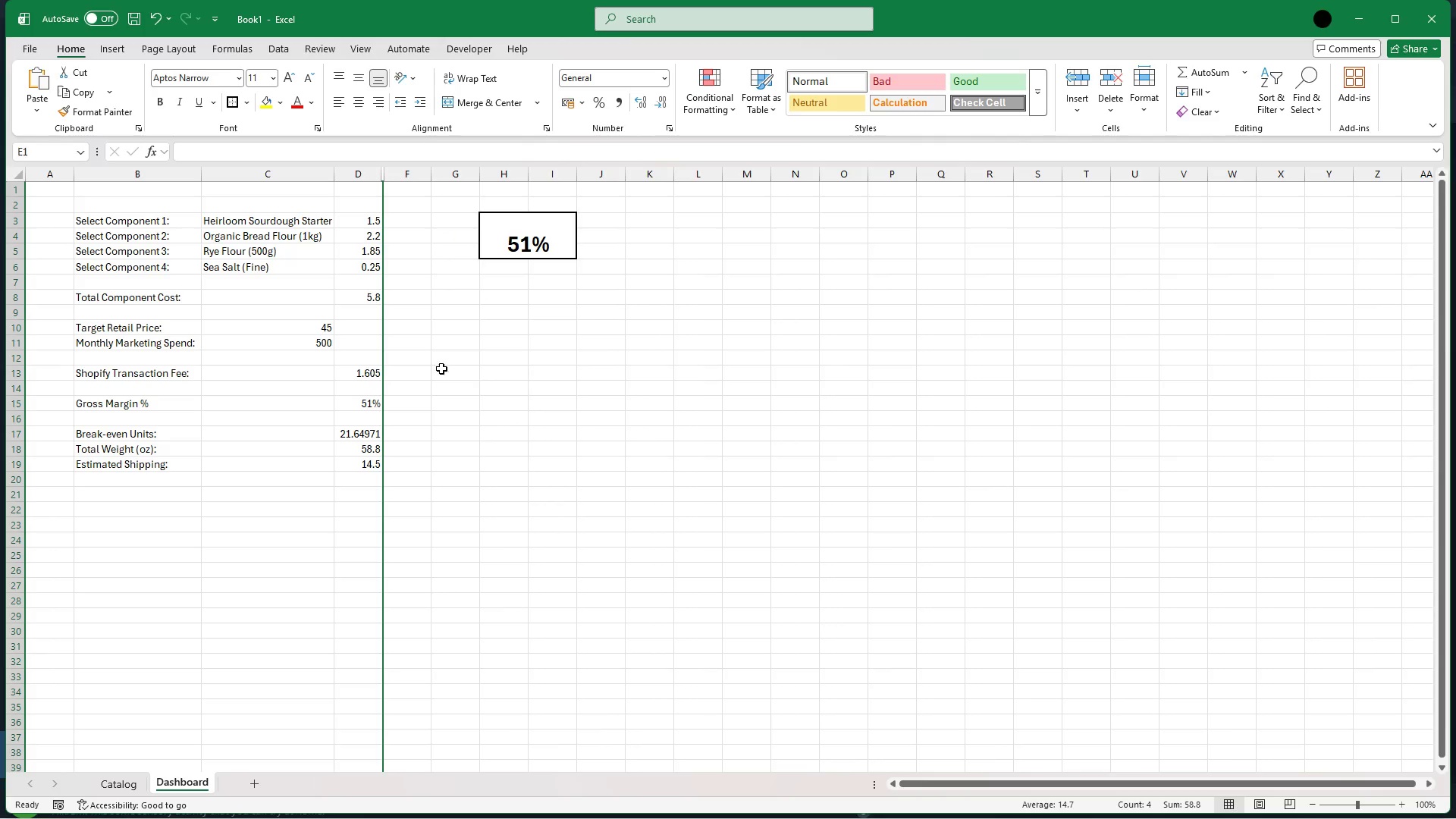 
left_click([212, 623])
 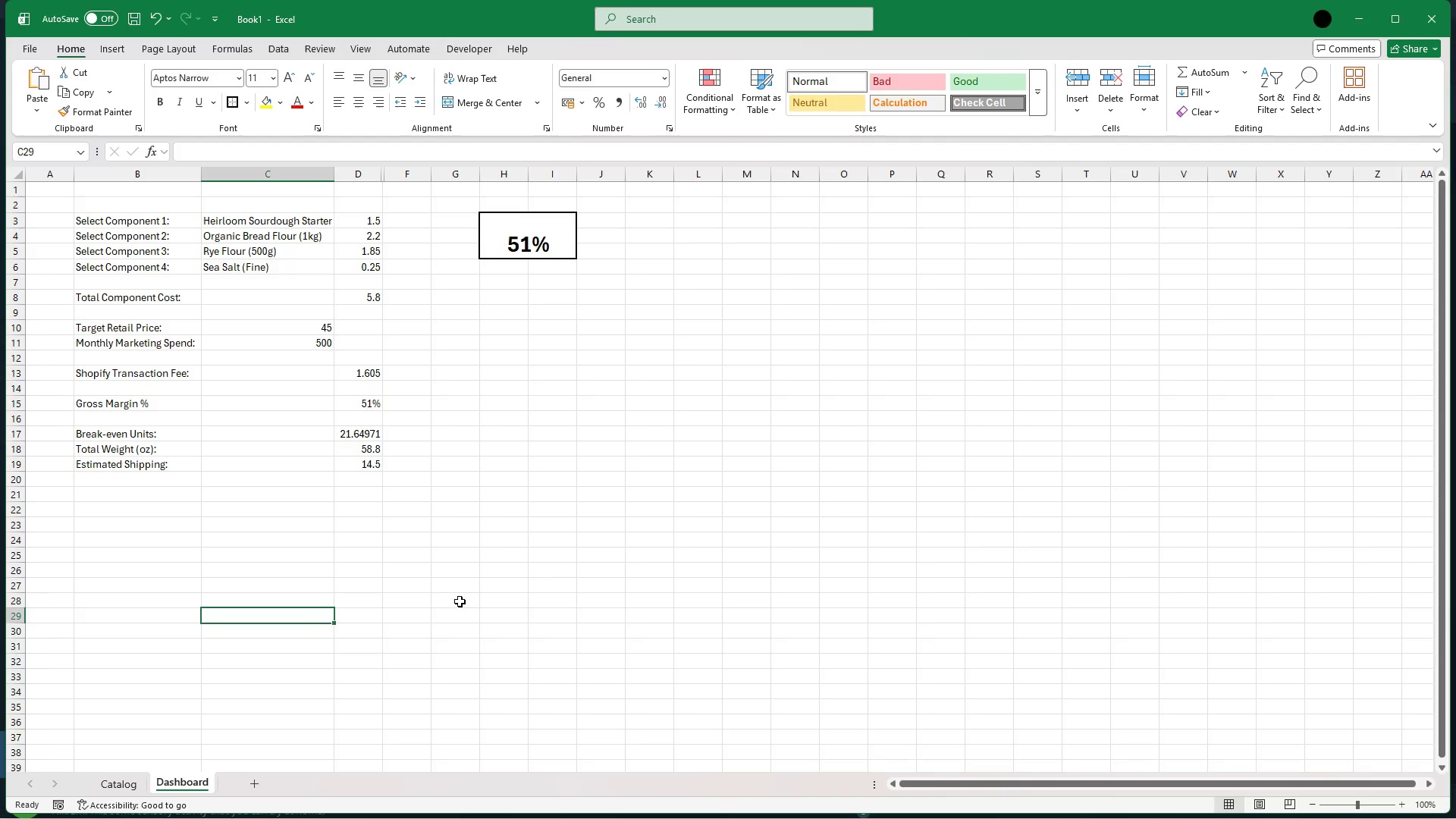 
wait(22.89)
 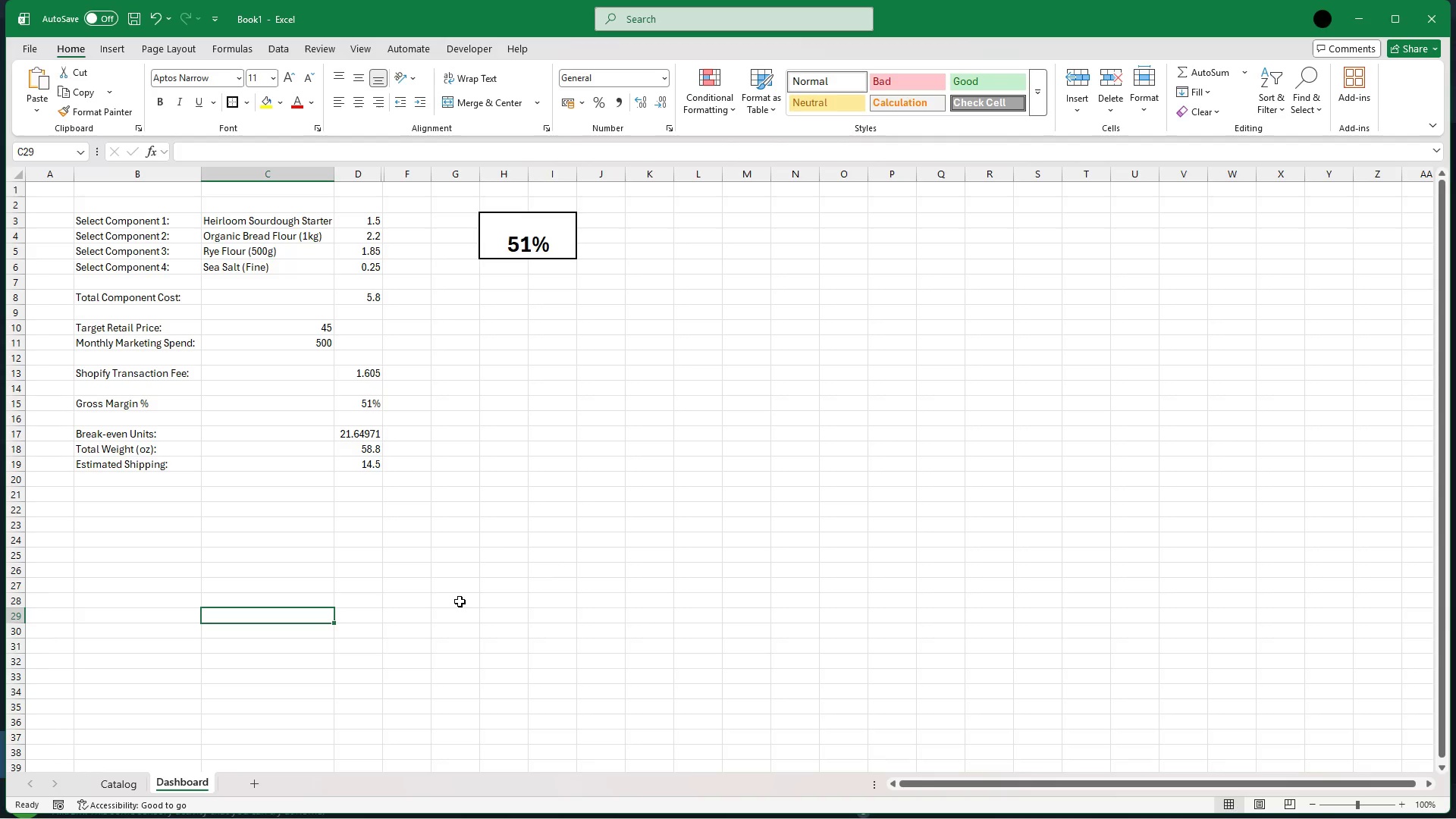 
left_click([368, 463])
 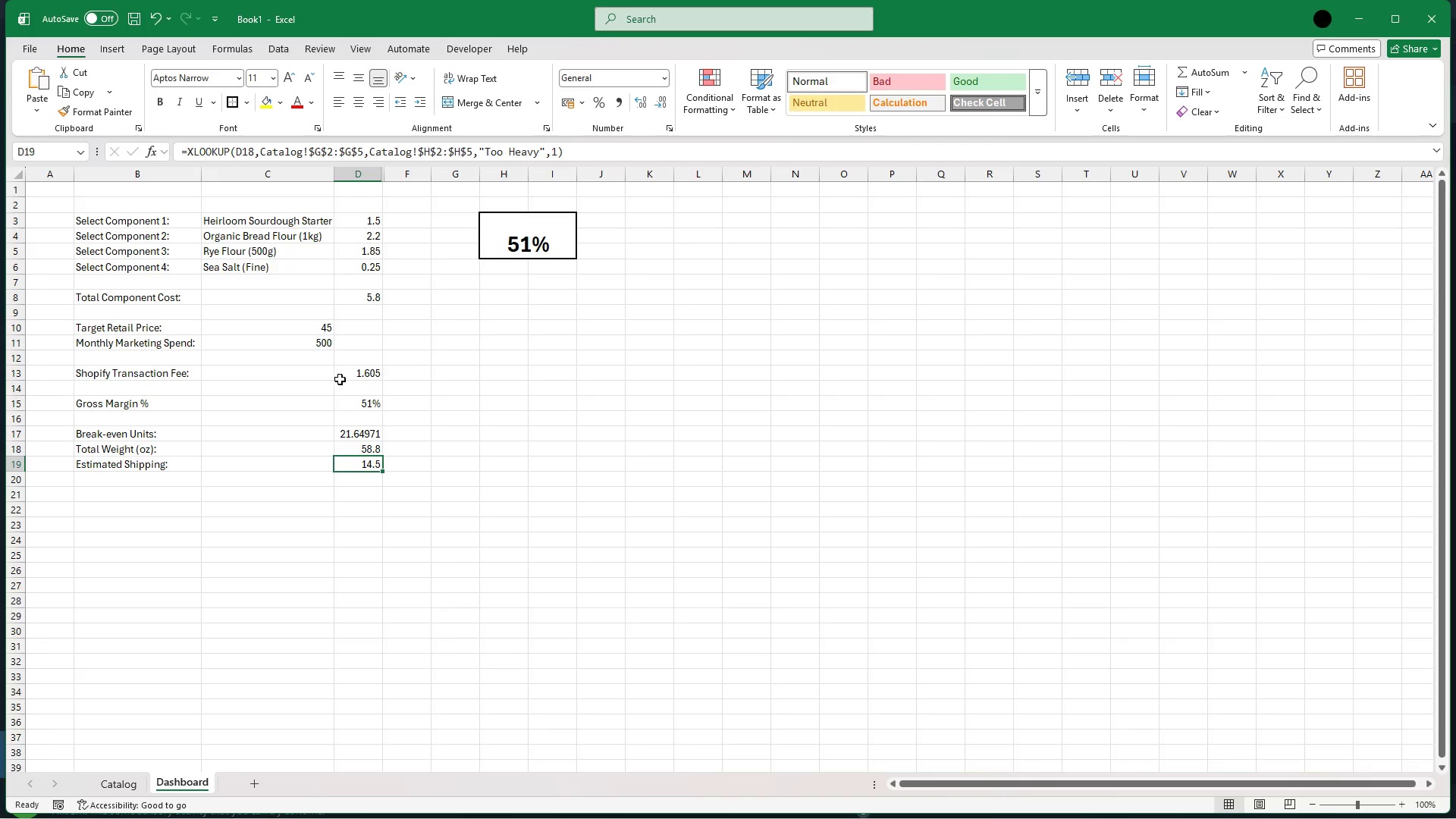 
wait(5.47)
 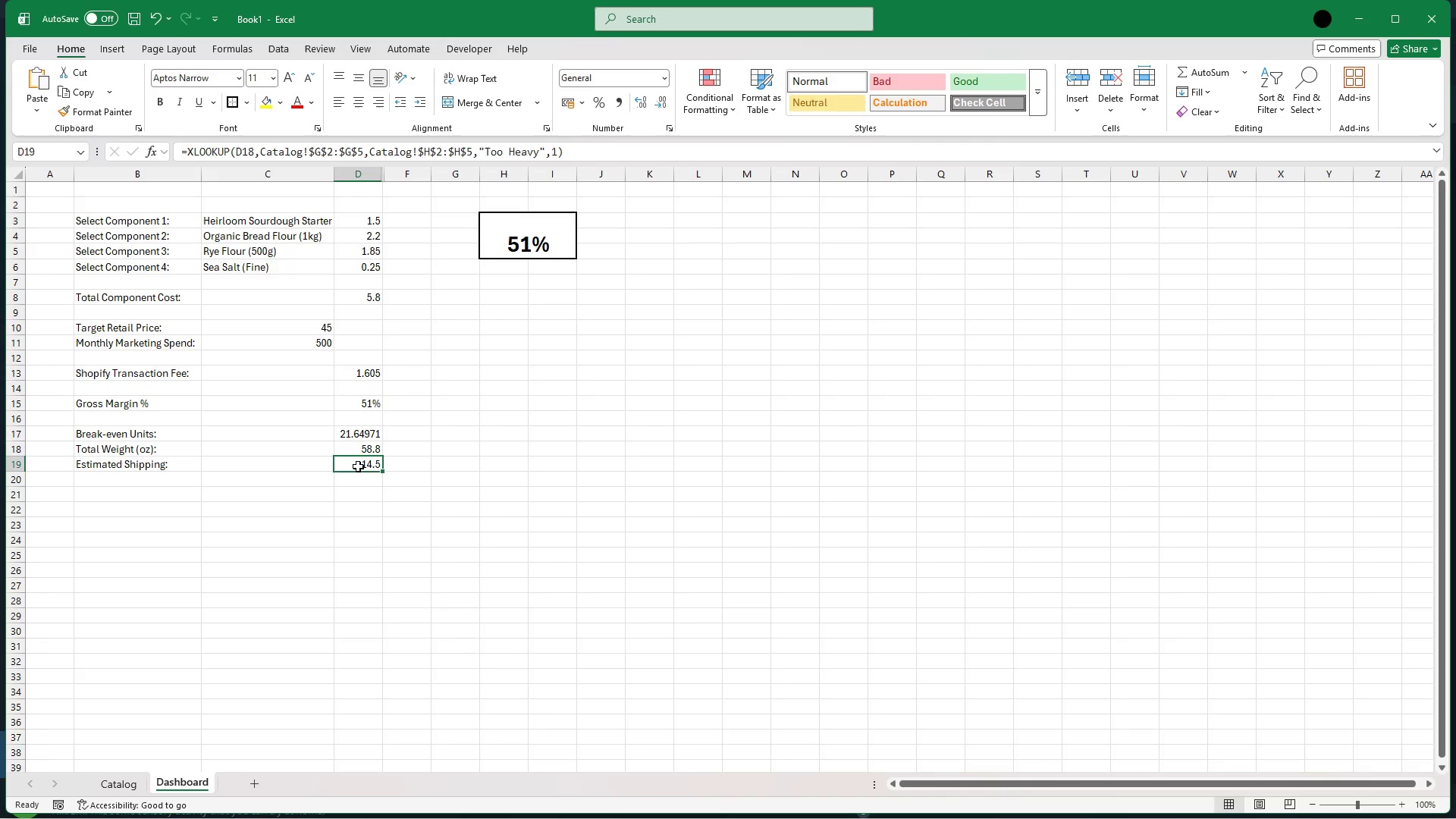 
hold_key(key=ControlLeft, duration=5.89)
left_click([372, 293])
 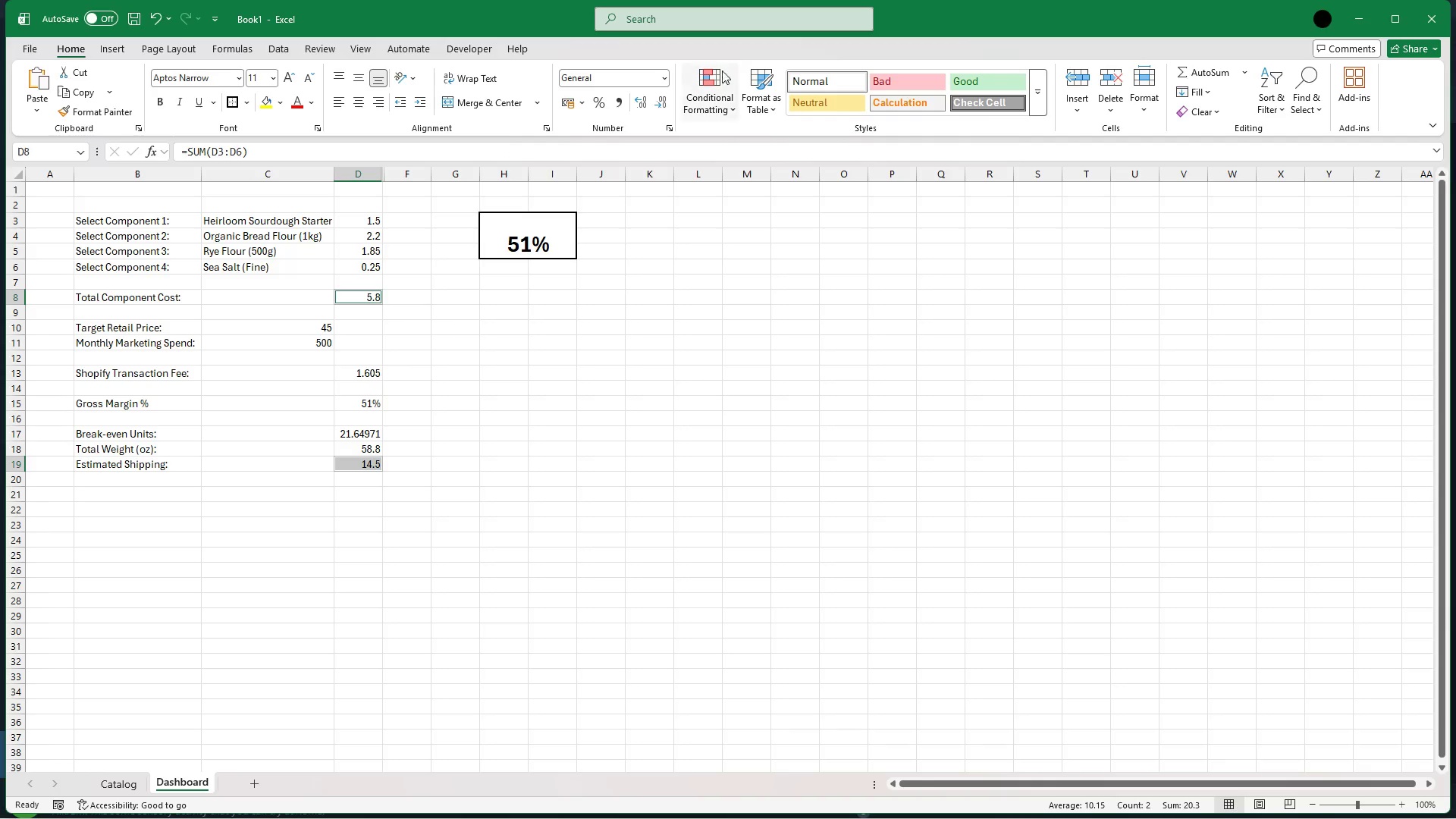 
left_click([661, 80])
 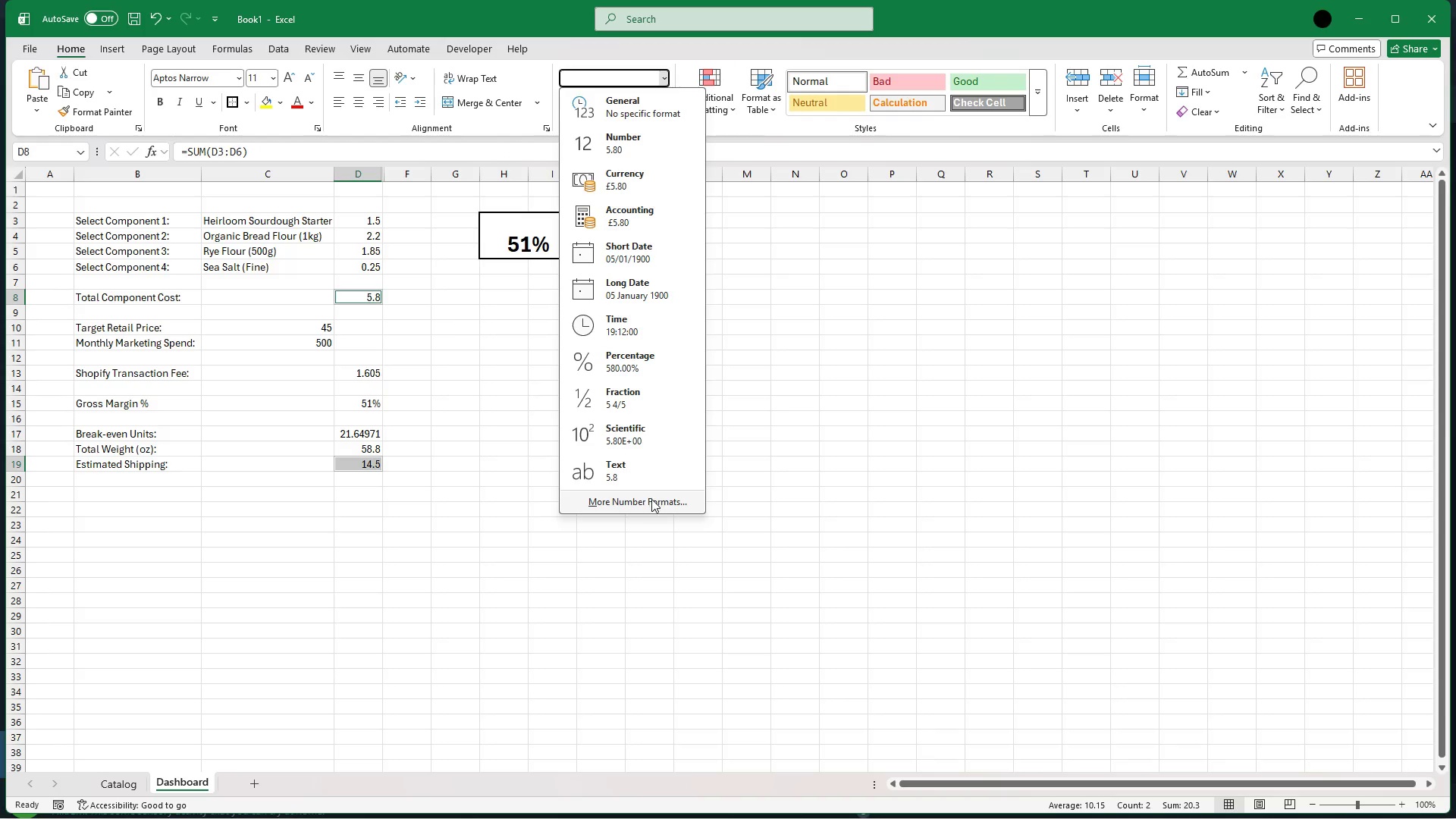 
left_click([651, 499])
 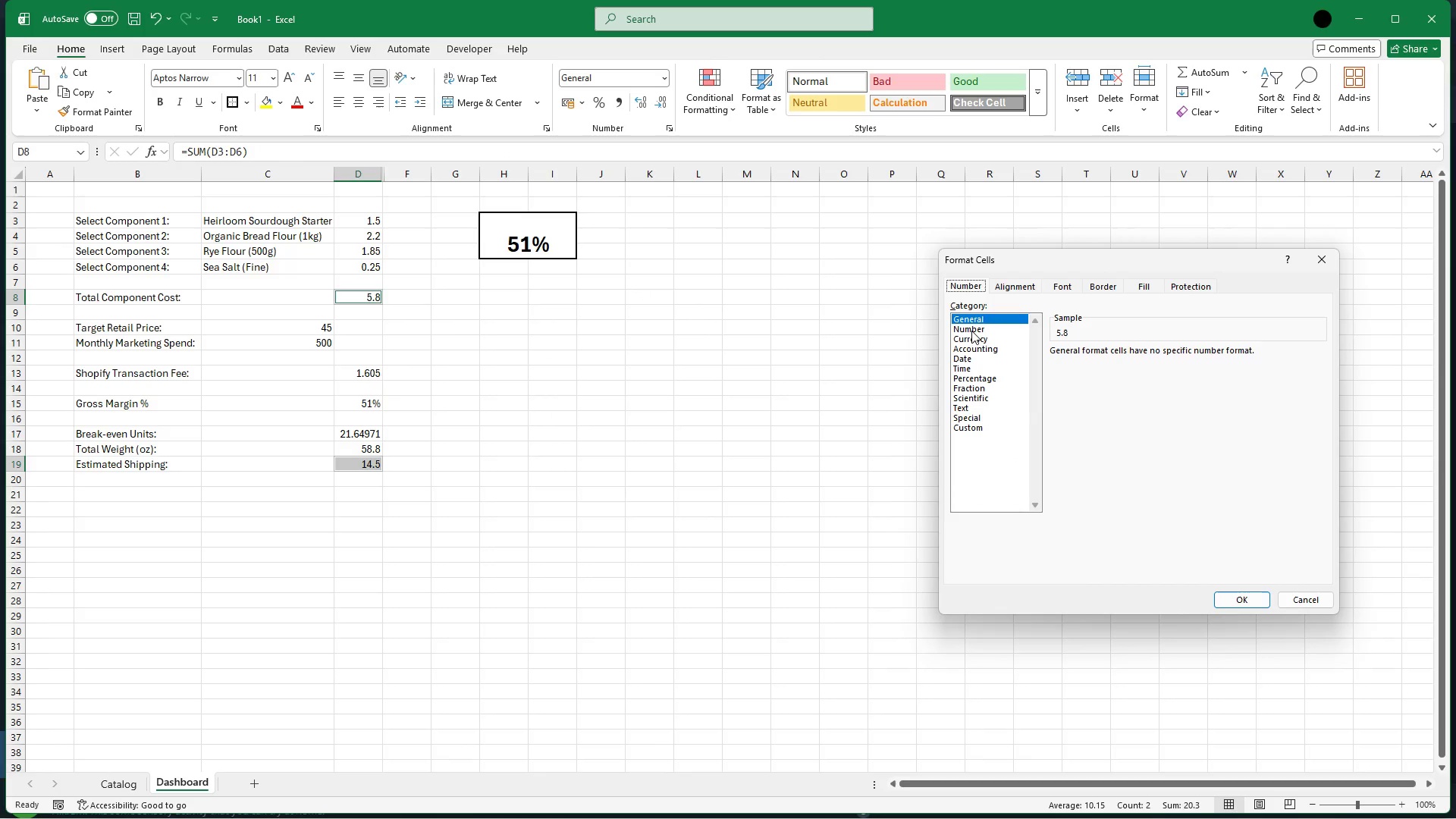 
left_click([973, 336])
 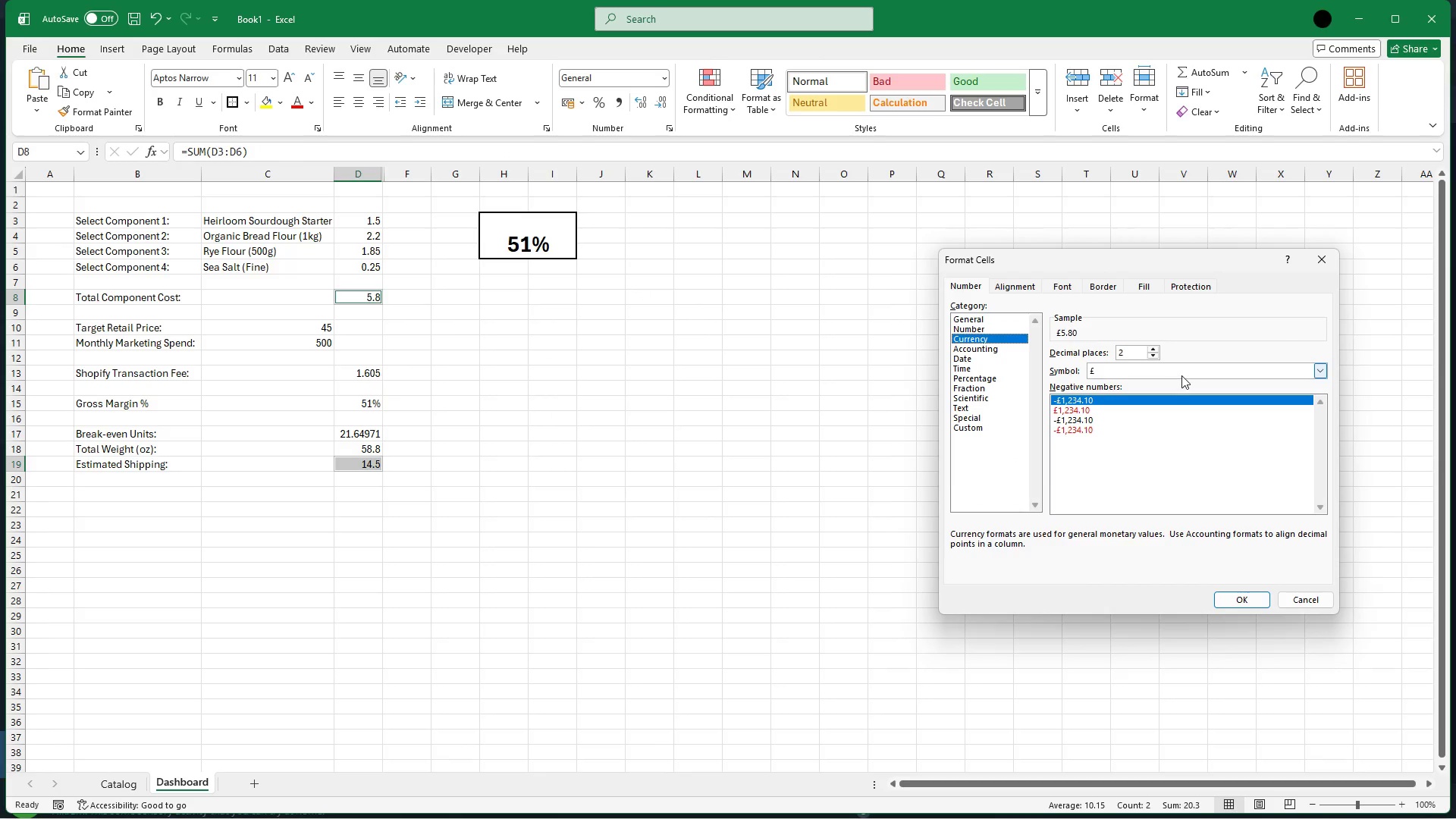 
left_click([1187, 366])
 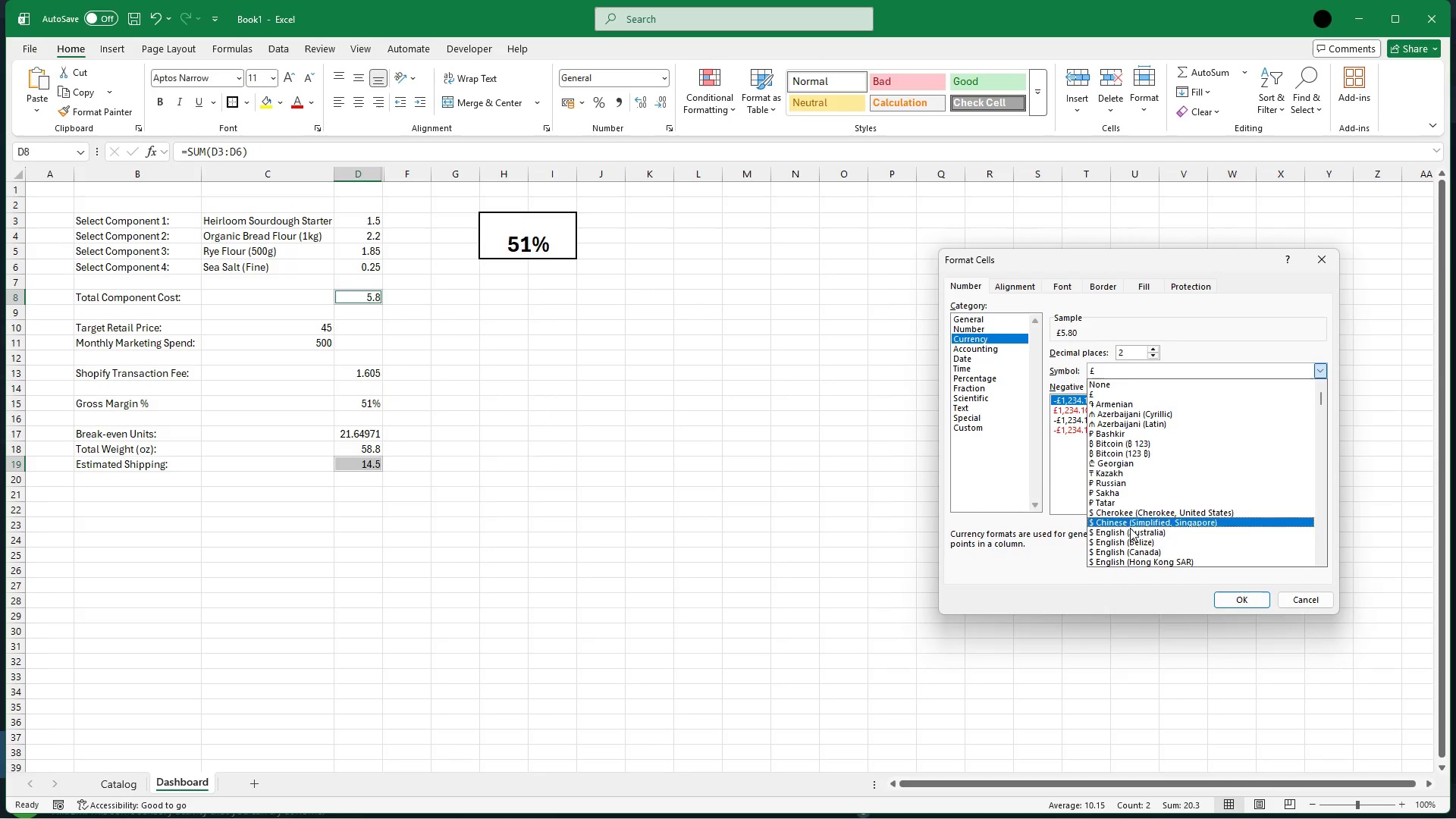 
scroll: coordinate [1130, 531], scroll_direction: down, amount: 8.0
 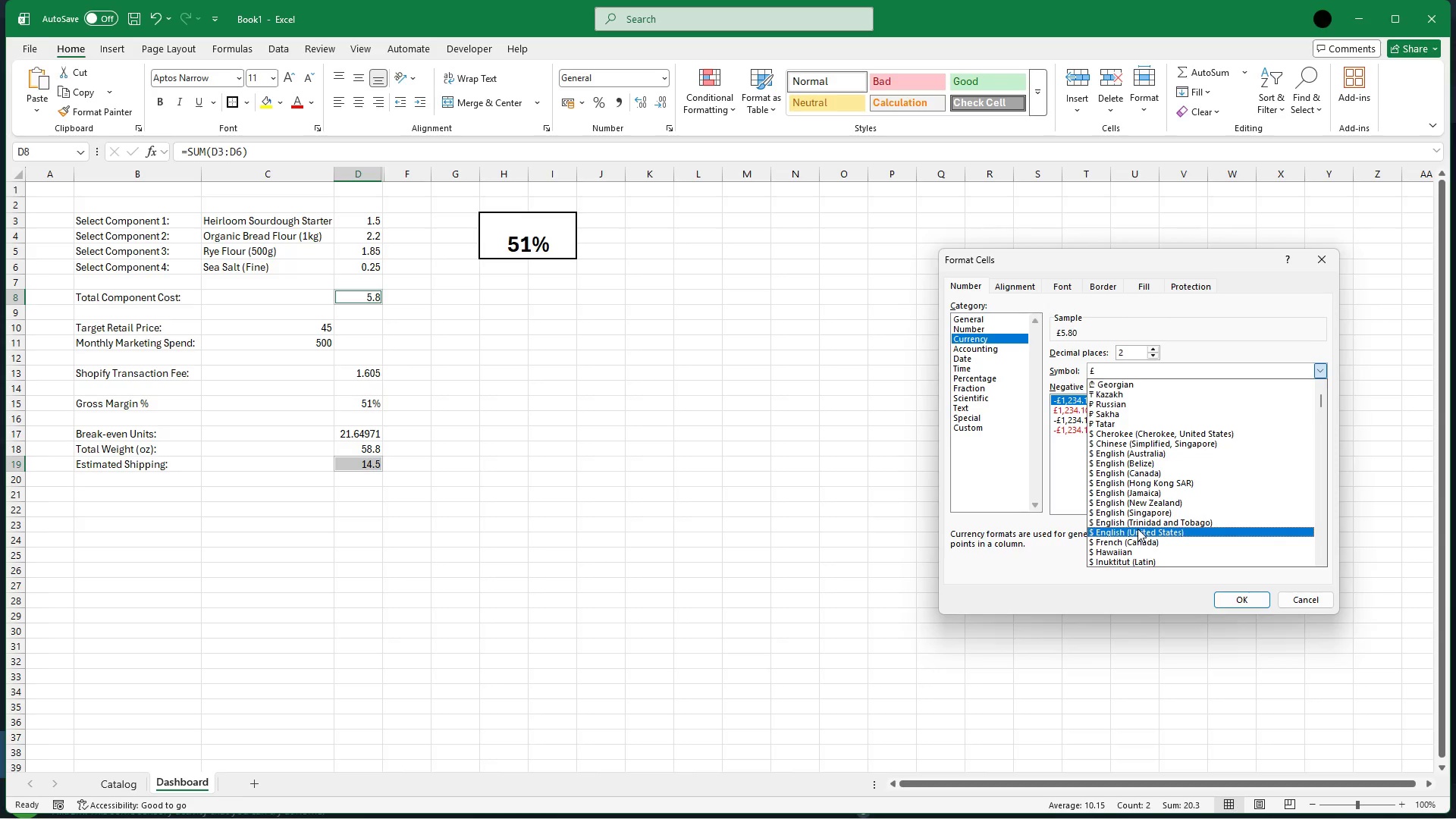 
left_click([1138, 529])
 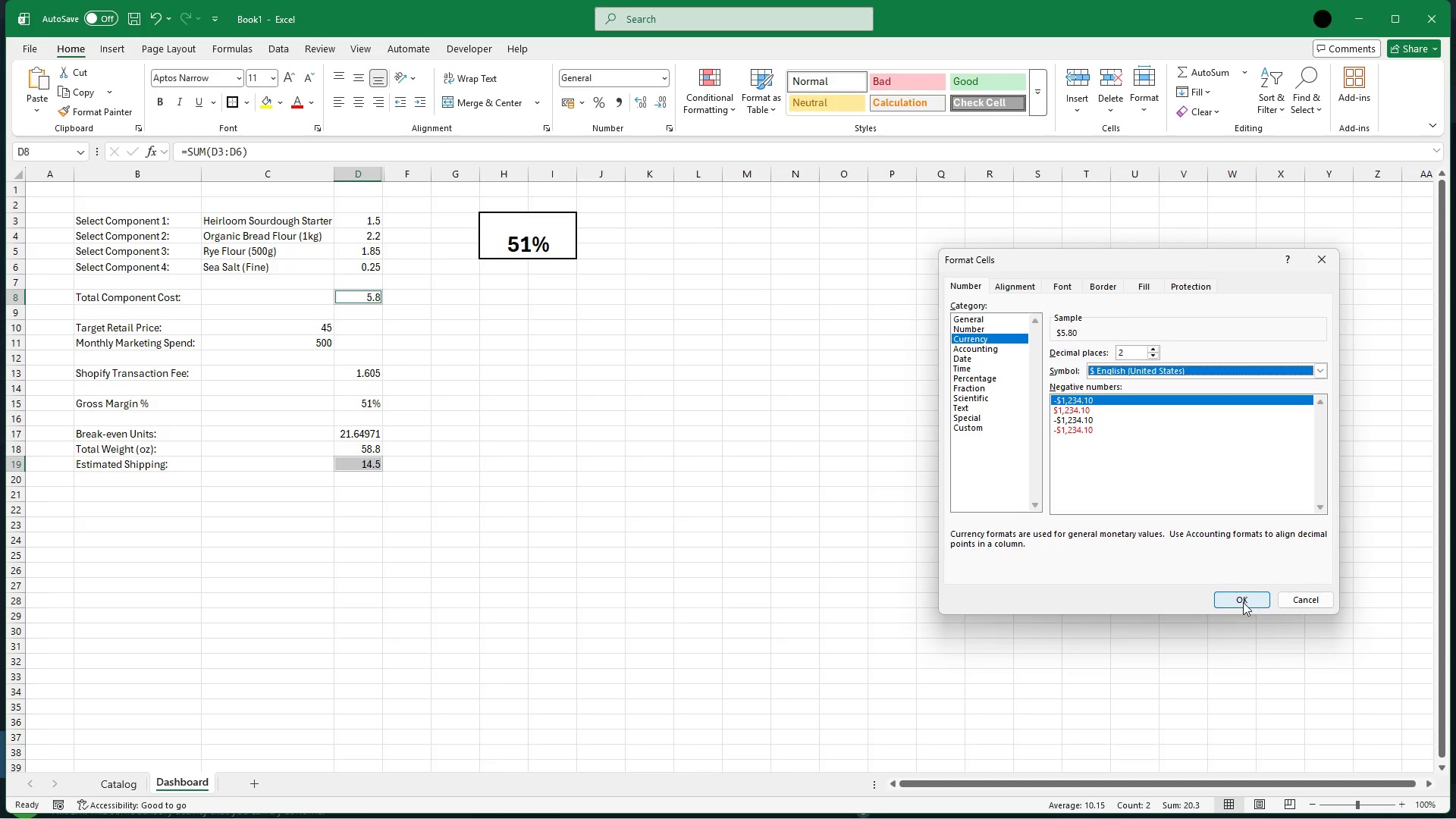 
left_click([1243, 602])
 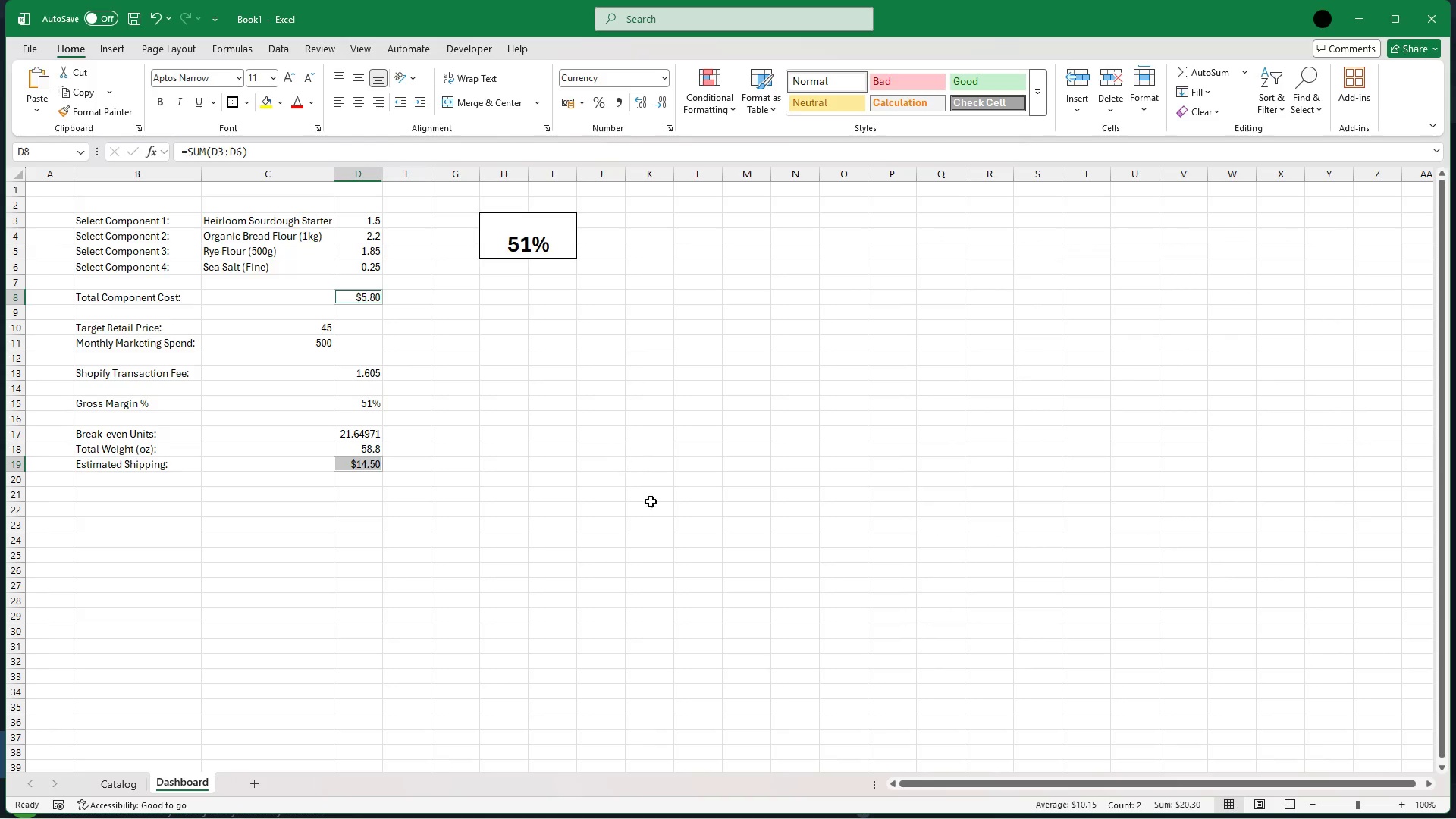 
left_click([752, 338])
 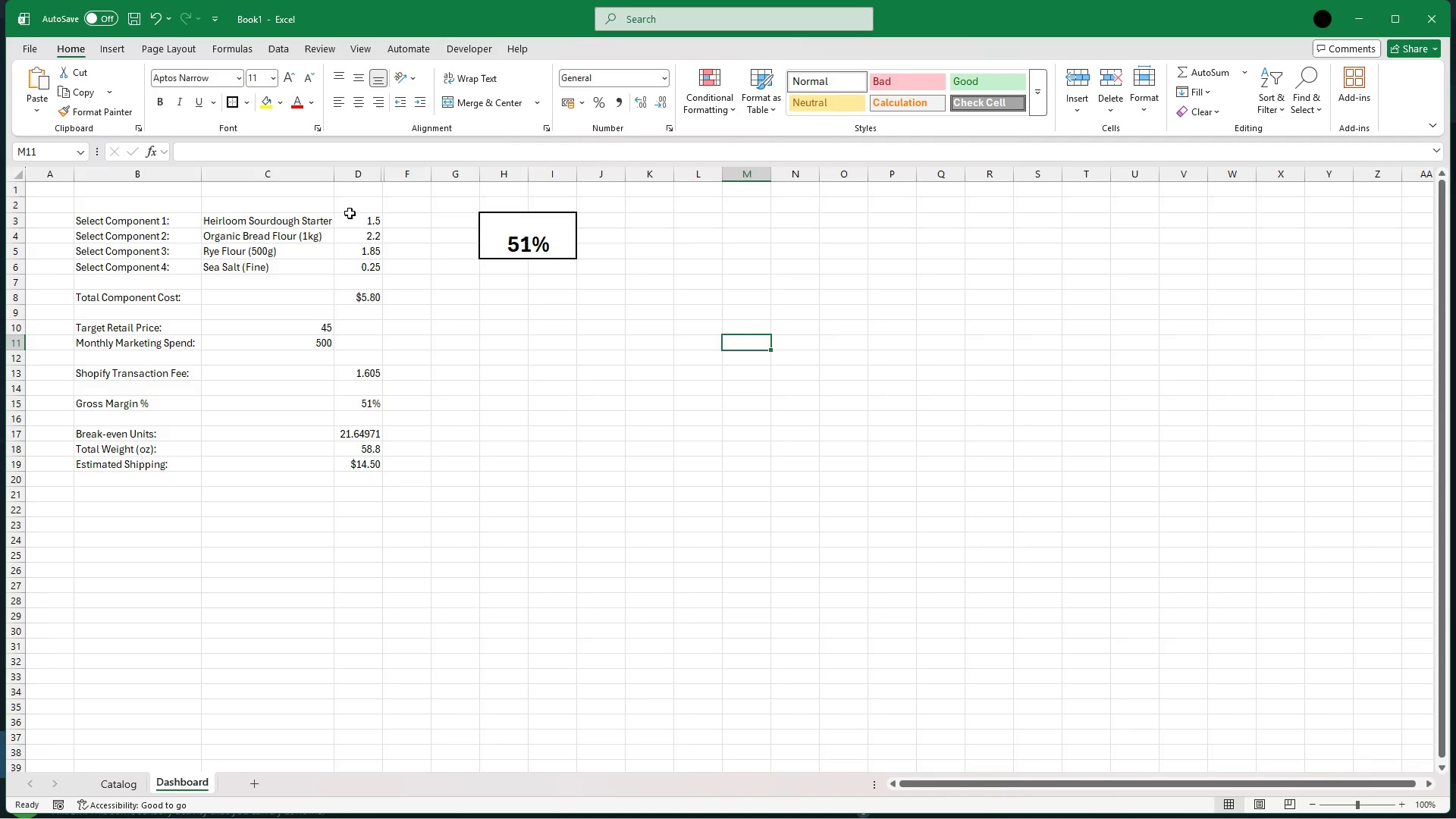 
wait(97.55)
 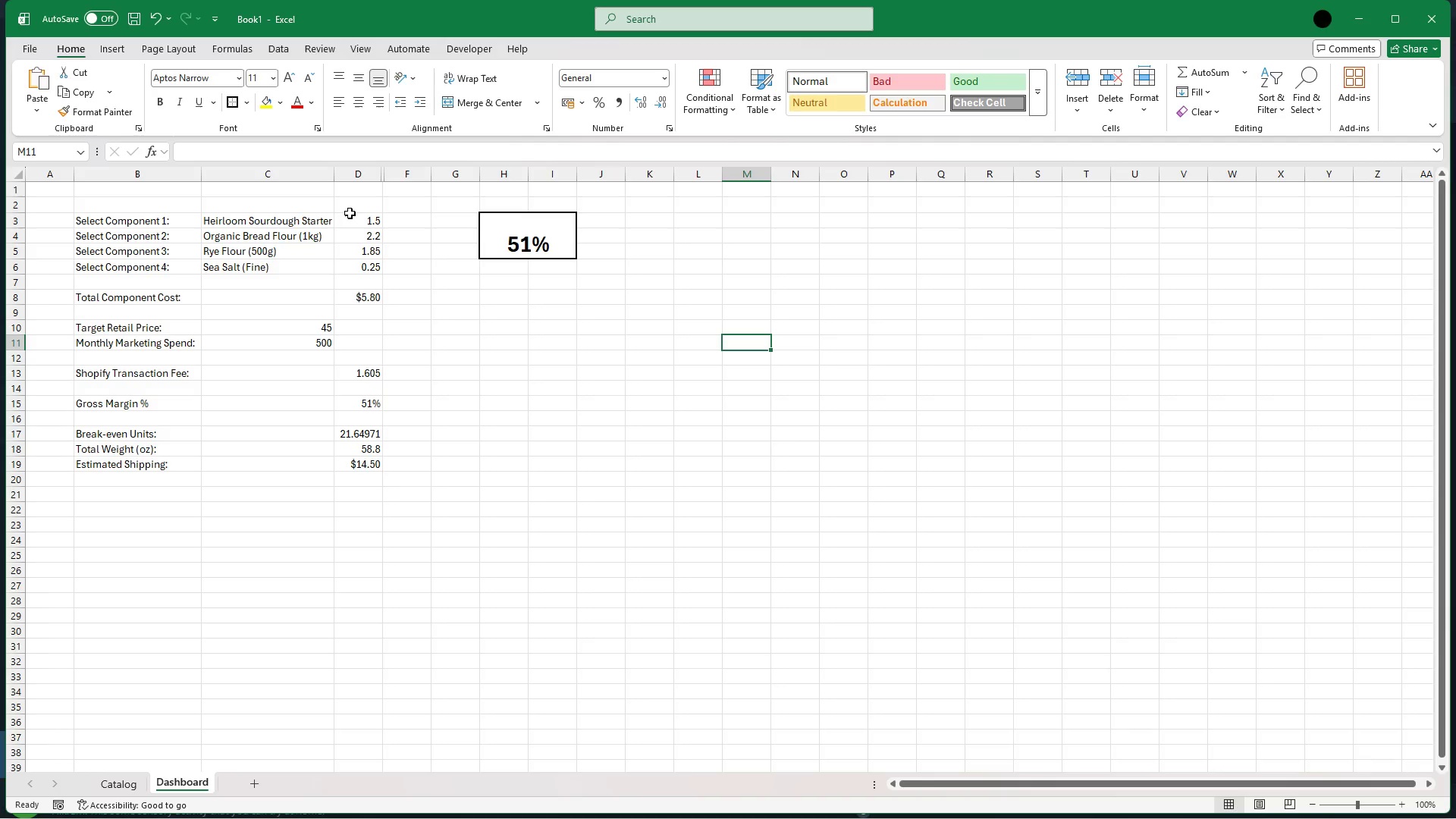 
left_click([353, 217])
 